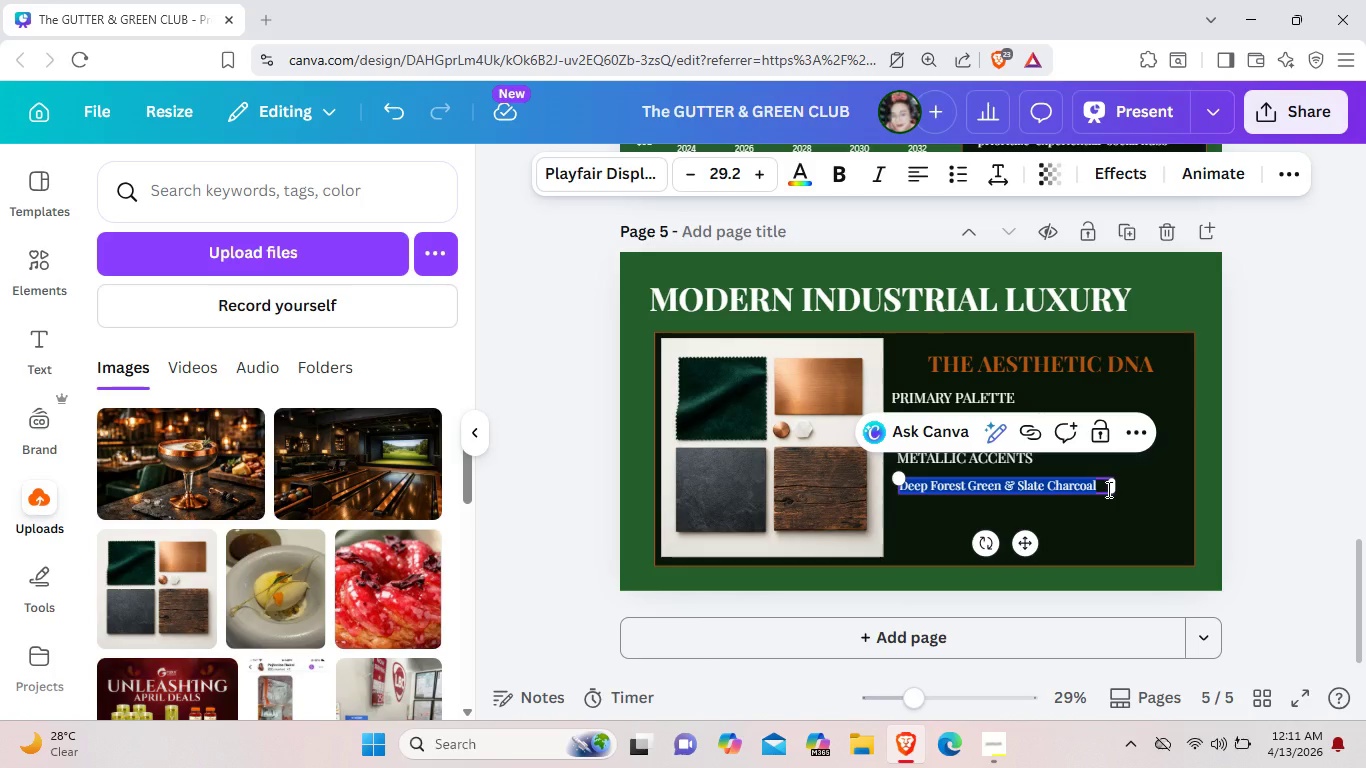 
key(Backspace)
 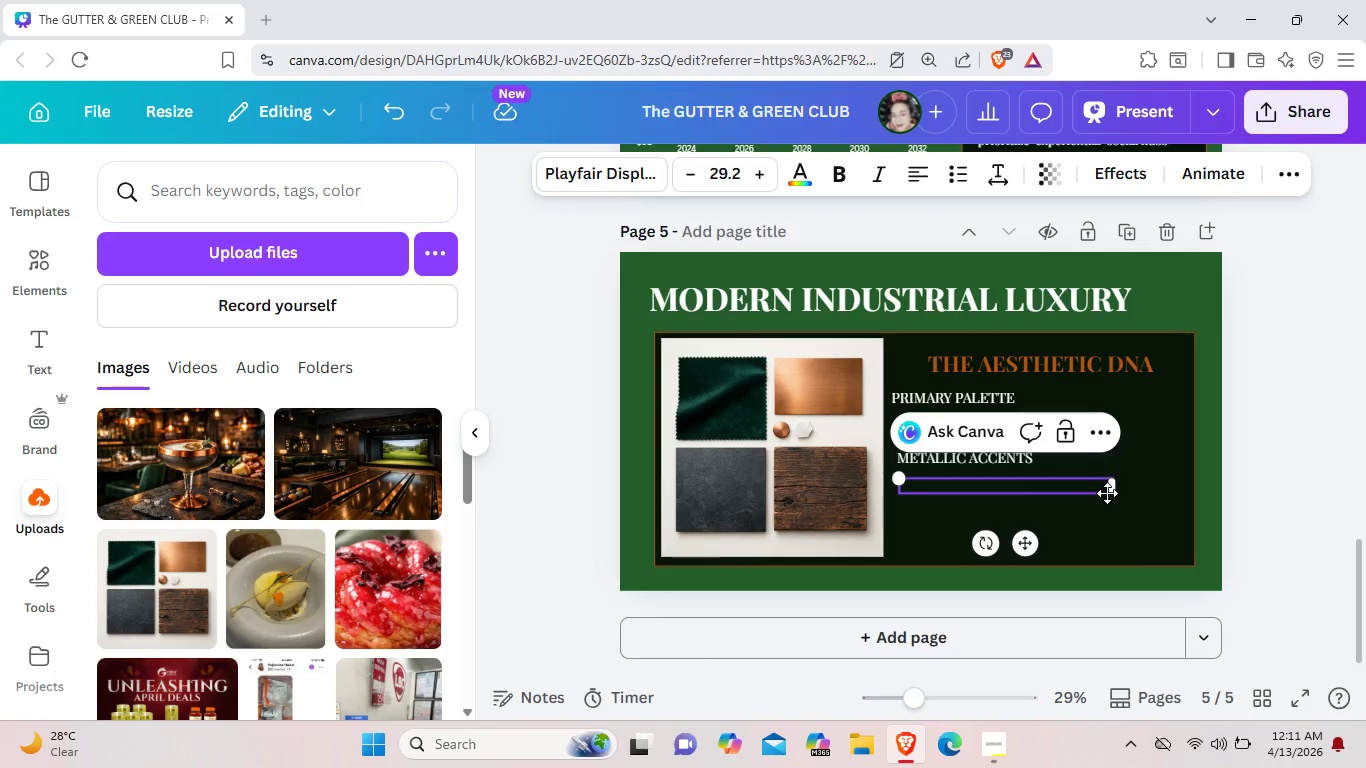 
type(Brushed)
 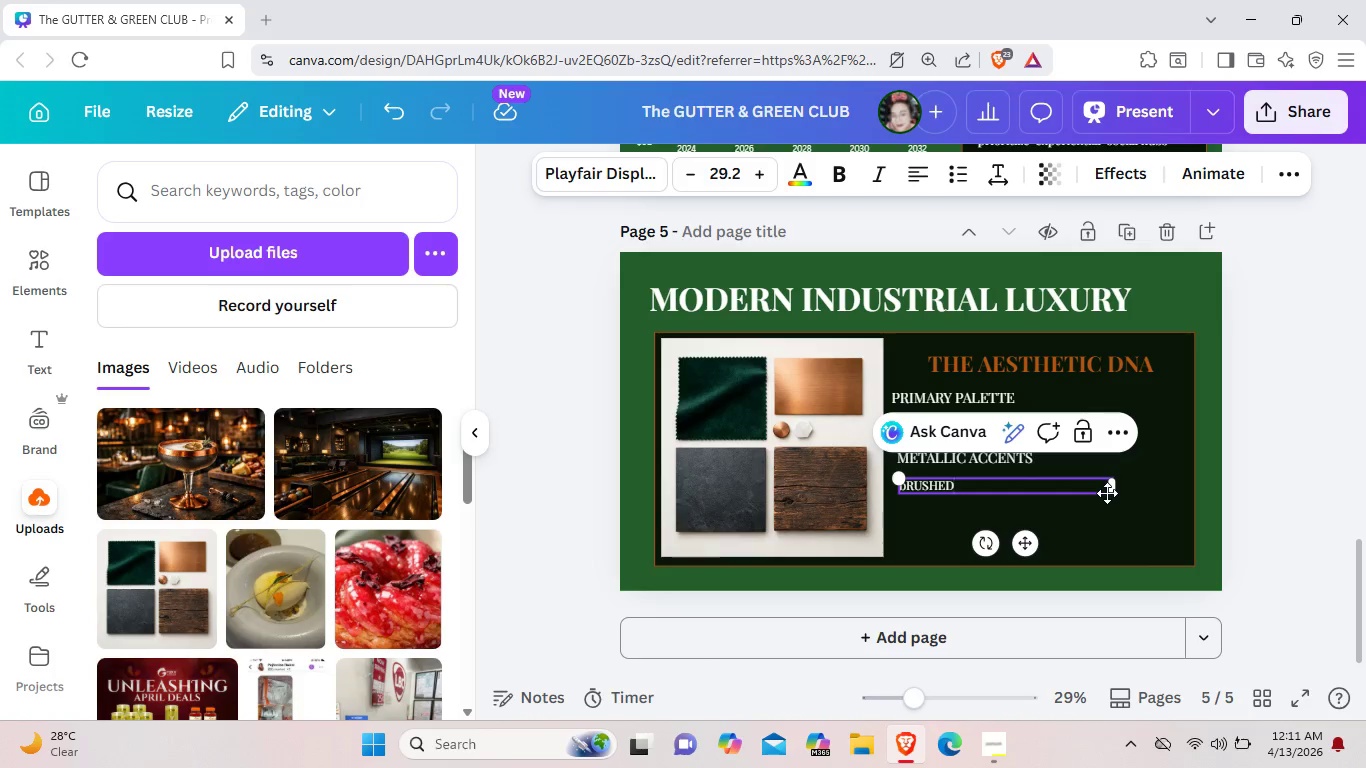 
key(Backspace)
key(Backspace)
key(Backspace)
key(Backspace)
key(Backspace)
key(Backspace)
type(rushed Copper & Inds)
key(Backspace)
type(ustria;)
key(Backspace)
type(l steel)
 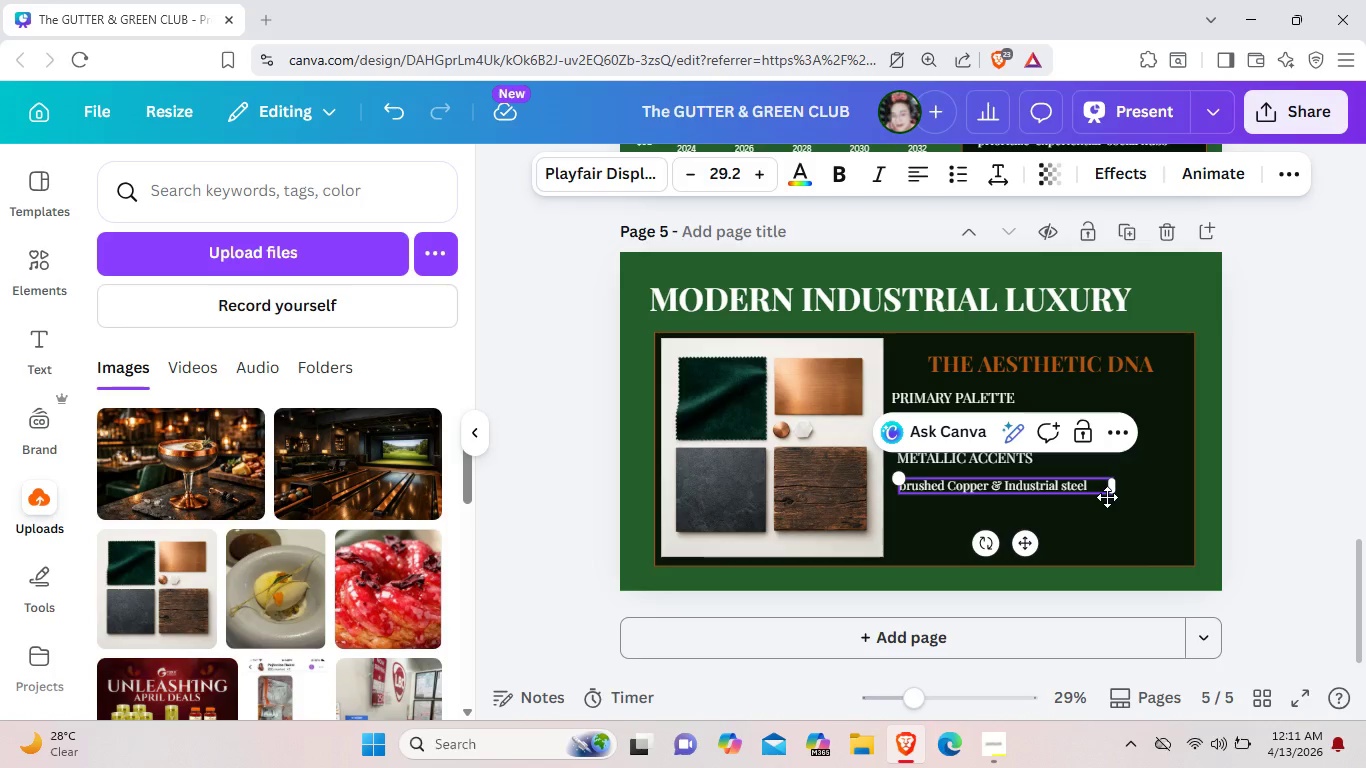 
left_click([1099, 528])
 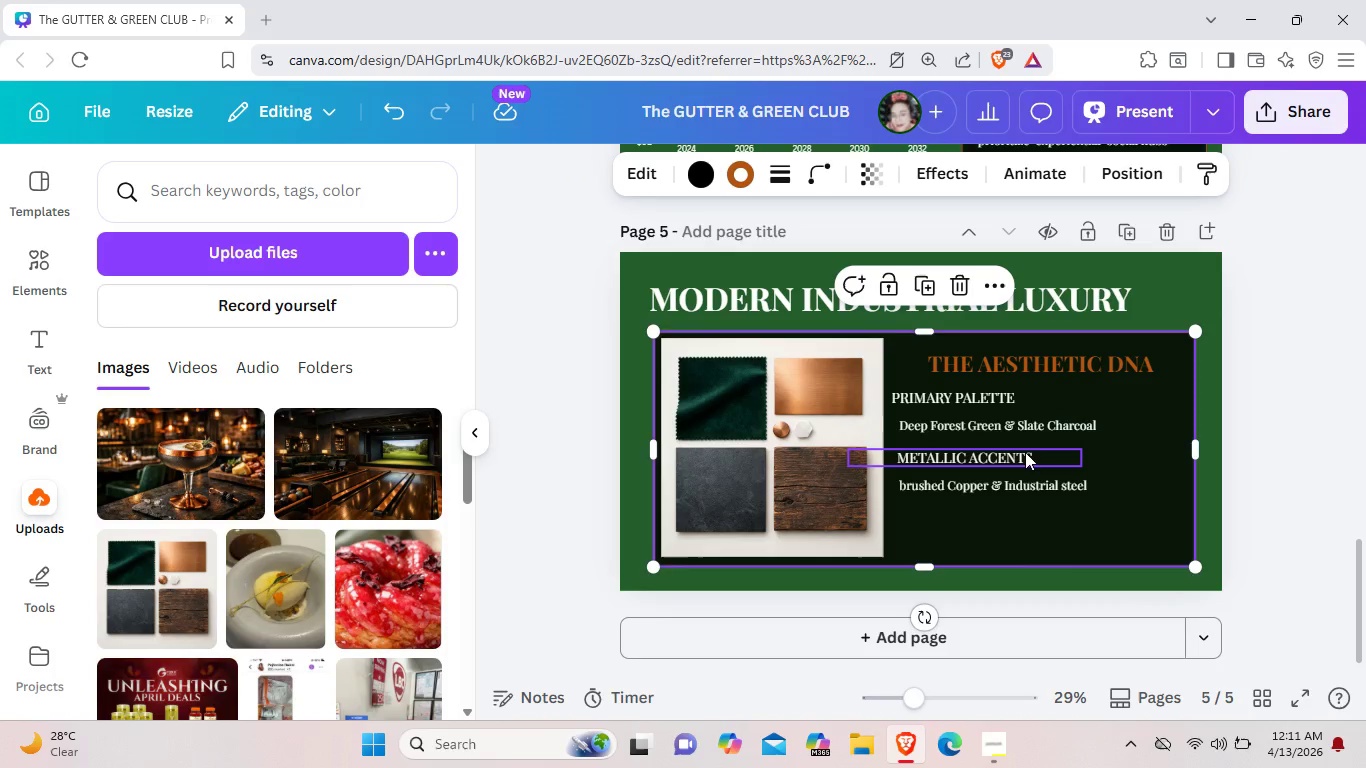 
left_click([1023, 447])
 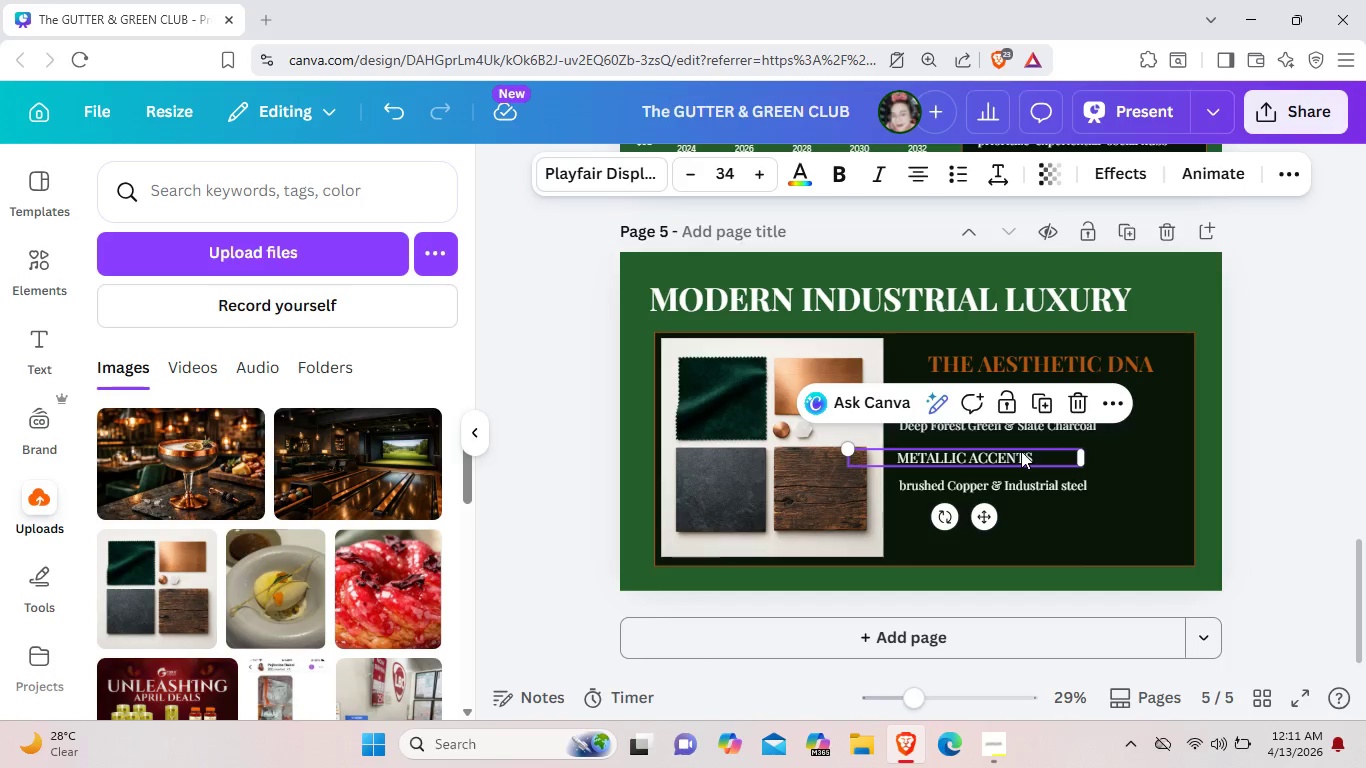 
key(Control+C)
 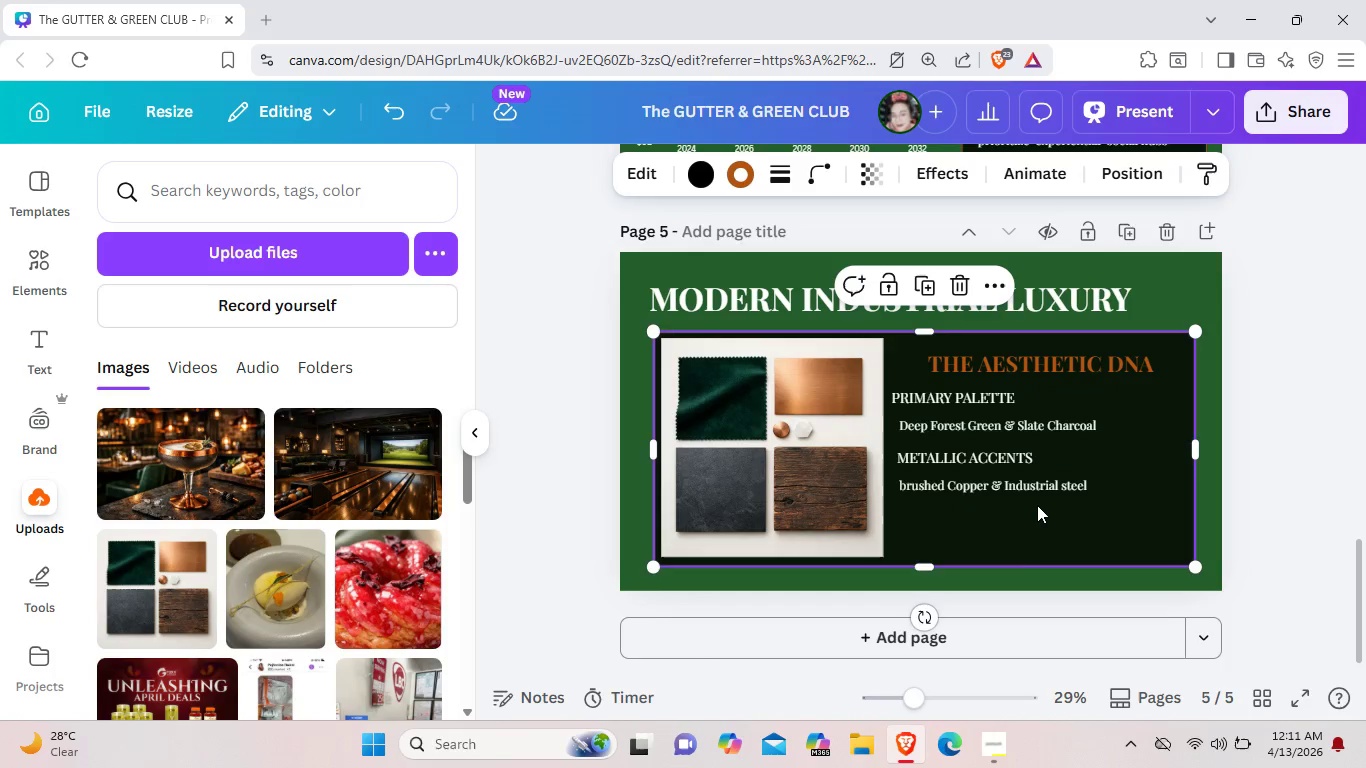 
left_click([1037, 505])
 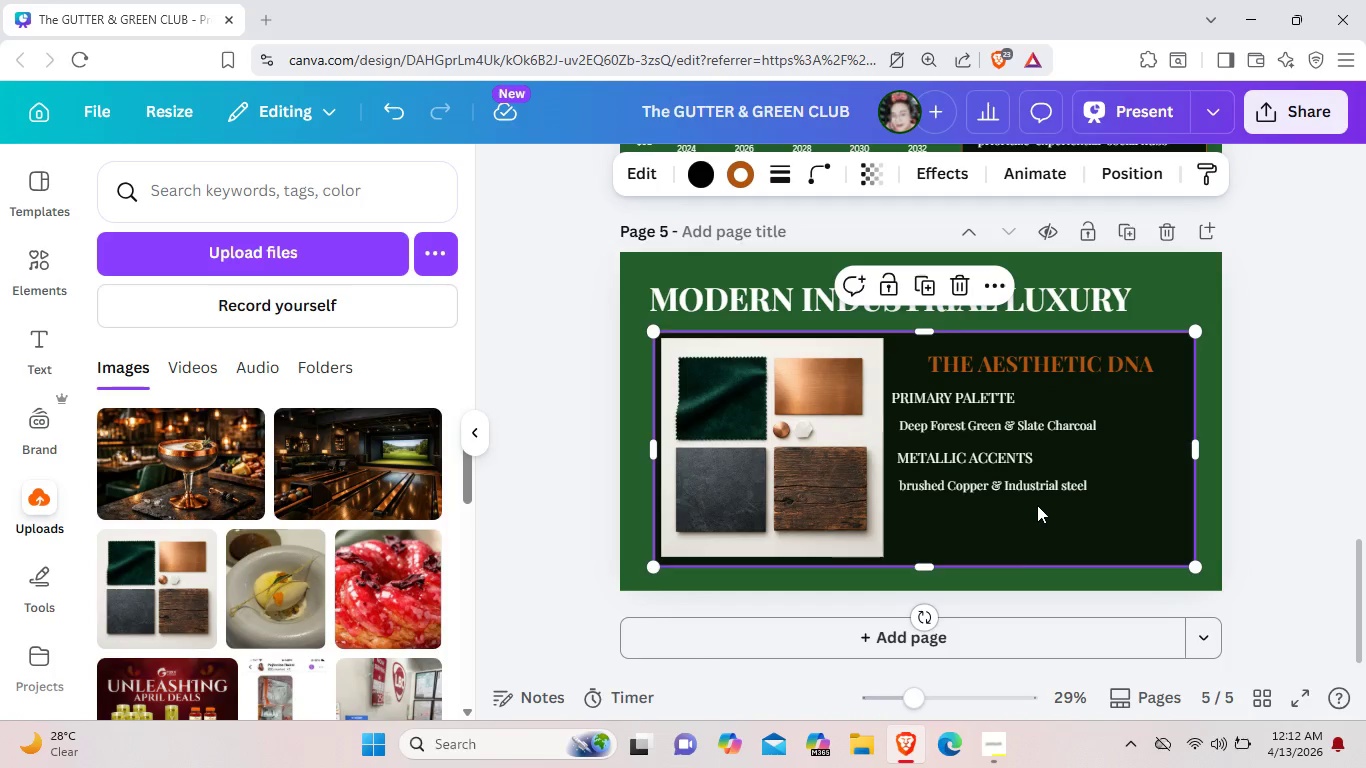 
key(Control+V)
 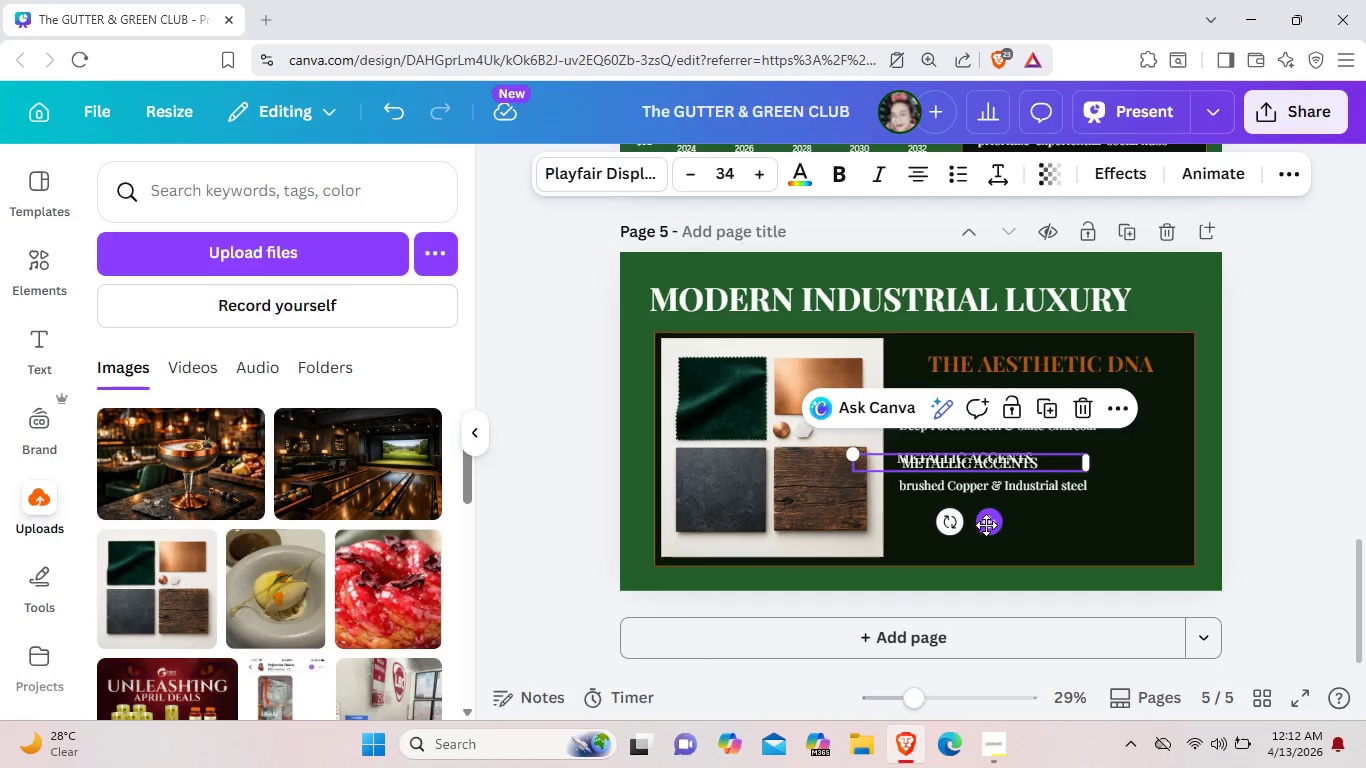 
left_click_drag(start_coordinate=[986, 525], to_coordinate=[978, 575])
 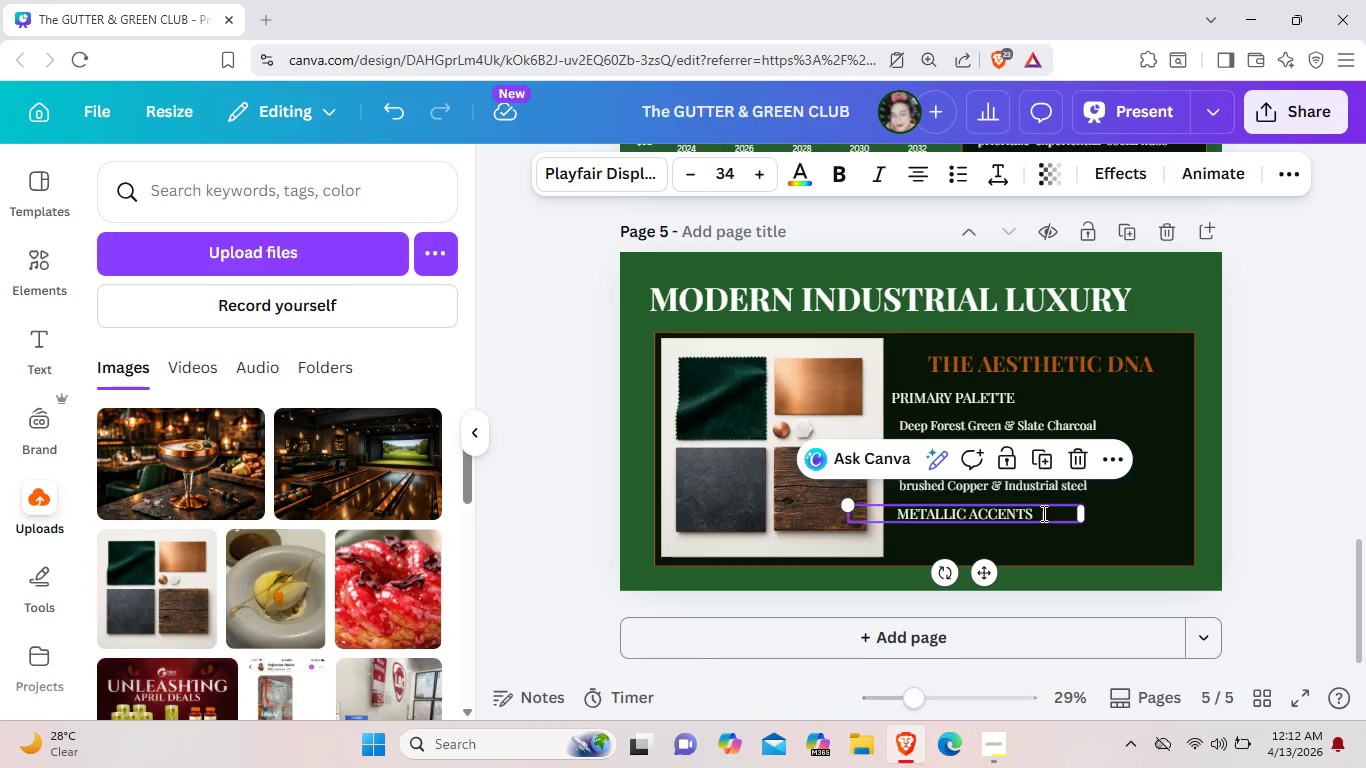 
left_click([1042, 513])
 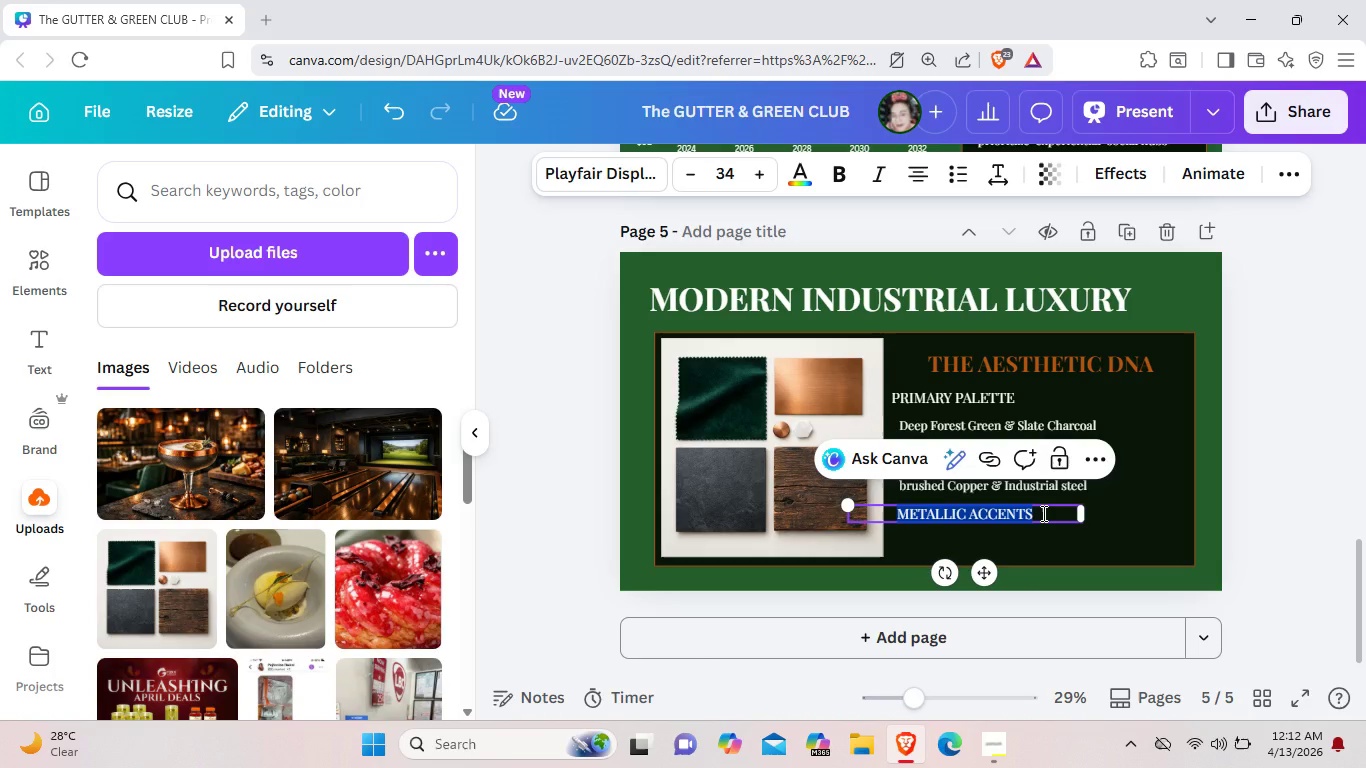 
key(Backspace)
type(Te)
key(Backspace)
type(EXTURES)
 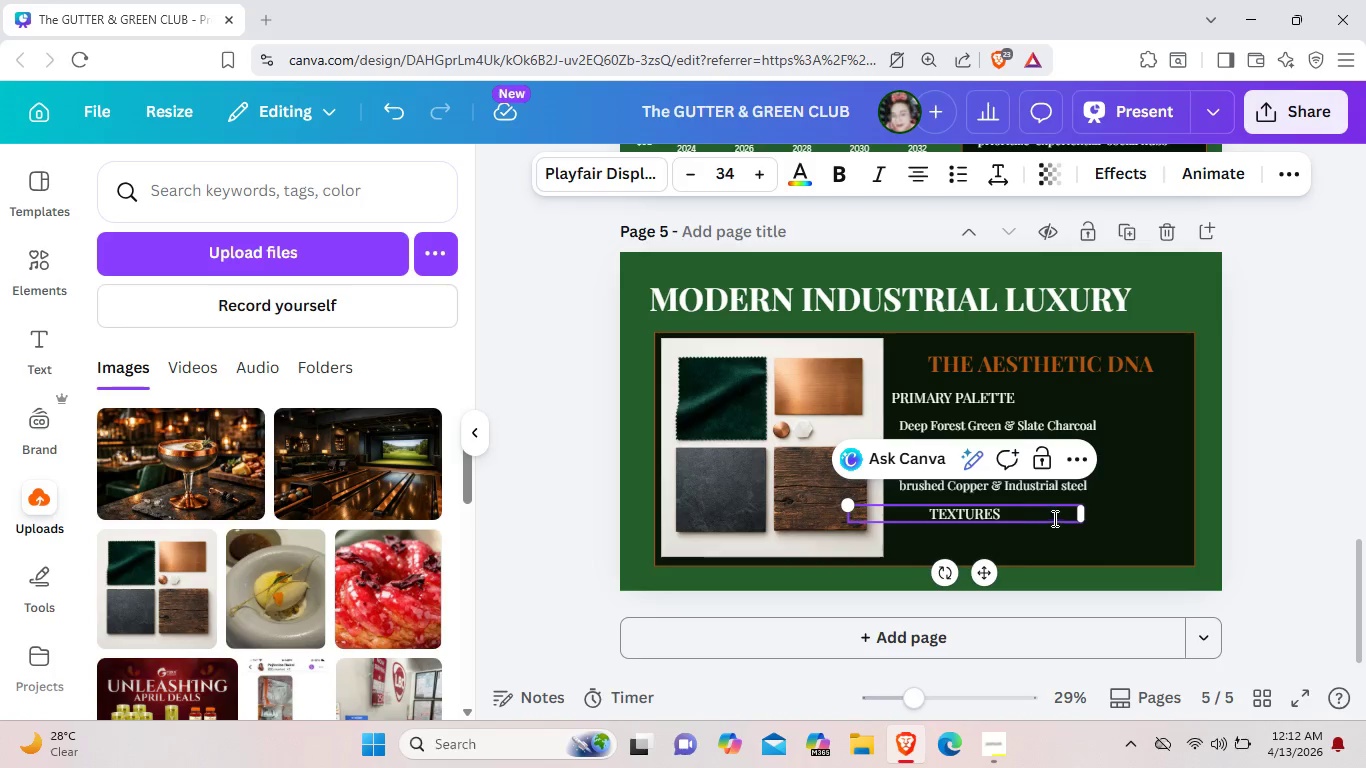 
mouse_move([1046, 399])
 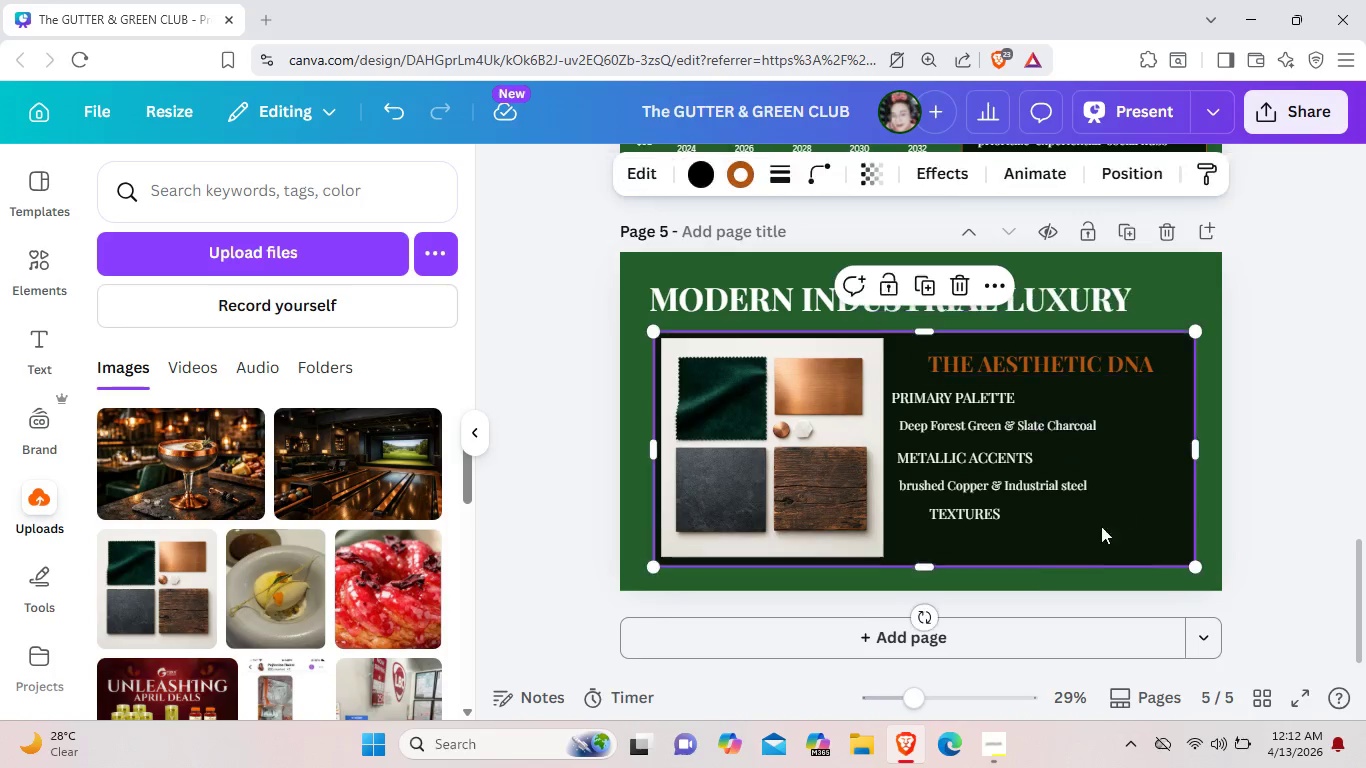 
left_click([1115, 501])
 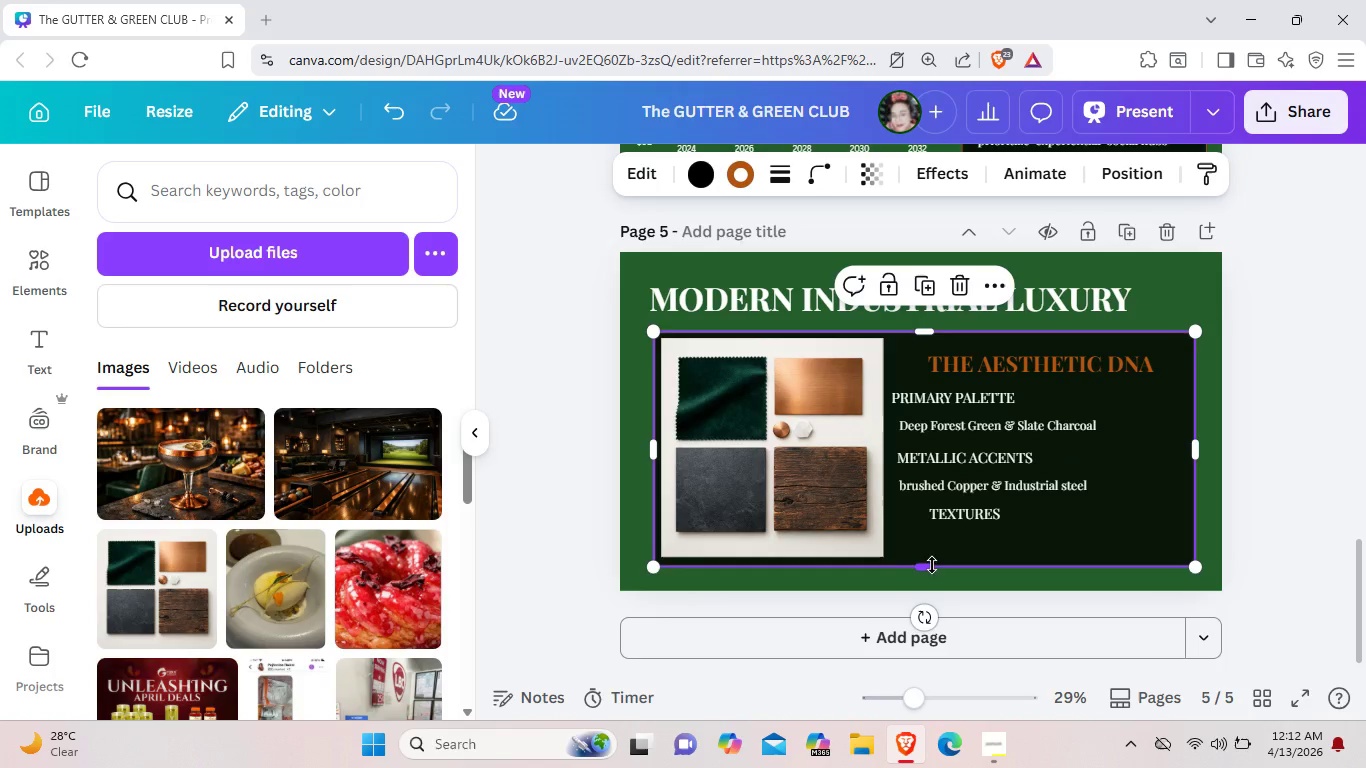 
left_click_drag(start_coordinate=[932, 565], to_coordinate=[932, 575])
 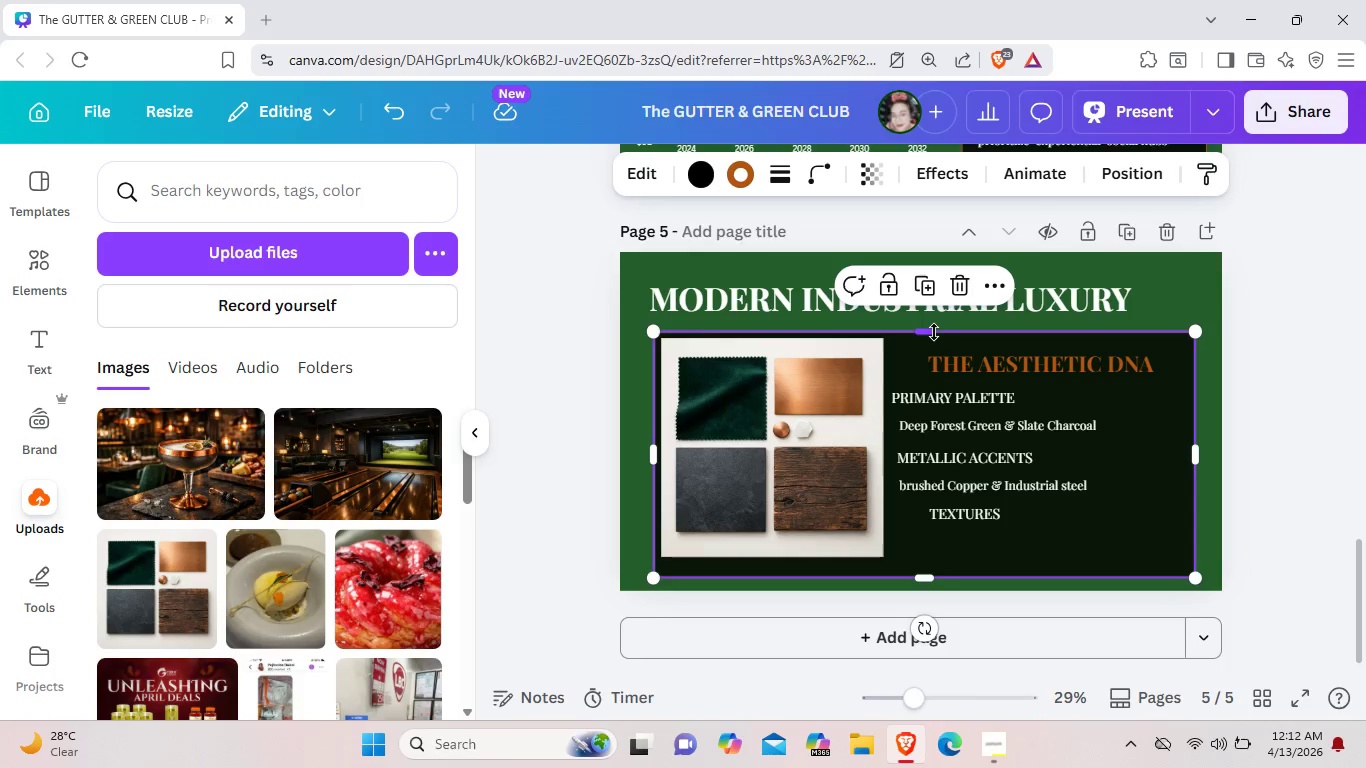 
left_click_drag(start_coordinate=[934, 332], to_coordinate=[933, 322])
 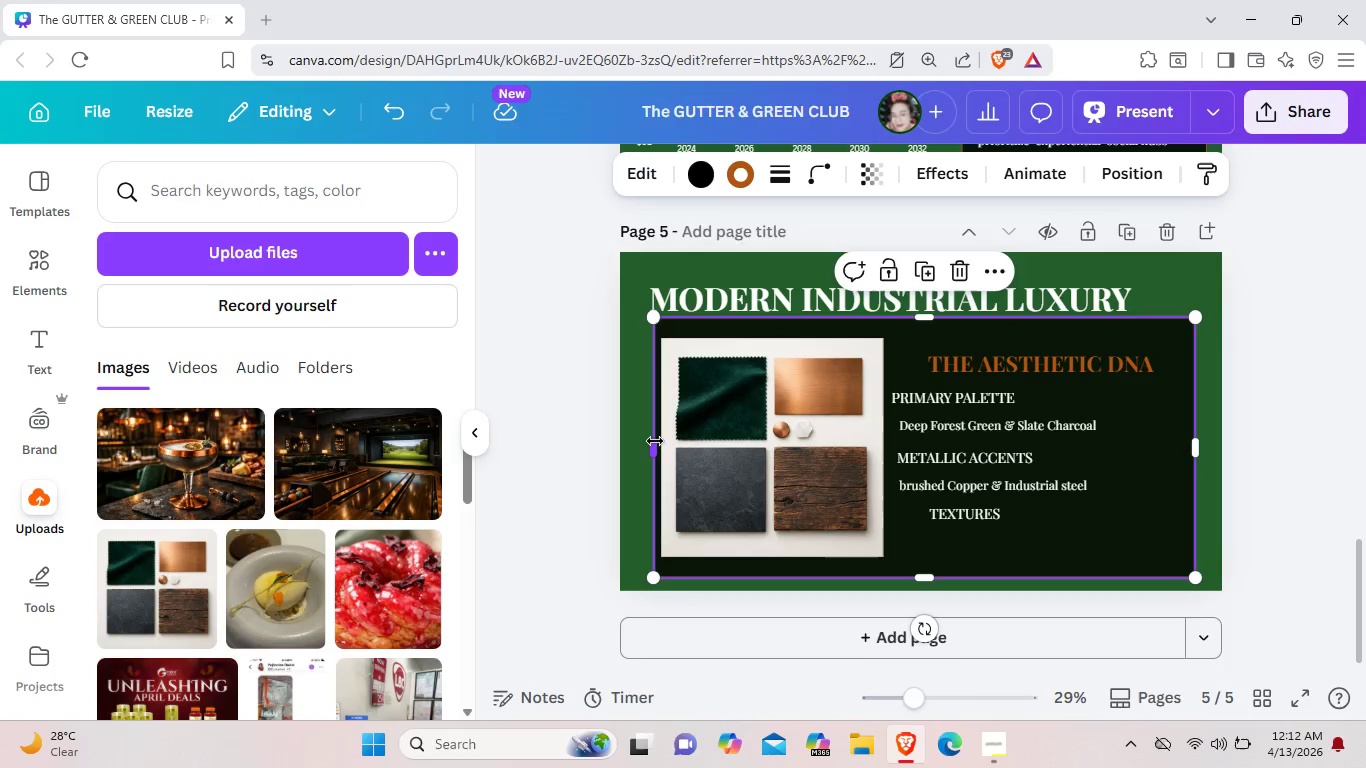 
left_click_drag(start_coordinate=[655, 441], to_coordinate=[647, 441])
 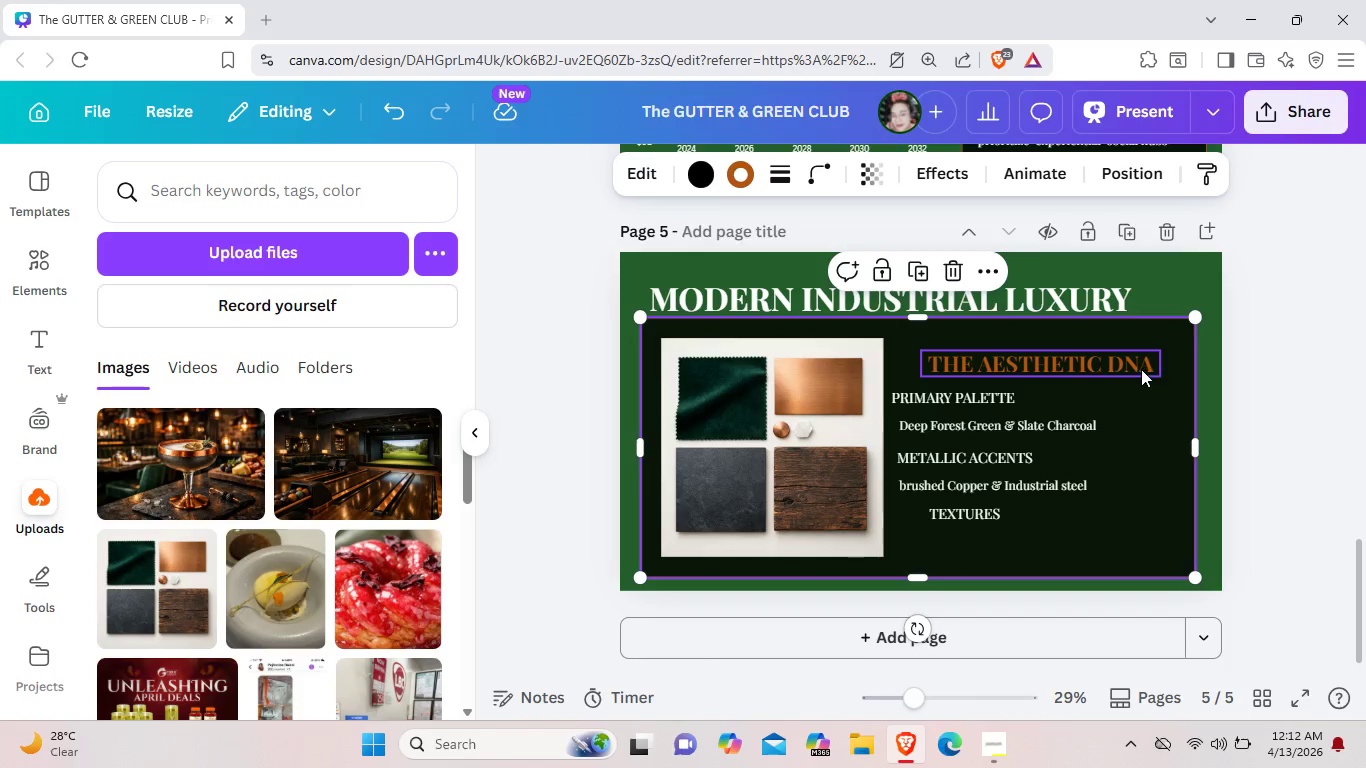 
left_click_drag(start_coordinate=[1140, 369], to_coordinate=[1137, 350])
 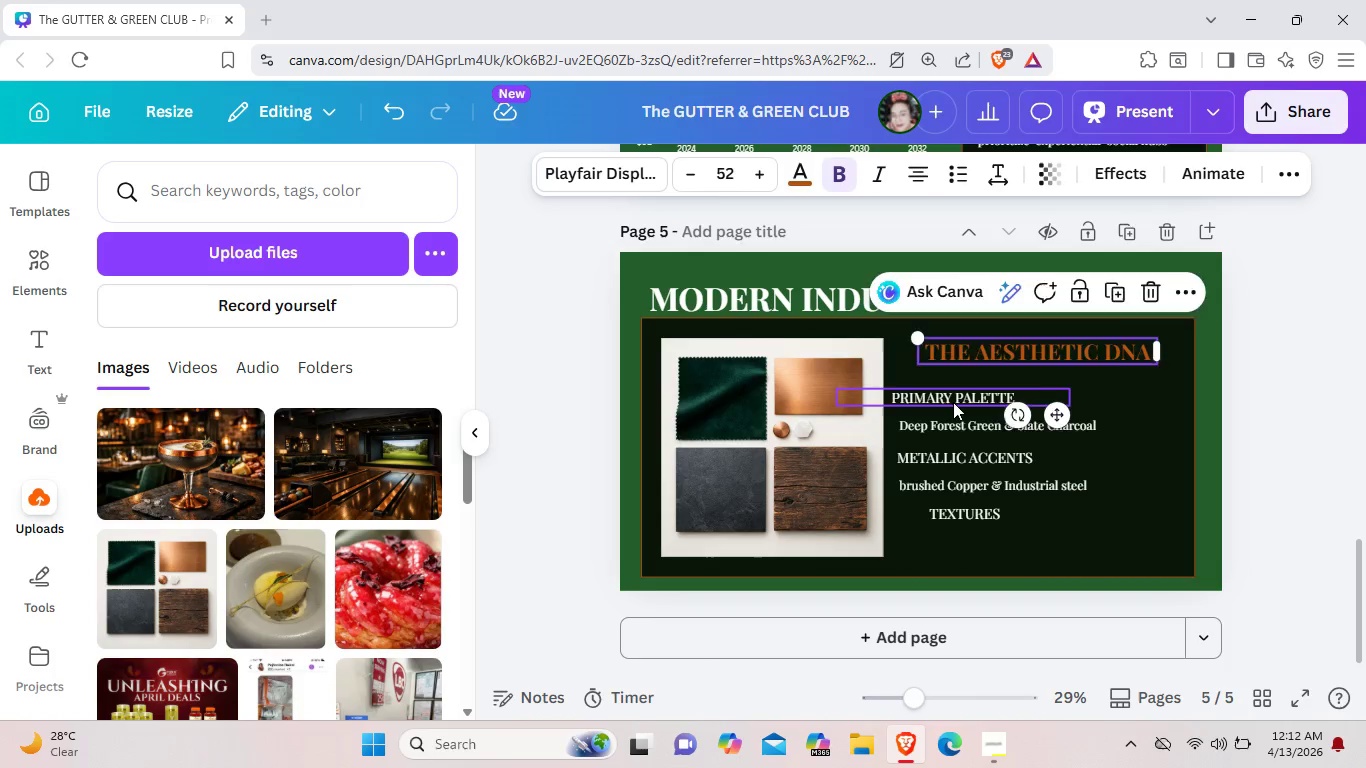 
left_click_drag(start_coordinate=[952, 402], to_coordinate=[959, 392])
 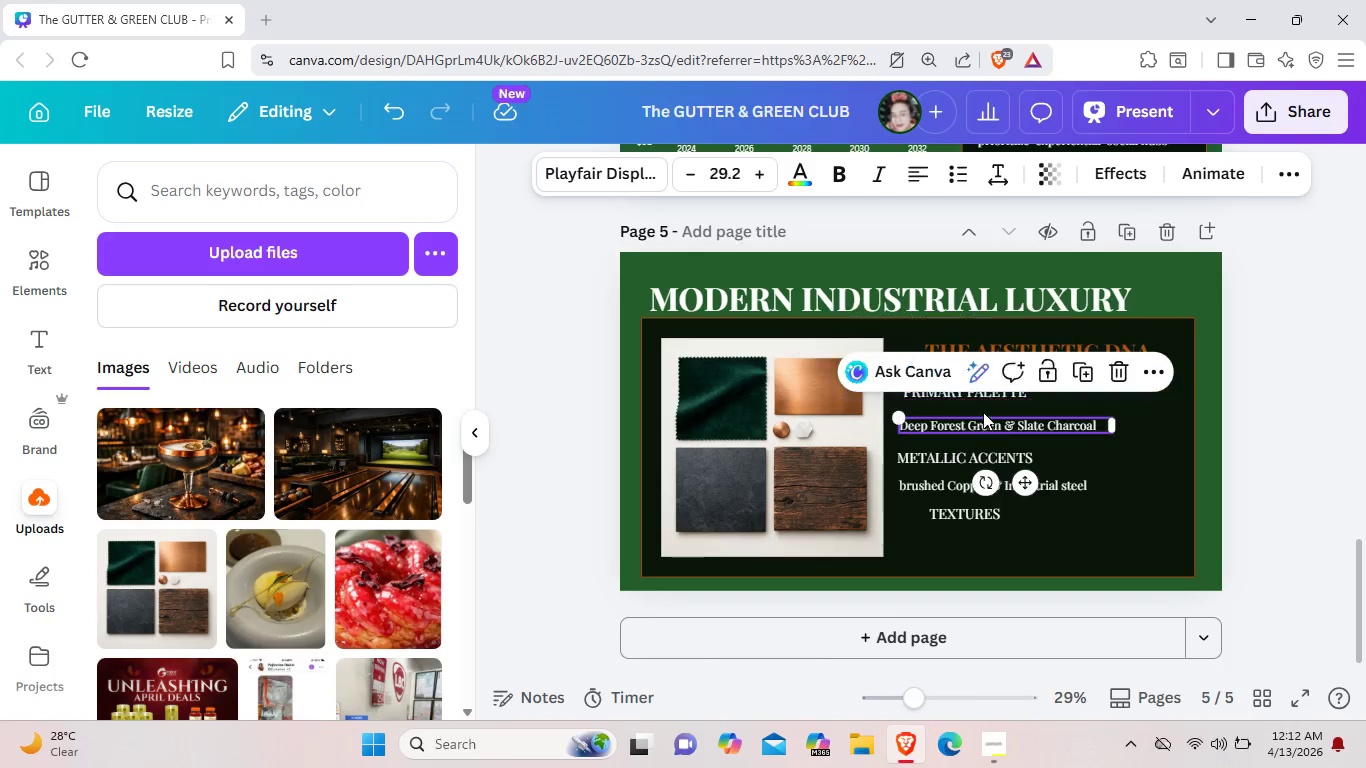 
left_click_drag(start_coordinate=[979, 420], to_coordinate=[986, 409])
 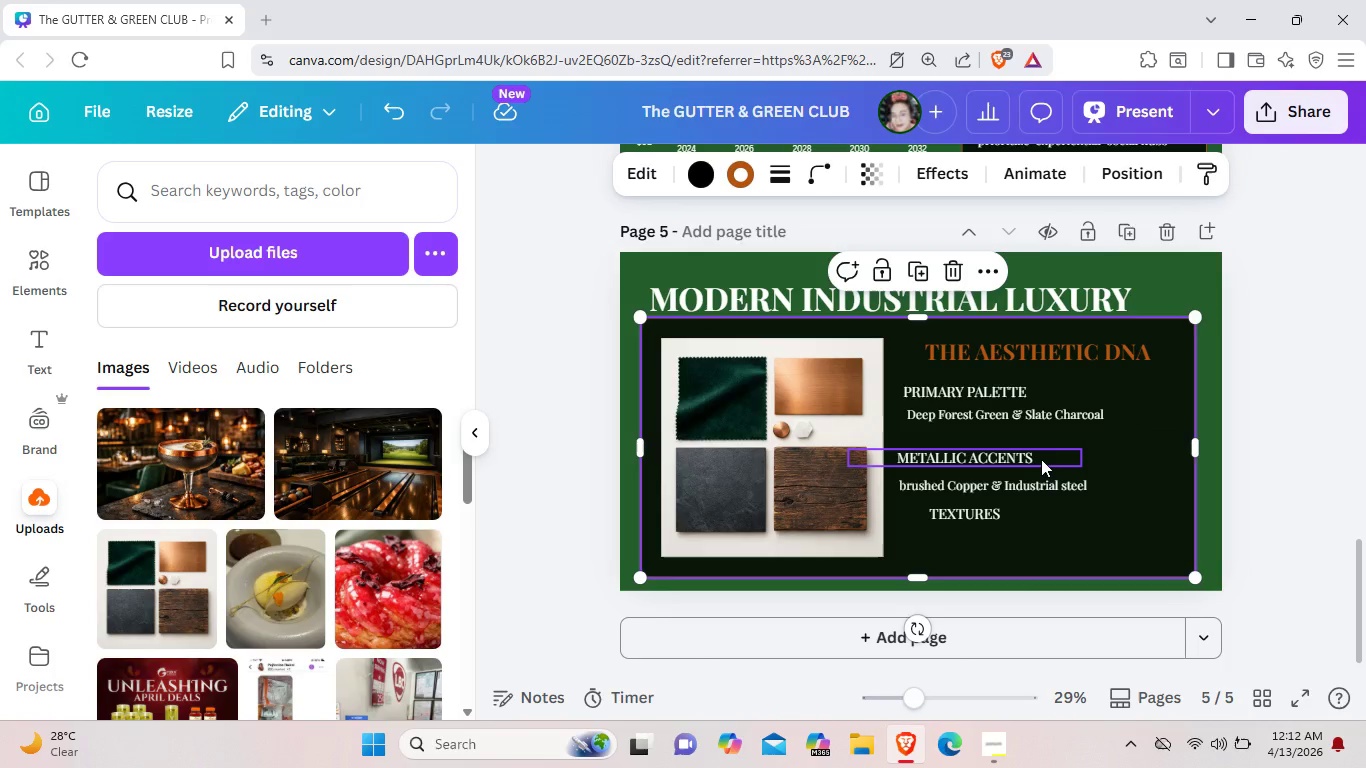 
left_click([1112, 464])
 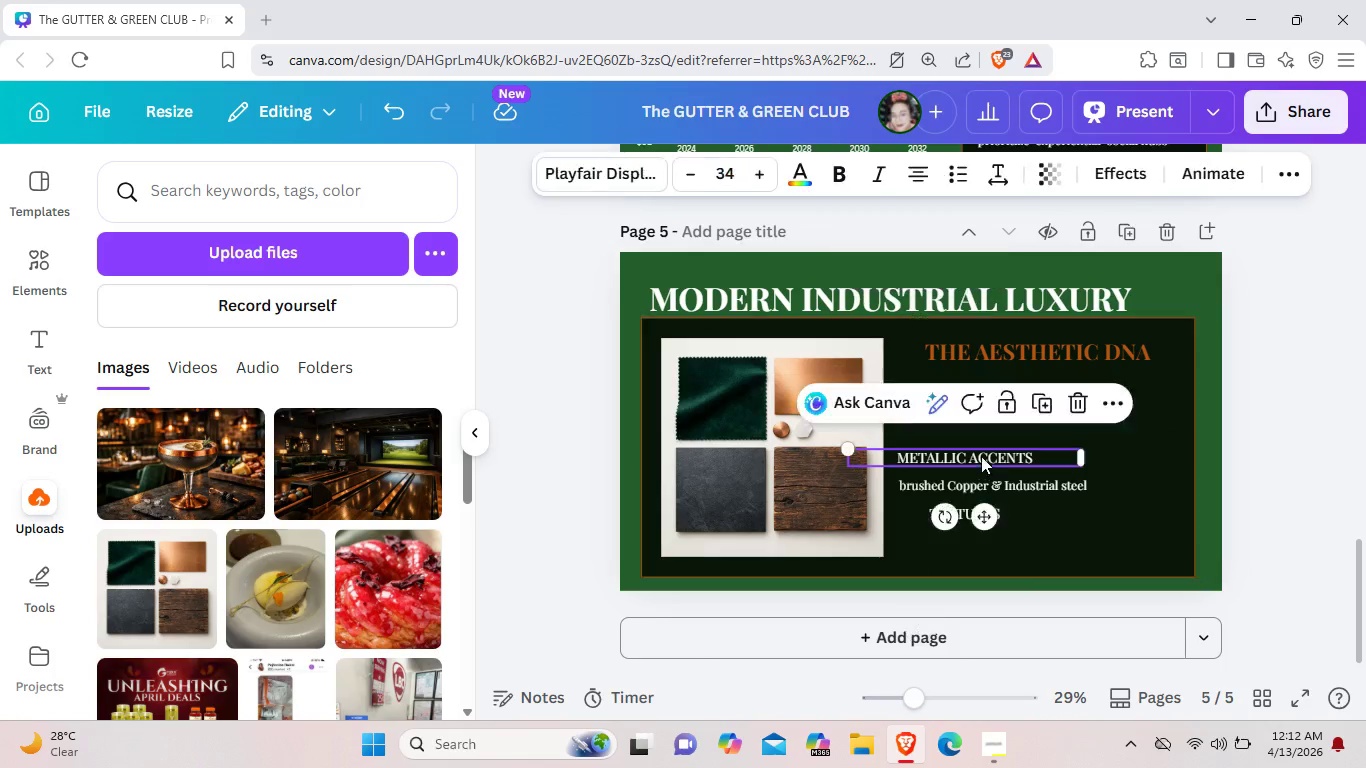 
left_click_drag(start_coordinate=[981, 463], to_coordinate=[989, 445])
 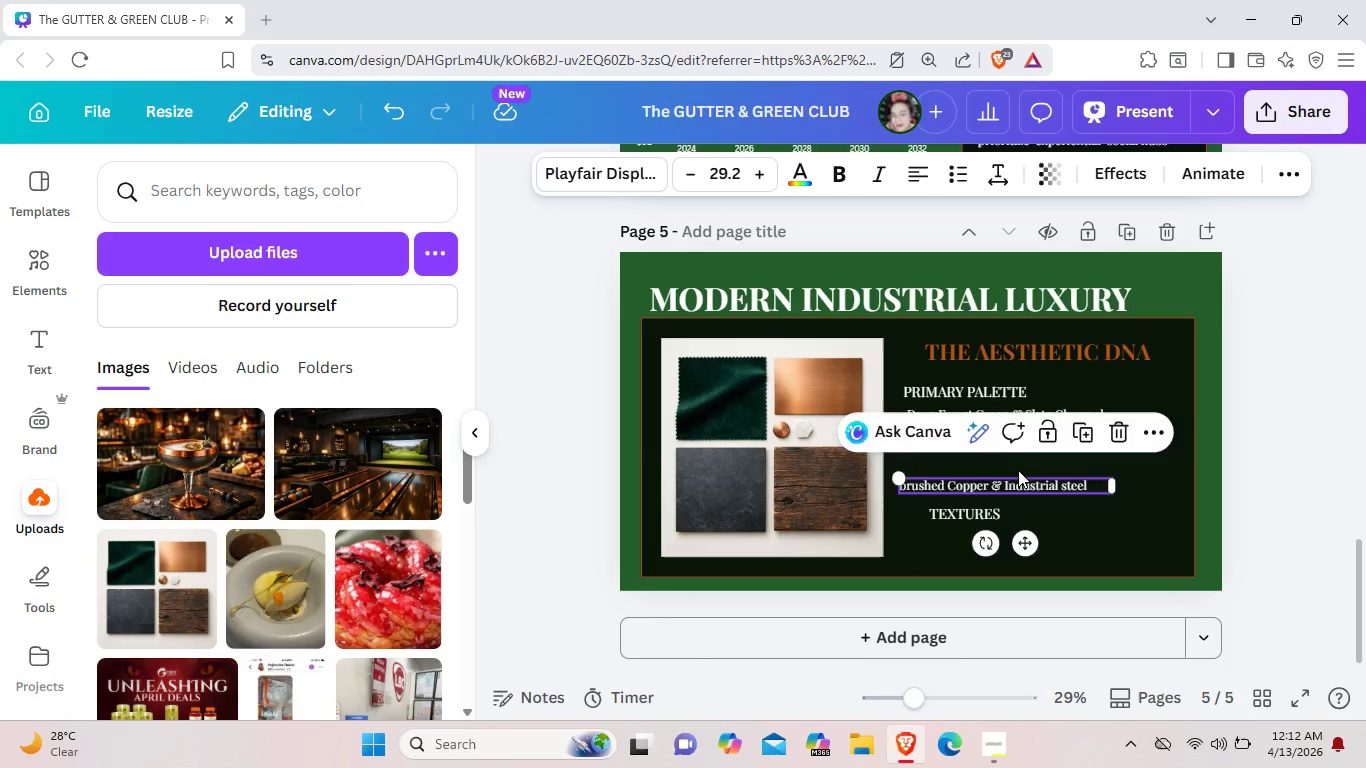 
left_click_drag(start_coordinate=[1007, 481], to_coordinate=[1016, 461])
 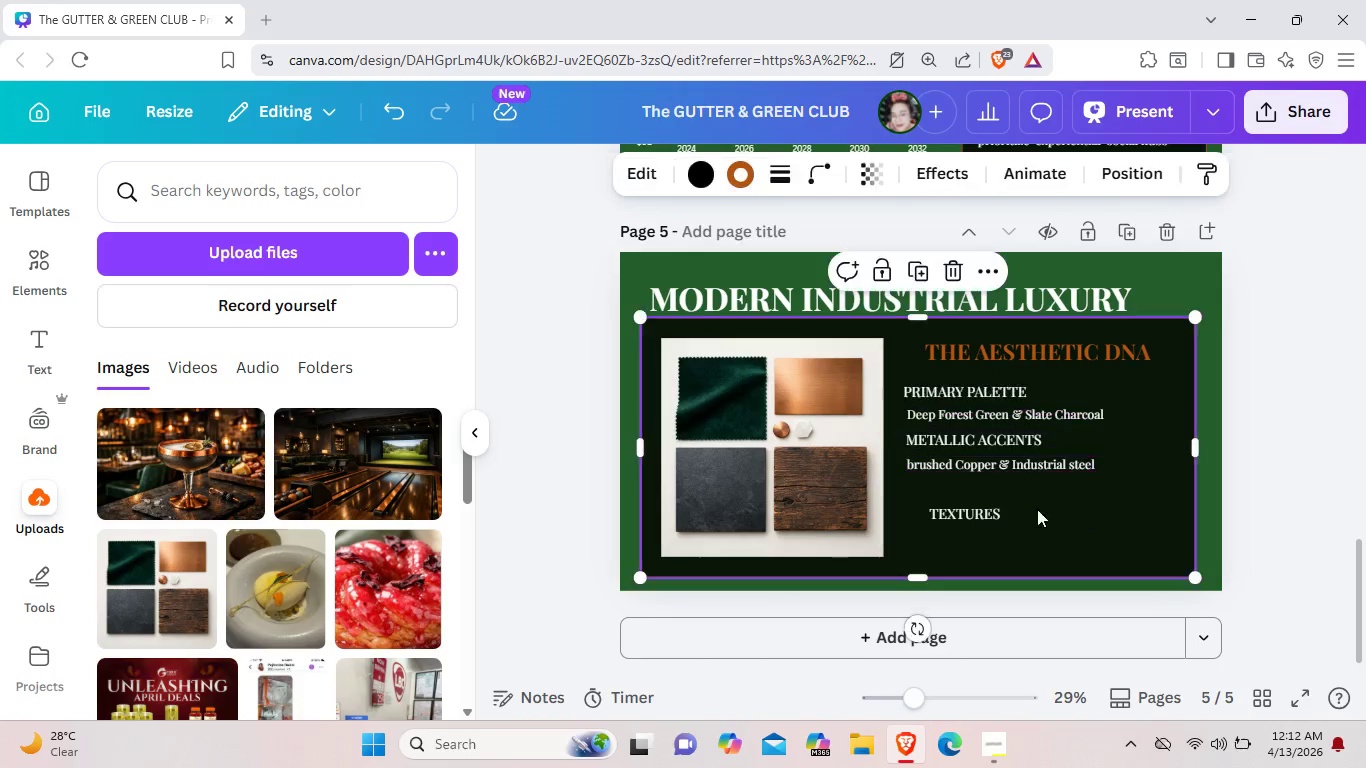 
left_click([1085, 506])
 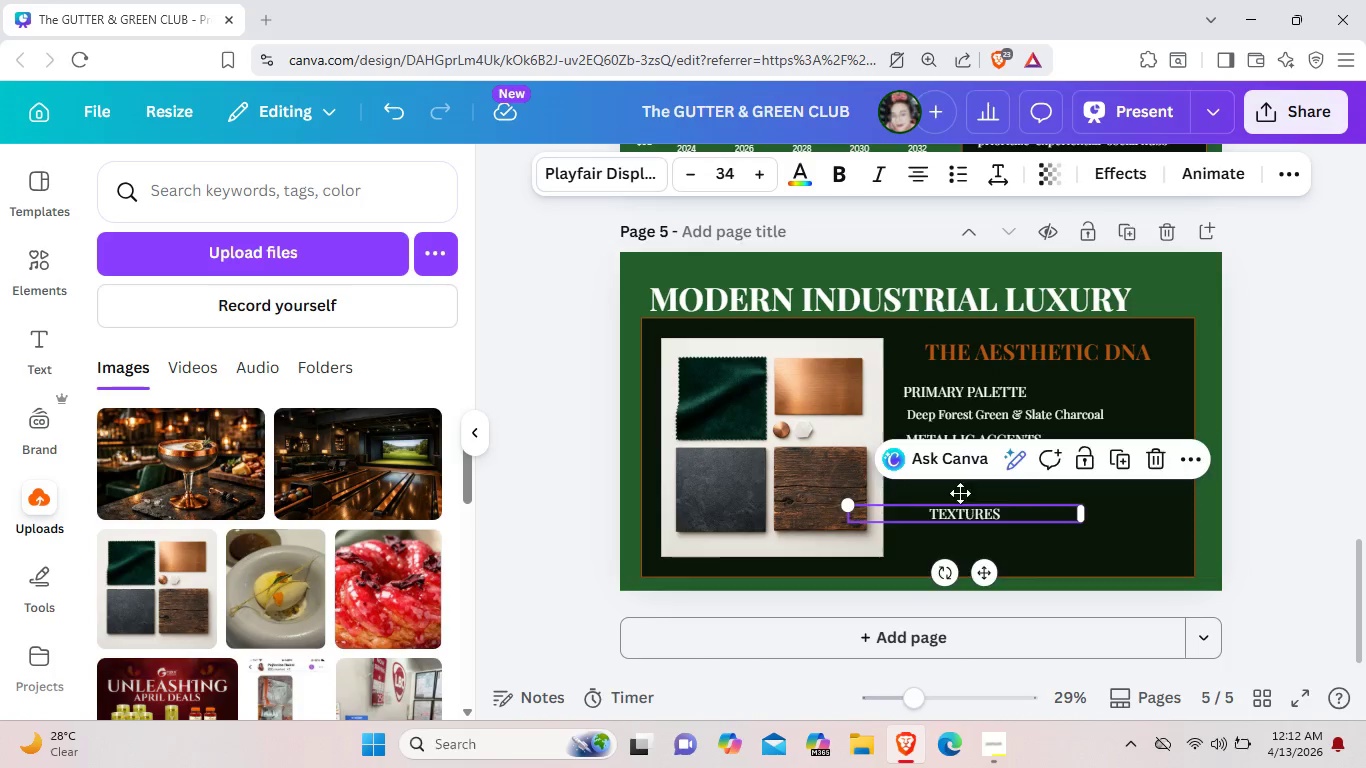 
left_click_drag(start_coordinate=[975, 509], to_coordinate=[957, 489])
 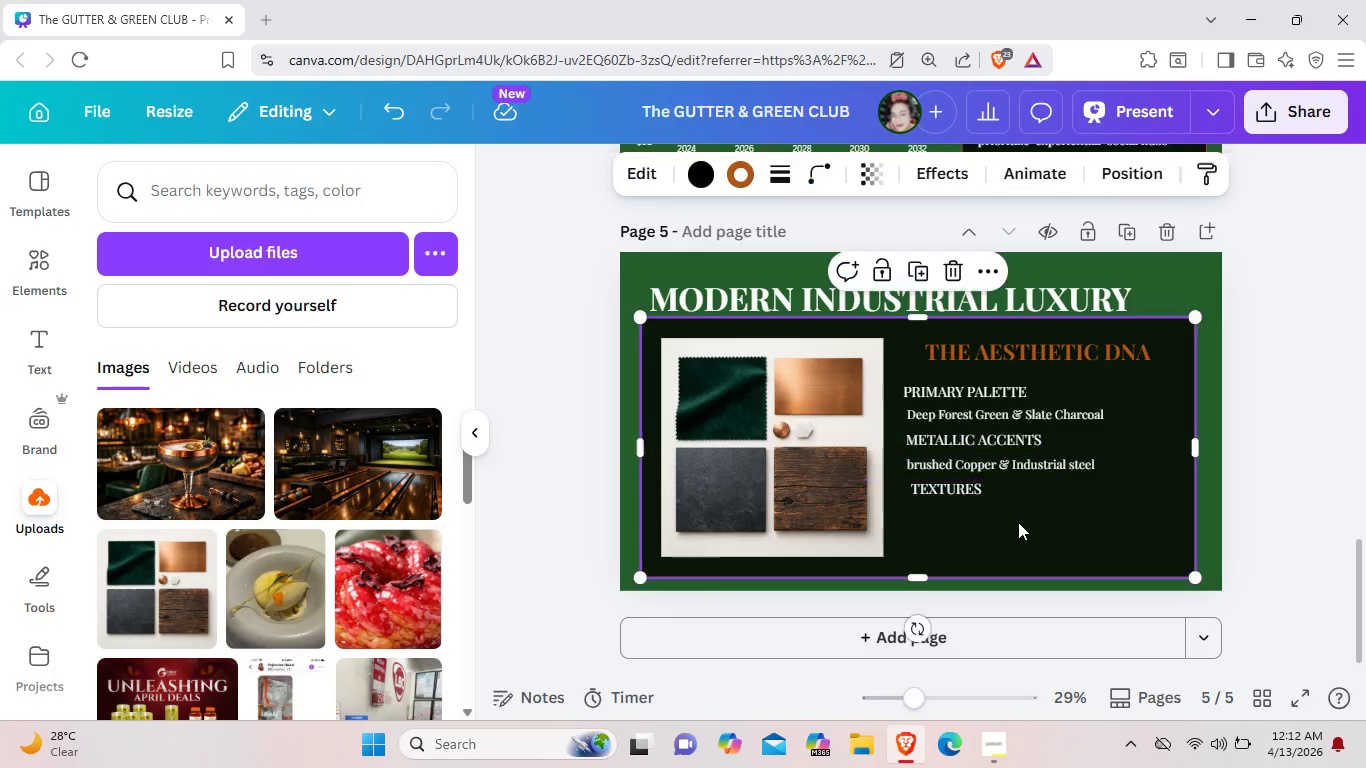 
left_click([1018, 522])
 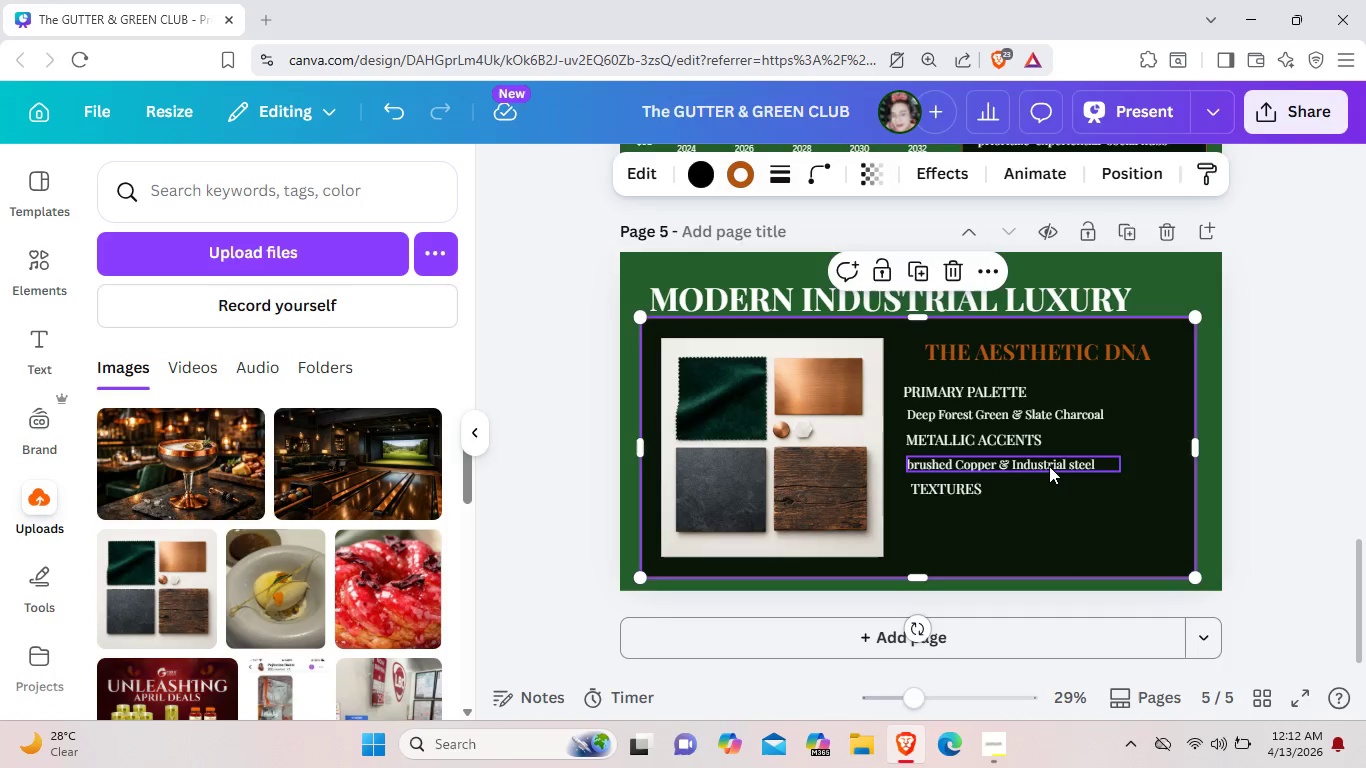 
left_click([1049, 466])
 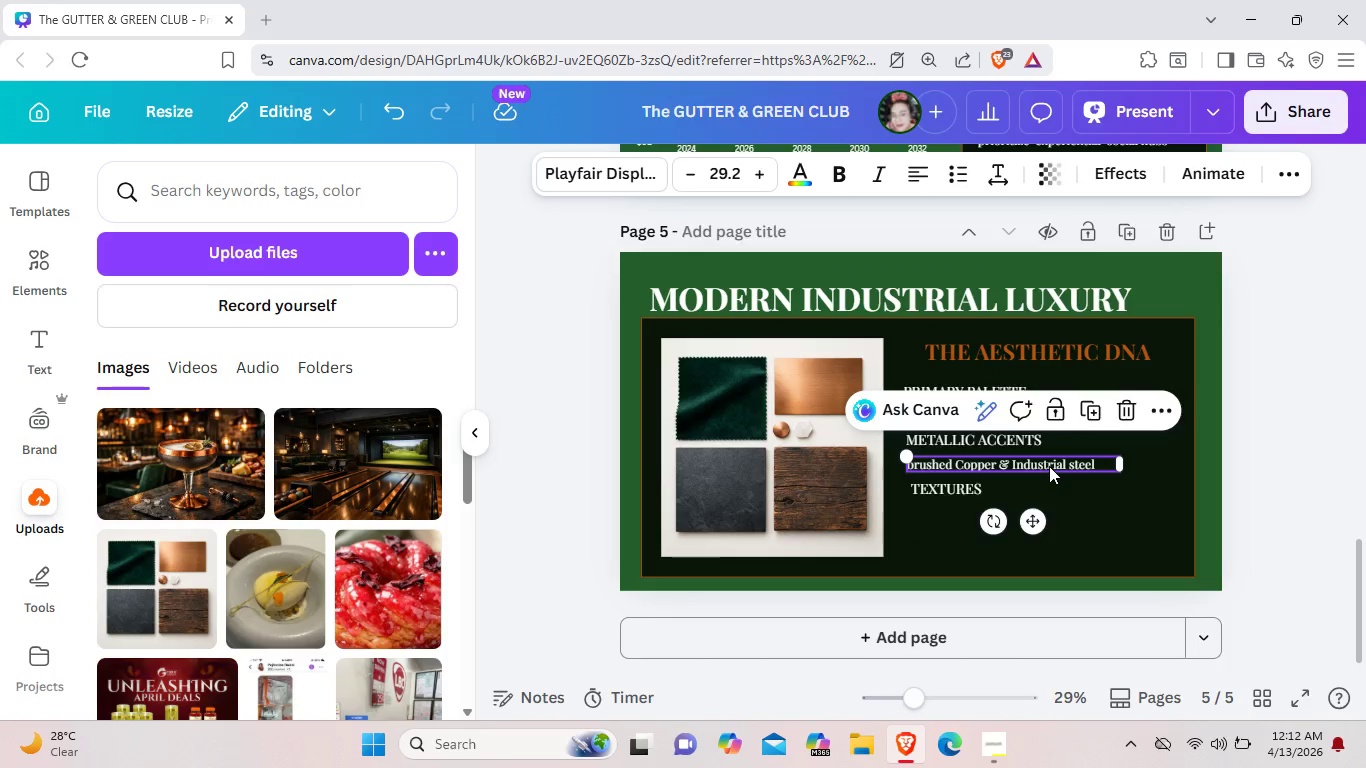 
key(Control+C)
 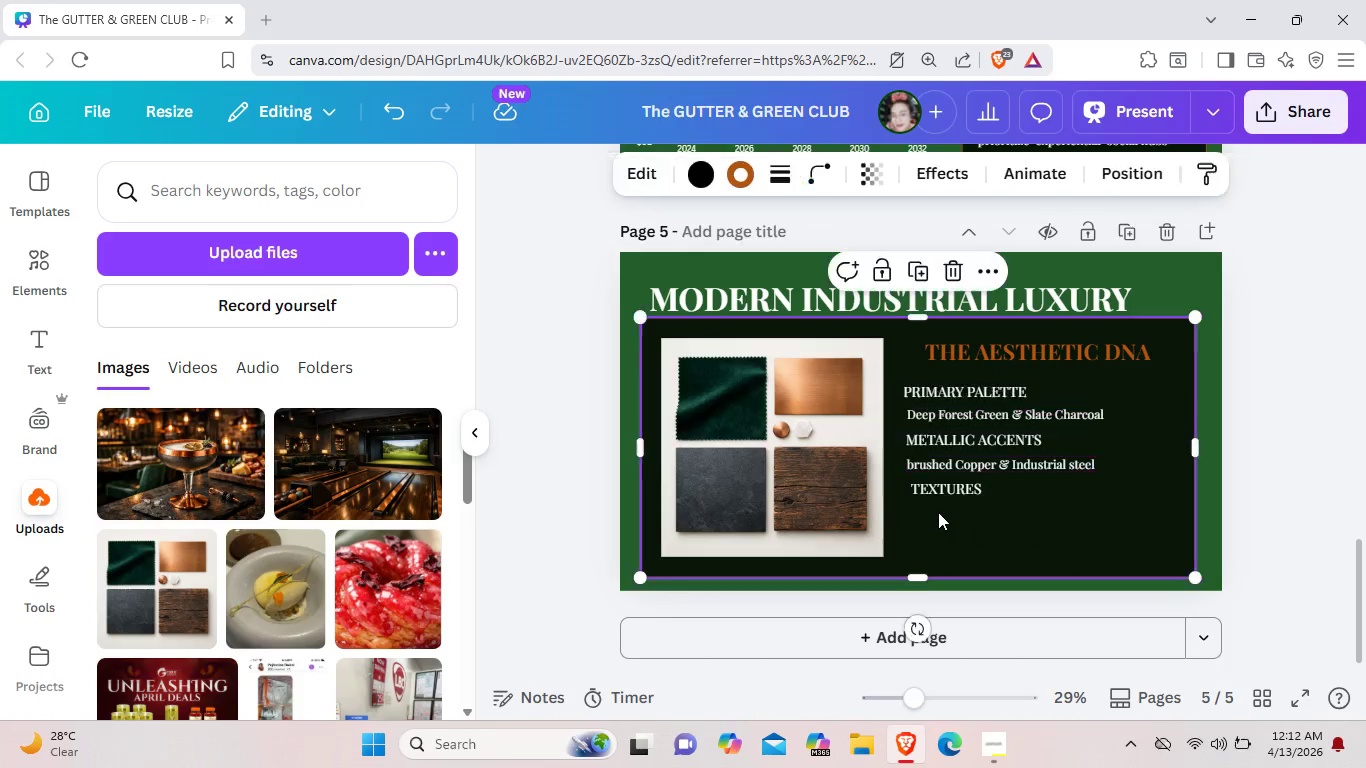 
left_click([938, 512])
 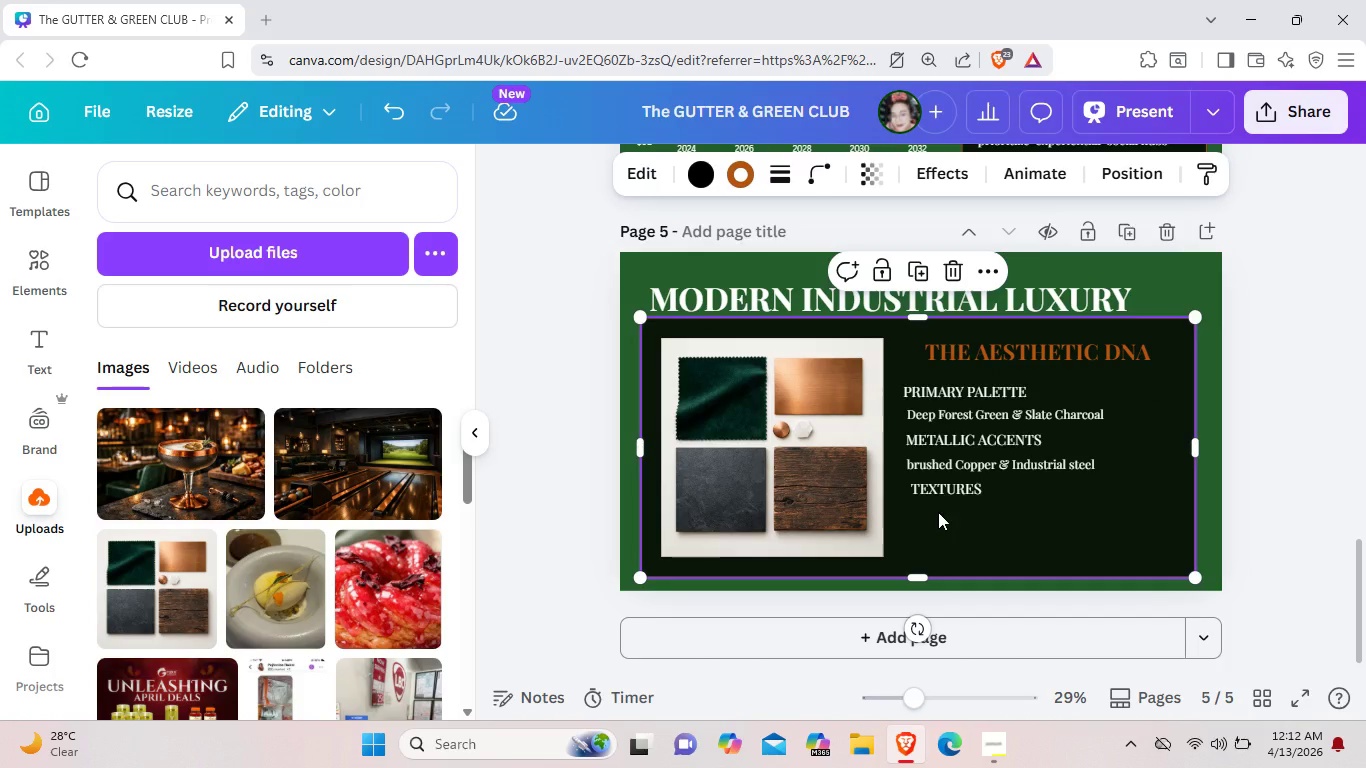 
key(Control+V)
 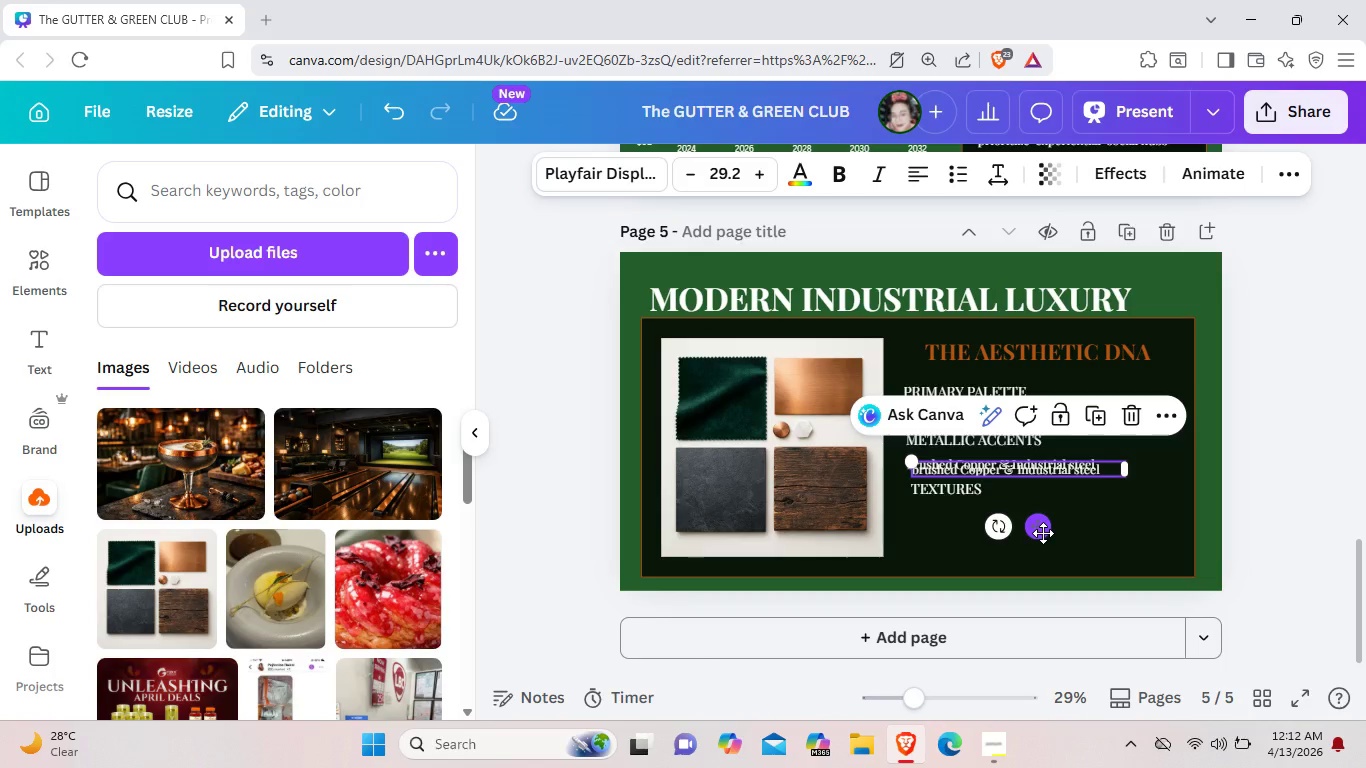 
left_click_drag(start_coordinate=[1043, 533], to_coordinate=[1045, 571])
 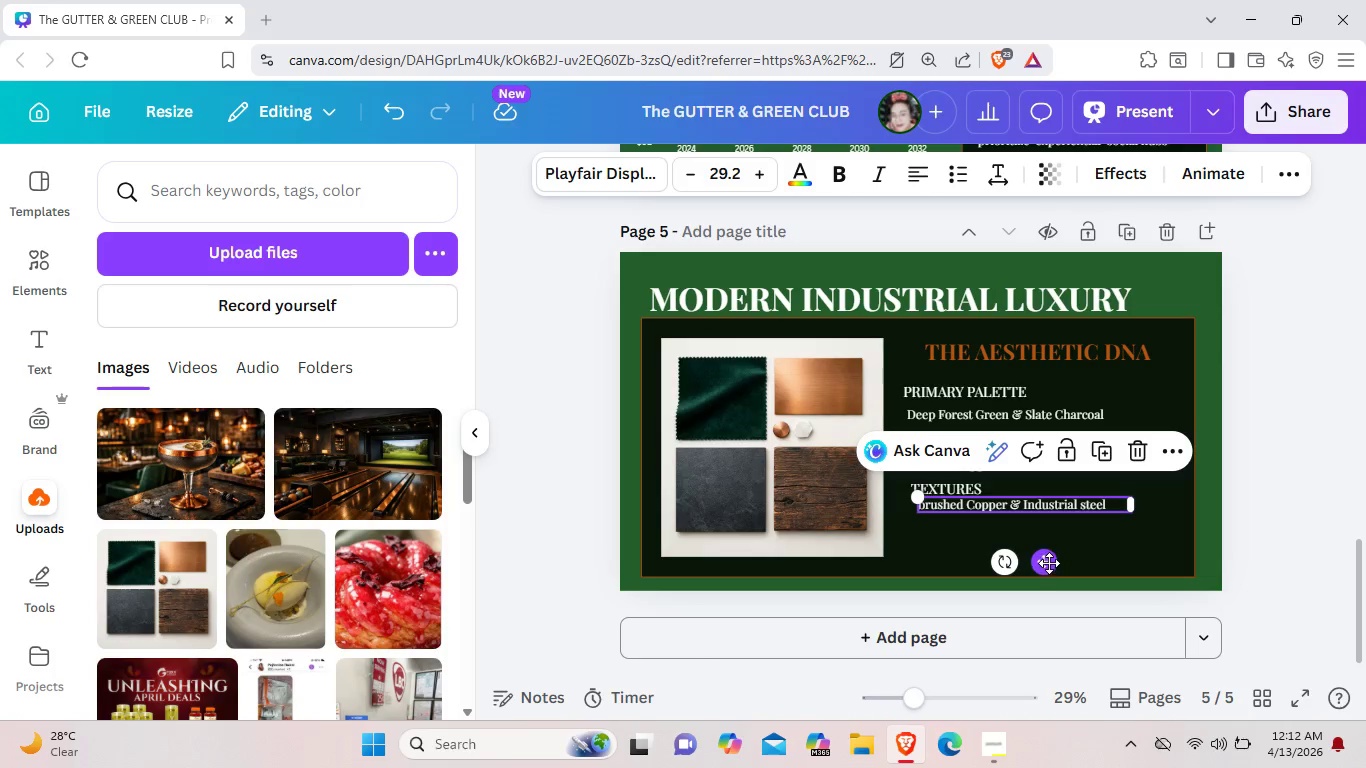 
left_click_drag(start_coordinate=[1049, 563], to_coordinate=[1041, 573])
 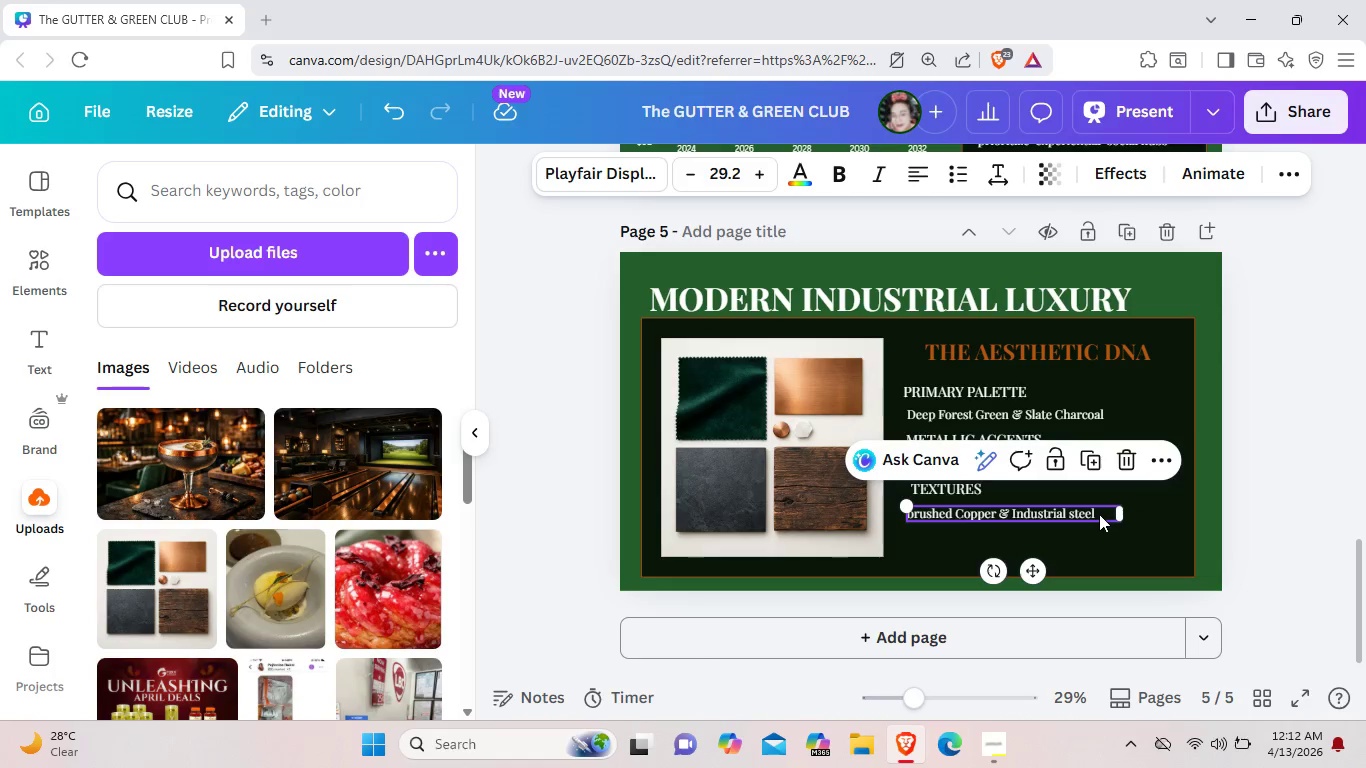 
left_click([1100, 514])
 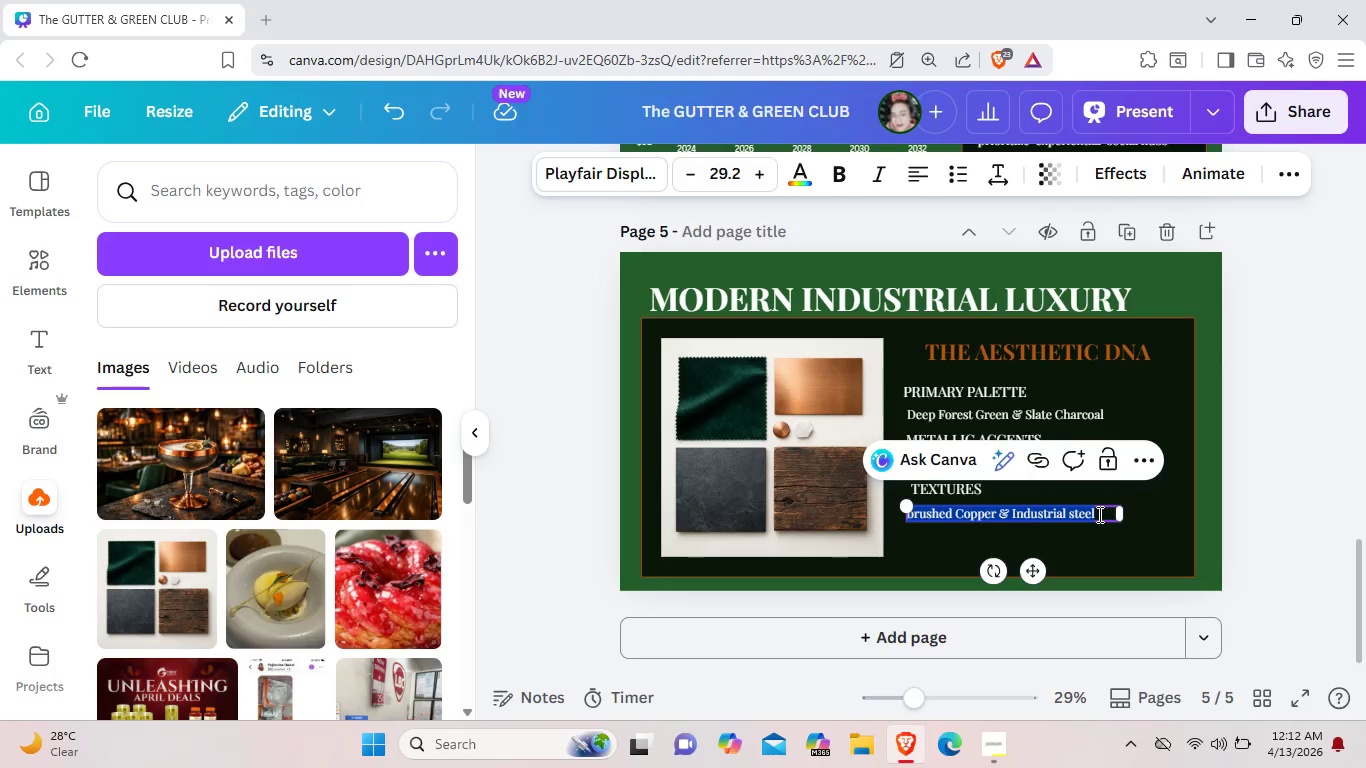 
wait(5.25)
 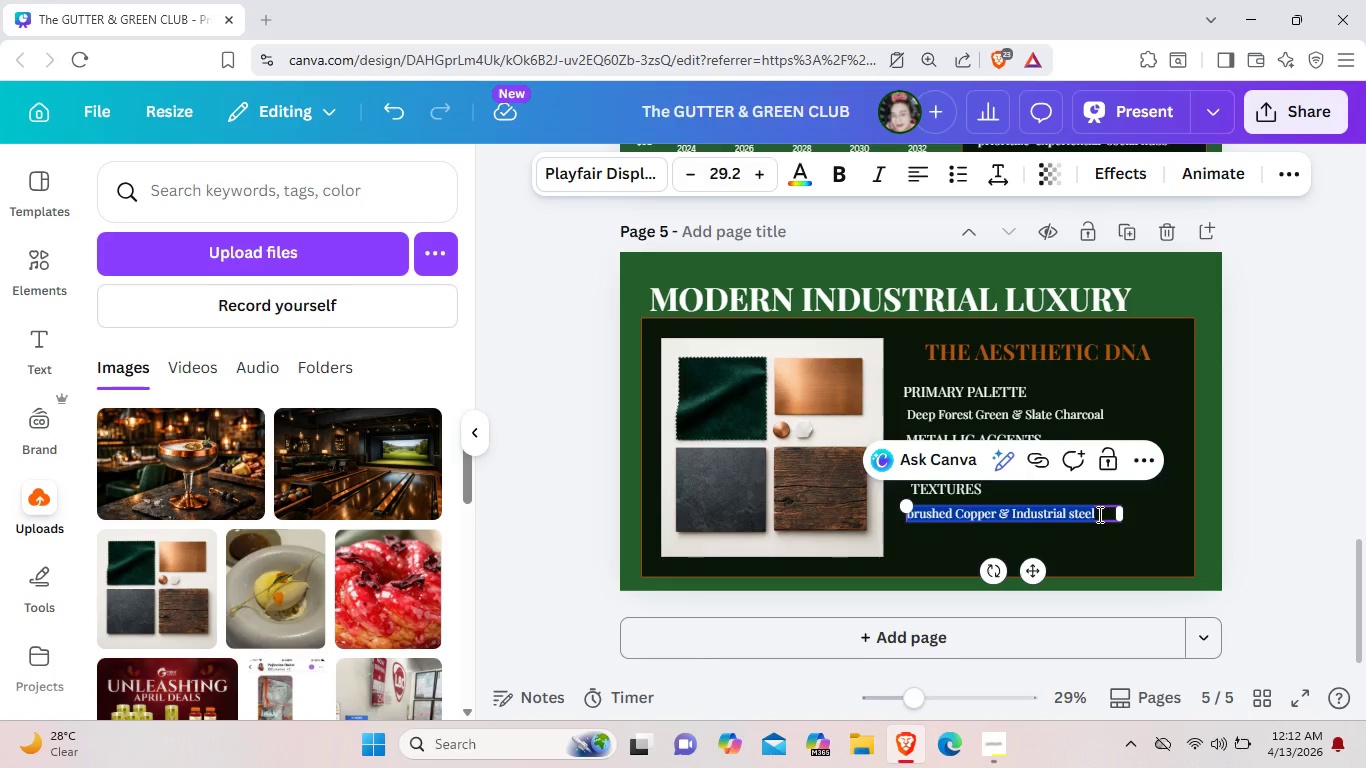 
key(Backspace)
type(pluS)
key(Backspace)
key(Backspace)
key(Backspace)
key(Backspace)
type(Plush Velvet, Reclaimed Wood )
key(Backspace)
type(, Plo)
key(Backspace)
key(Backspace)
type(os)
key(Backspace)
type(lished slate)
 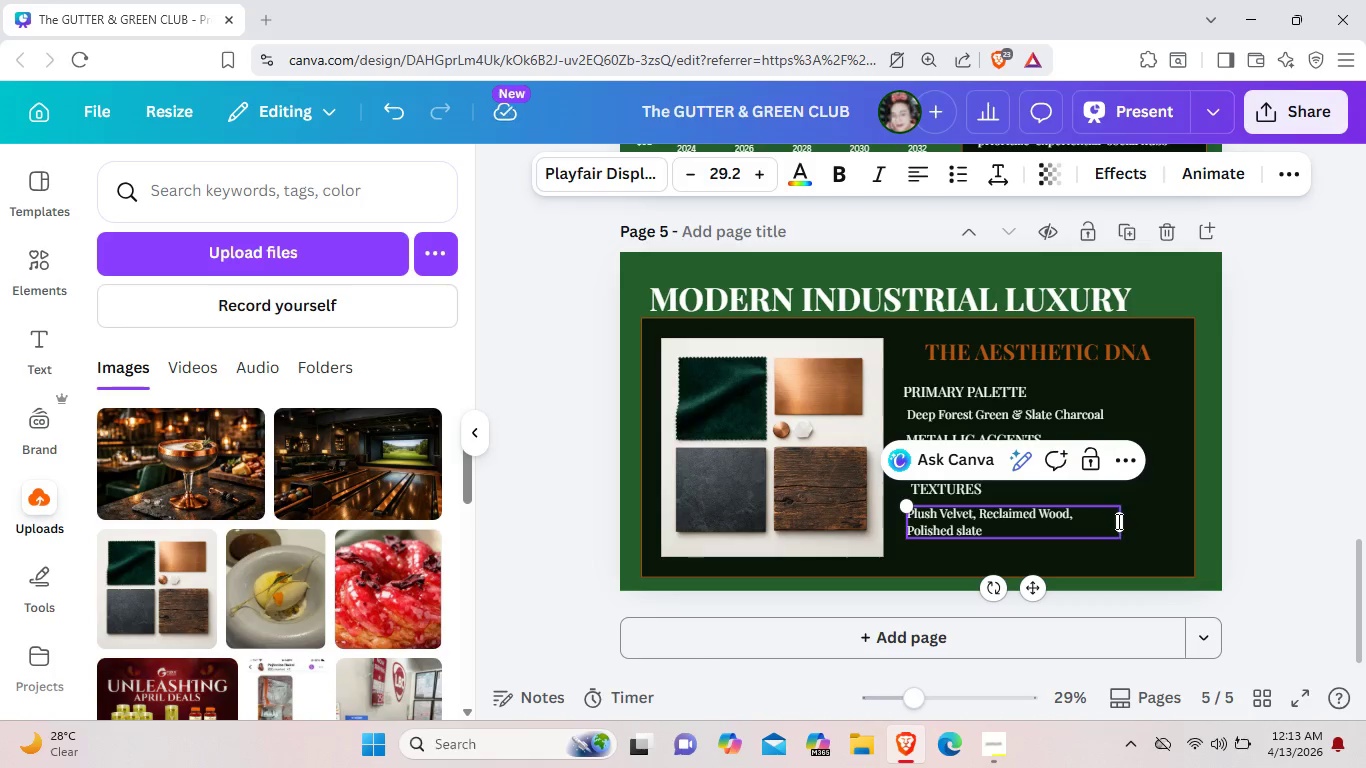 
left_click_drag(start_coordinate=[1122, 522], to_coordinate=[1147, 520])
 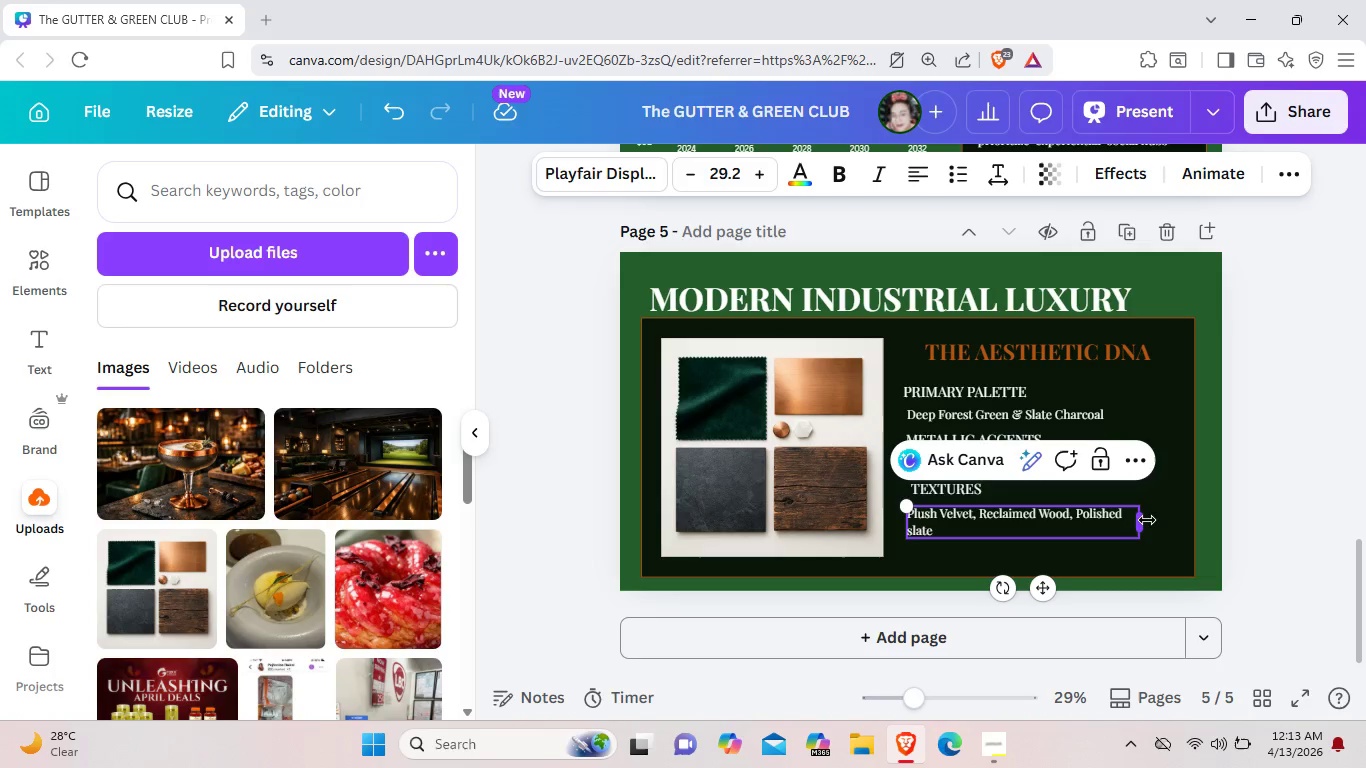 
wait(6.92)
 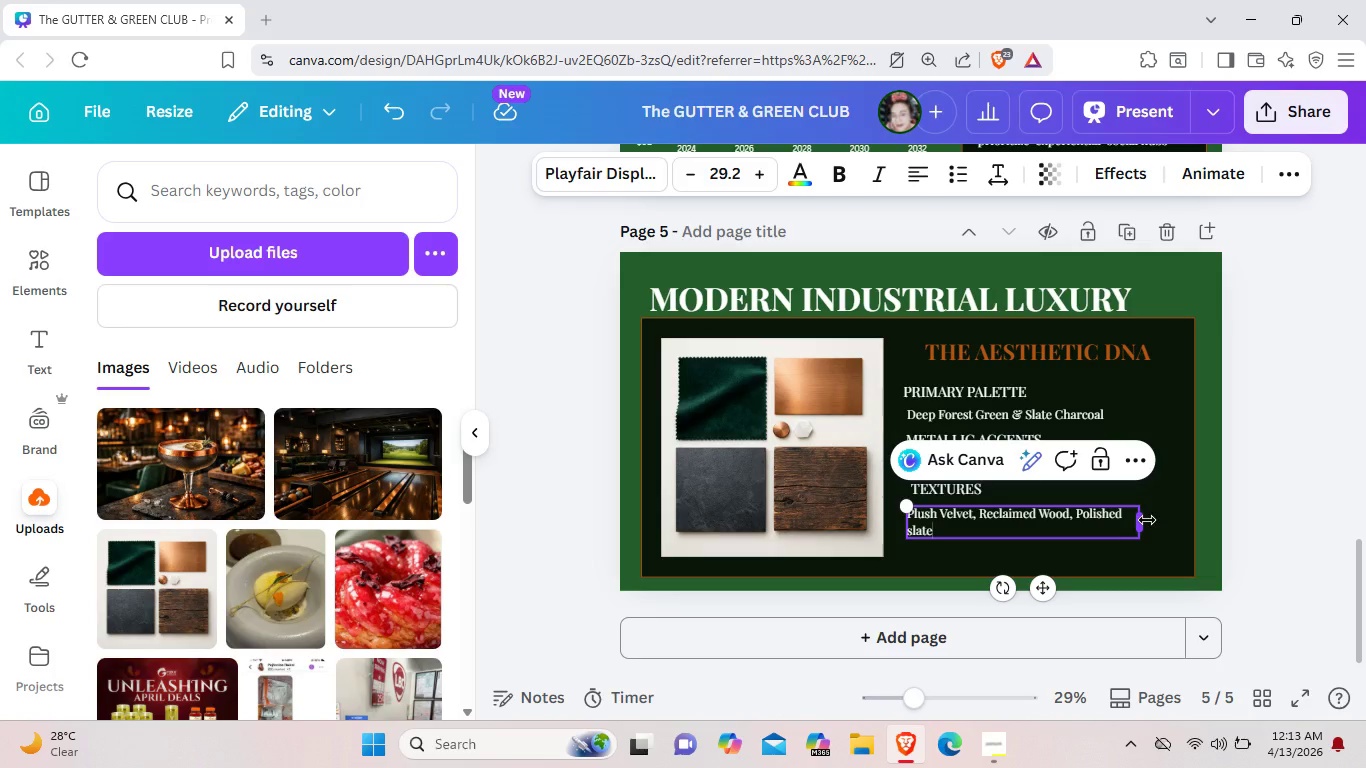 
left_click([1115, 559])
 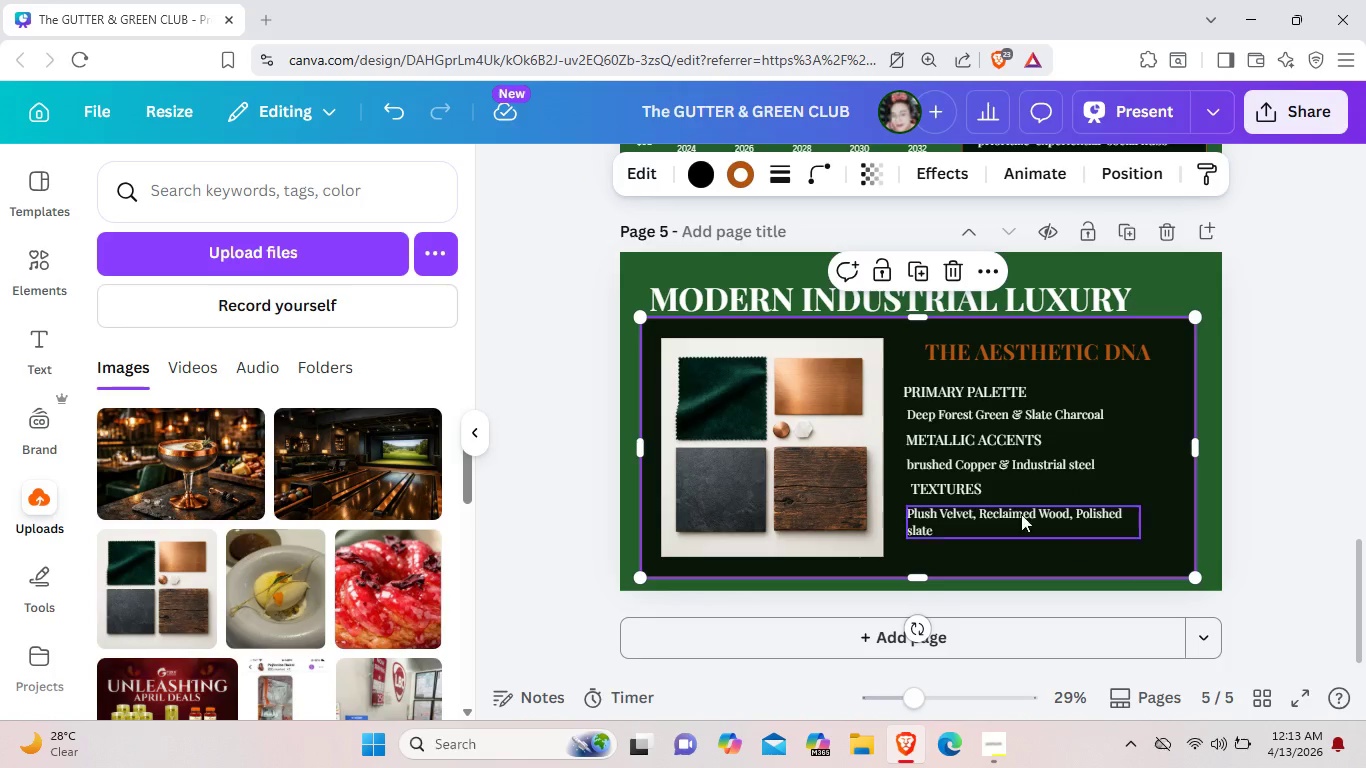 
left_click_drag(start_coordinate=[939, 484], to_coordinate=[934, 483])
 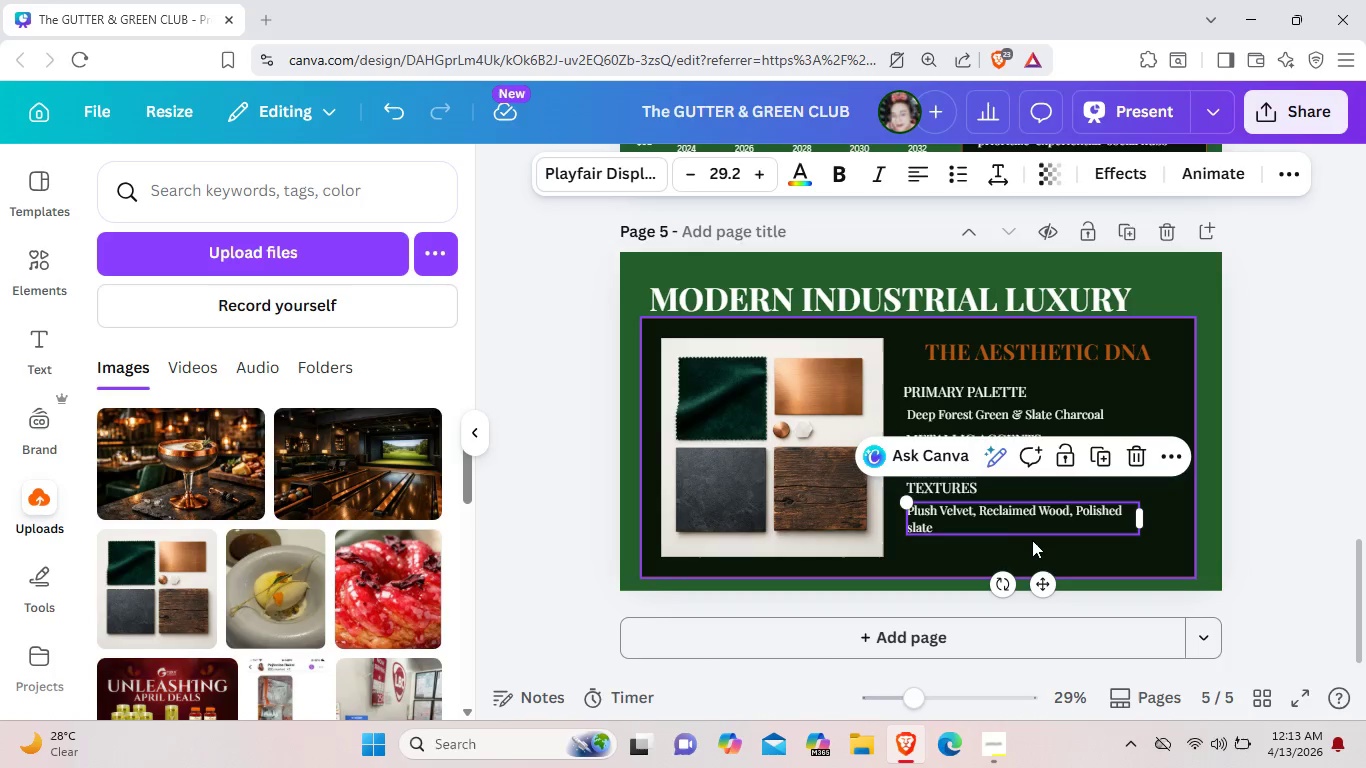 
left_click([1035, 548])
 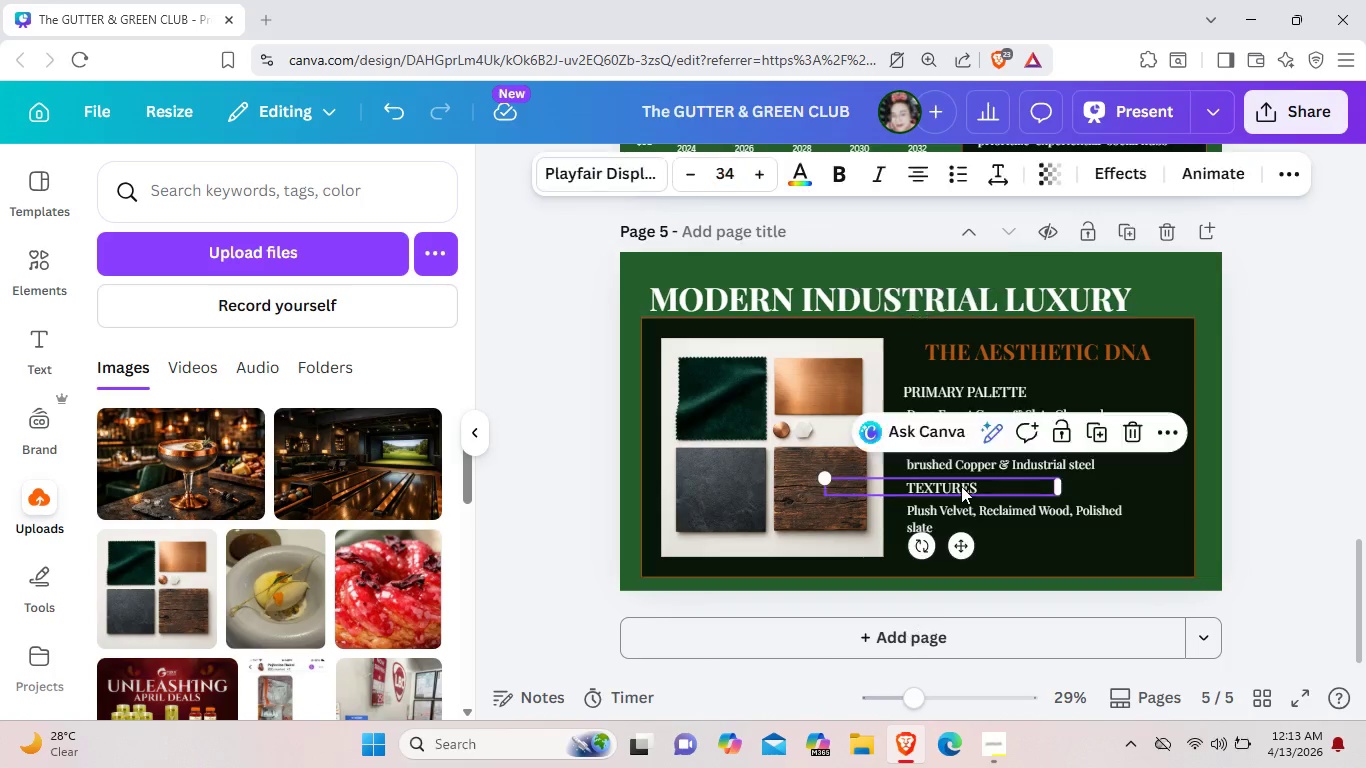 
left_click([961, 486])
 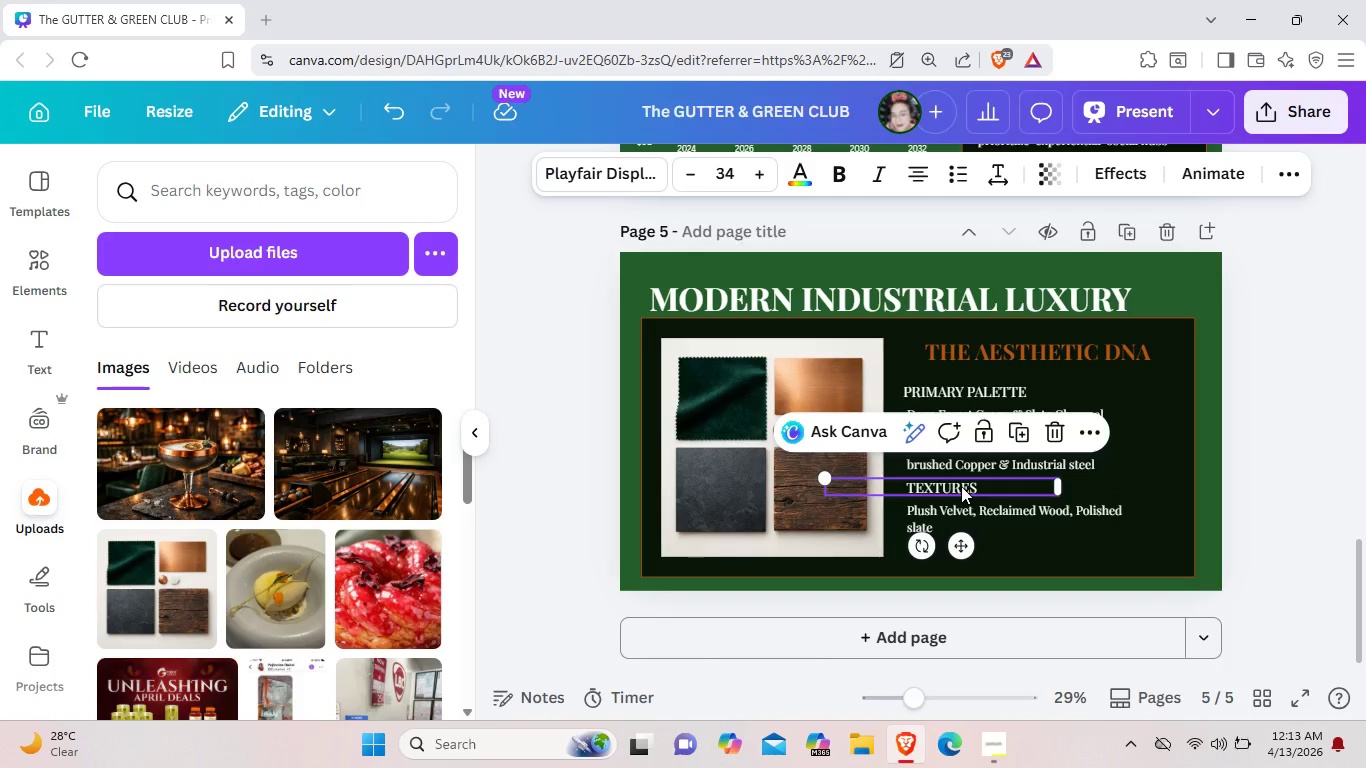 
key(Control+C)
 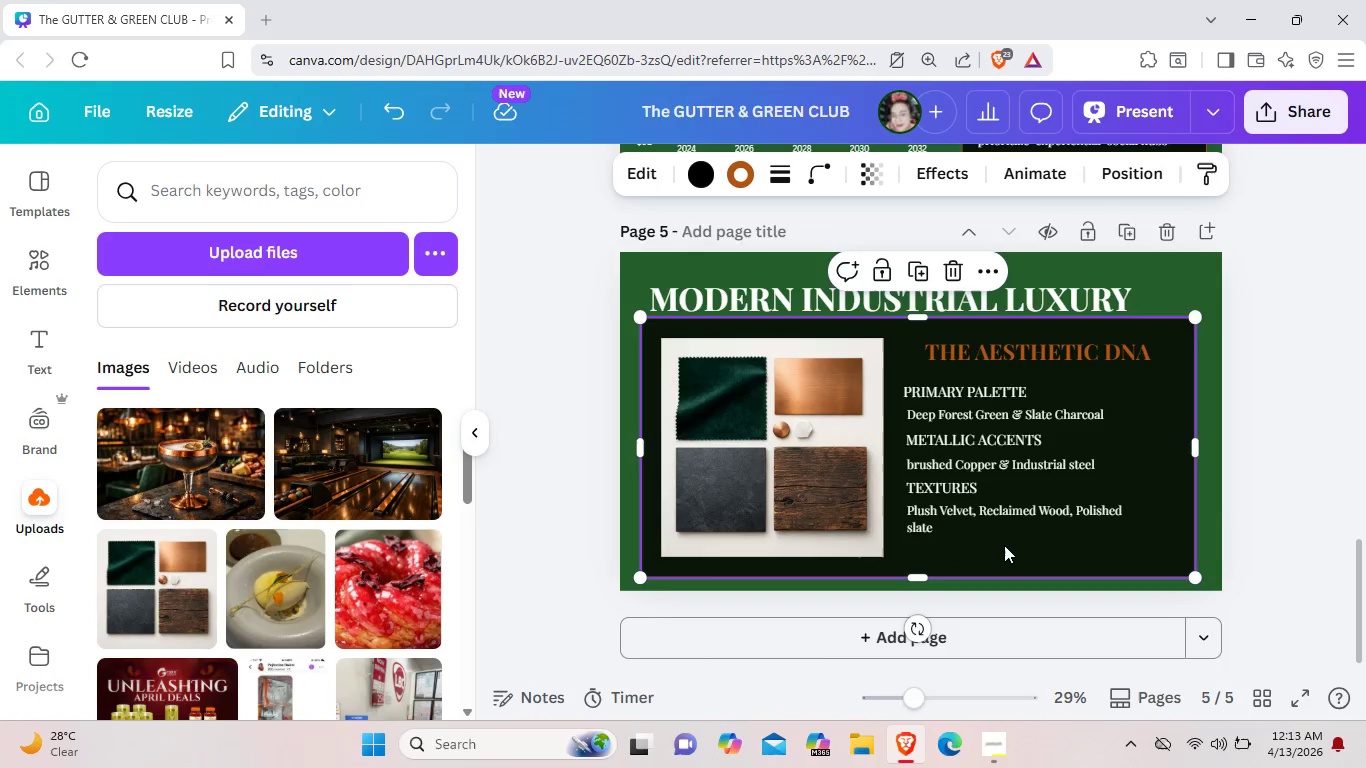 
left_click([1004, 545])
 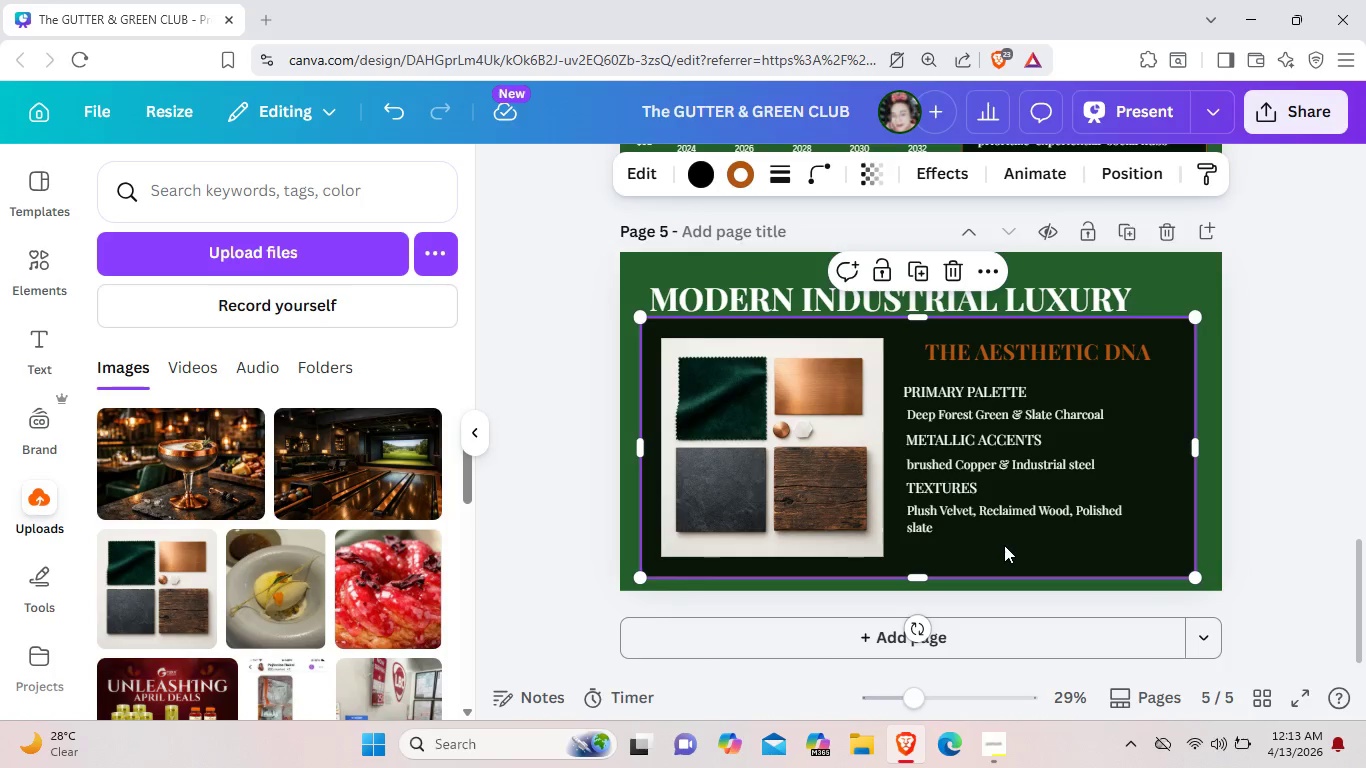 
key(Control+V)
 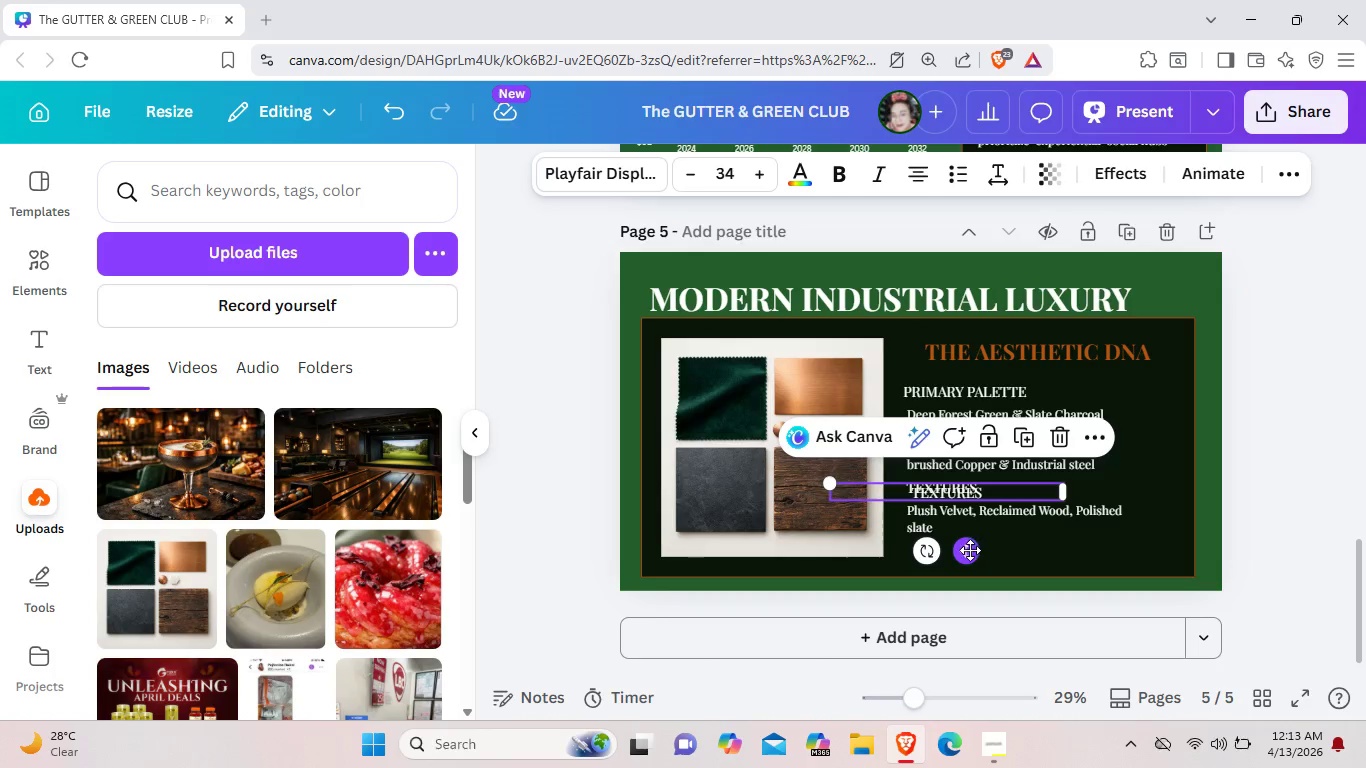 
left_click_drag(start_coordinate=[970, 550], to_coordinate=[972, 606])
 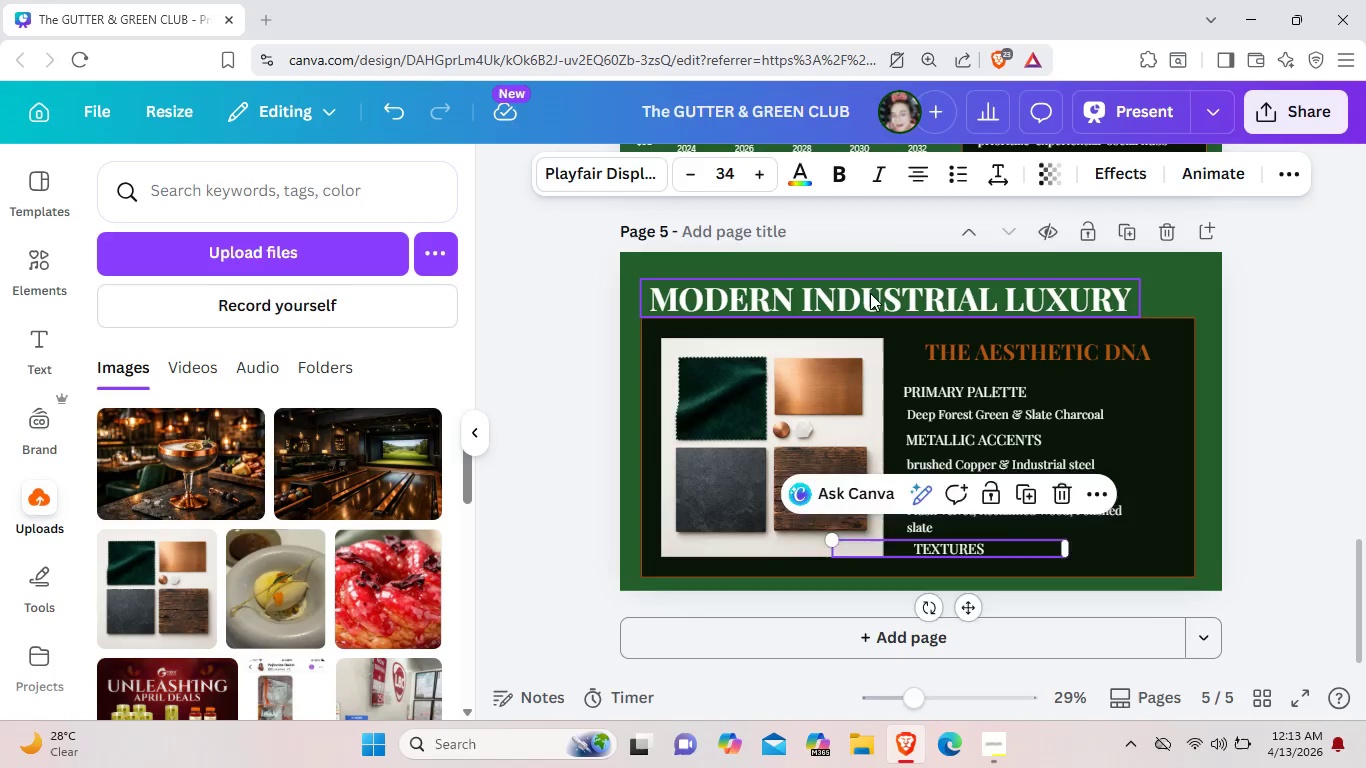 
left_click_drag(start_coordinate=[869, 299], to_coordinate=[871, 286])
 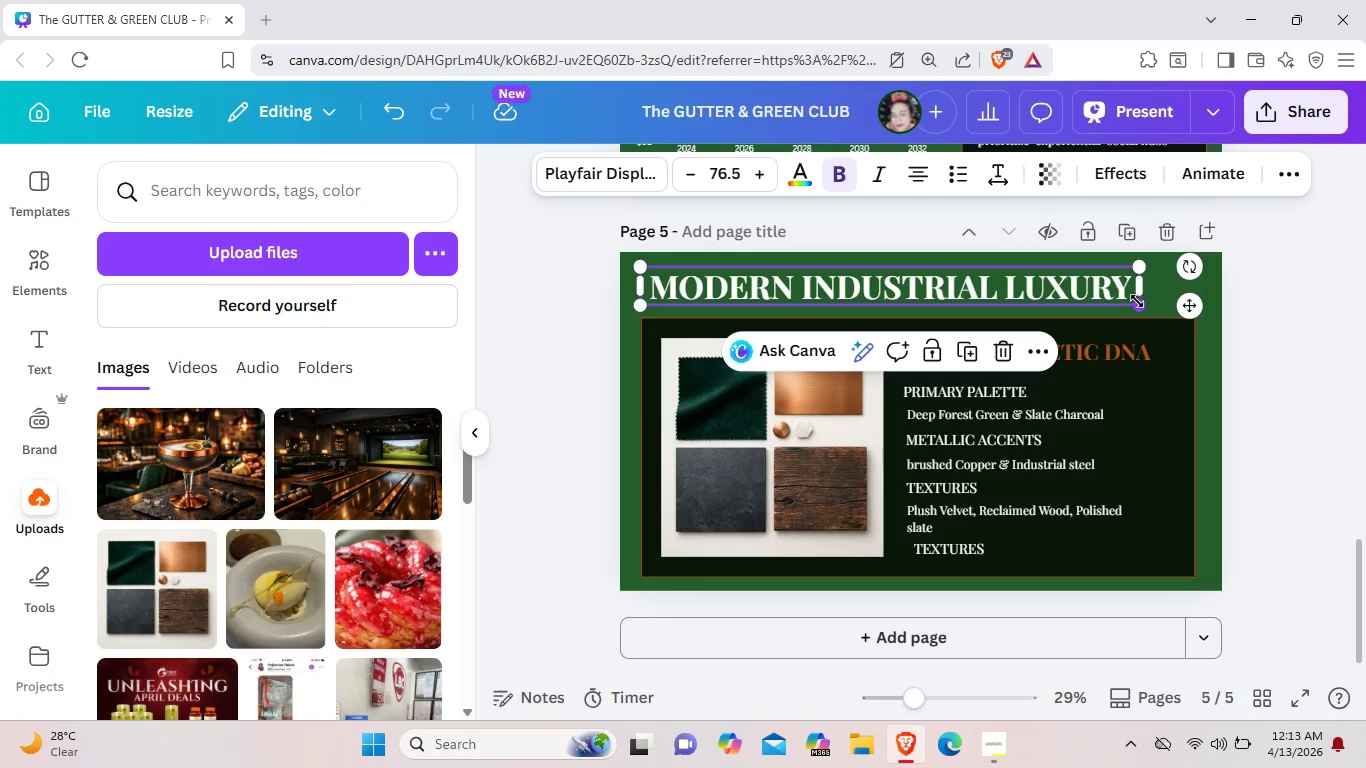 
left_click_drag(start_coordinate=[1137, 301], to_coordinate=[1126, 294])
 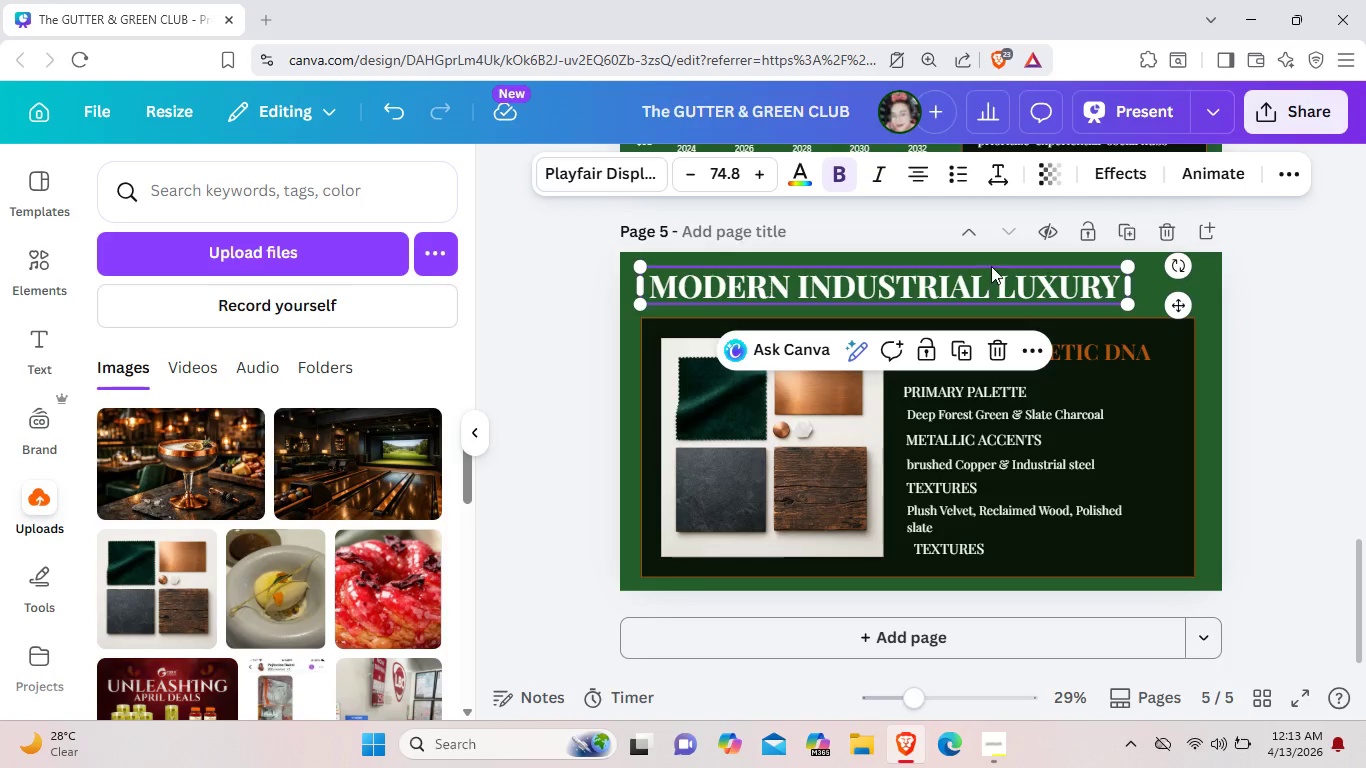 
left_click_drag(start_coordinate=[991, 267], to_coordinate=[994, 262])
 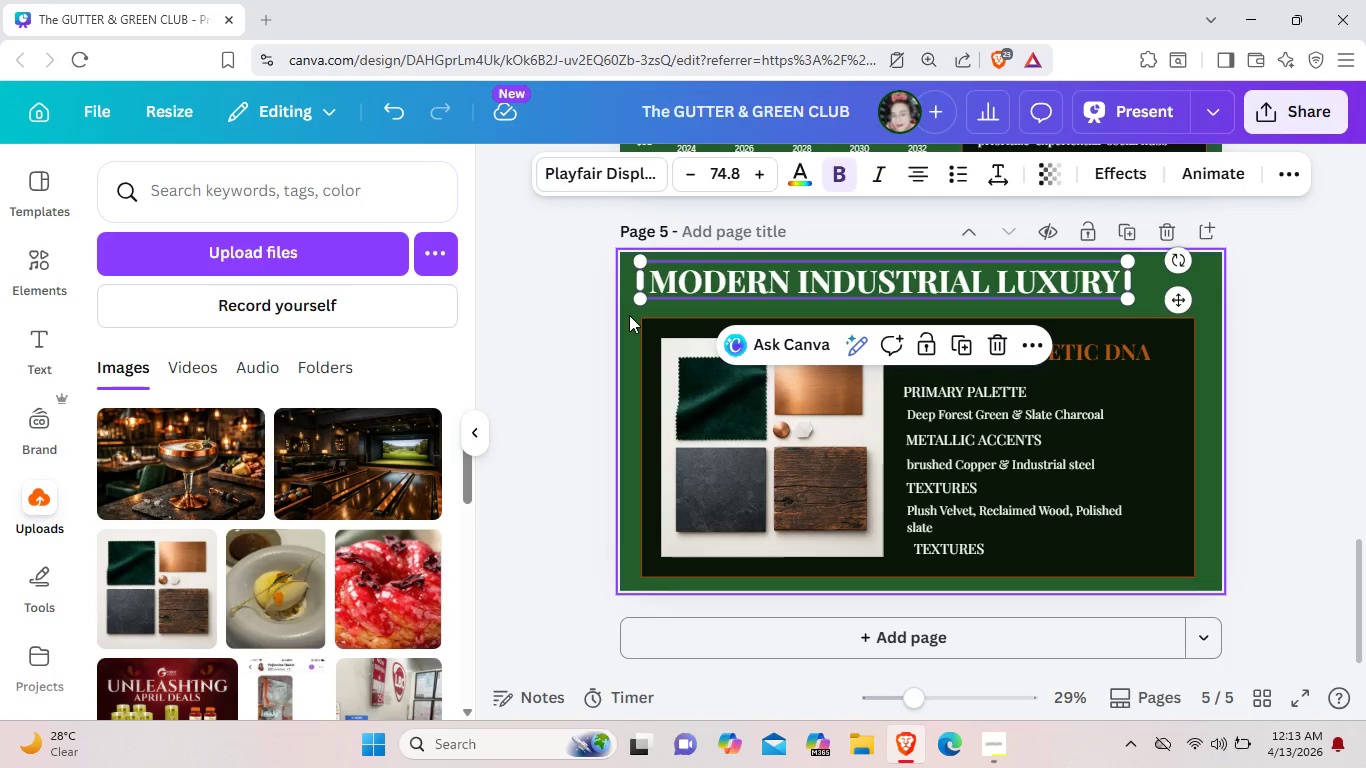 
left_click_drag(start_coordinate=[629, 315], to_coordinate=[1207, 585])
 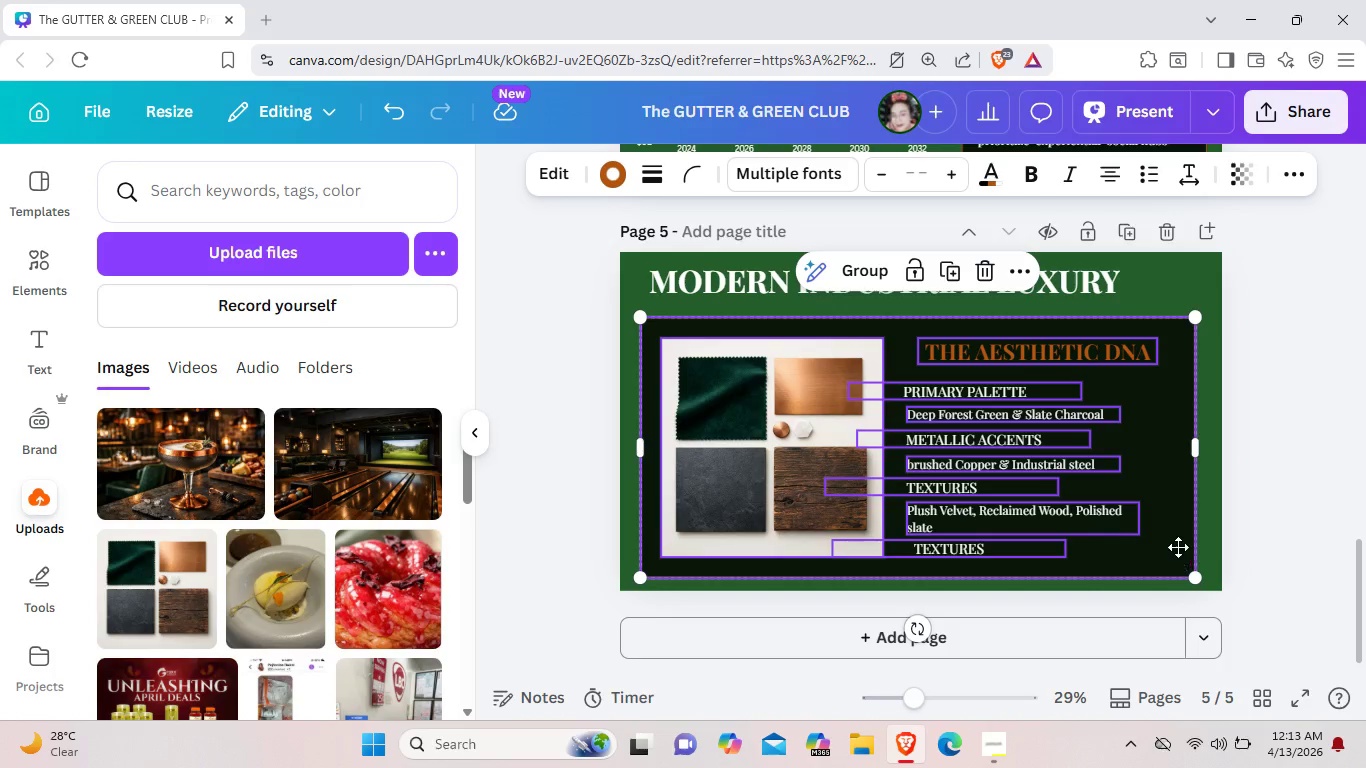 
left_click_drag(start_coordinate=[1182, 556], to_coordinate=[1181, 546])
 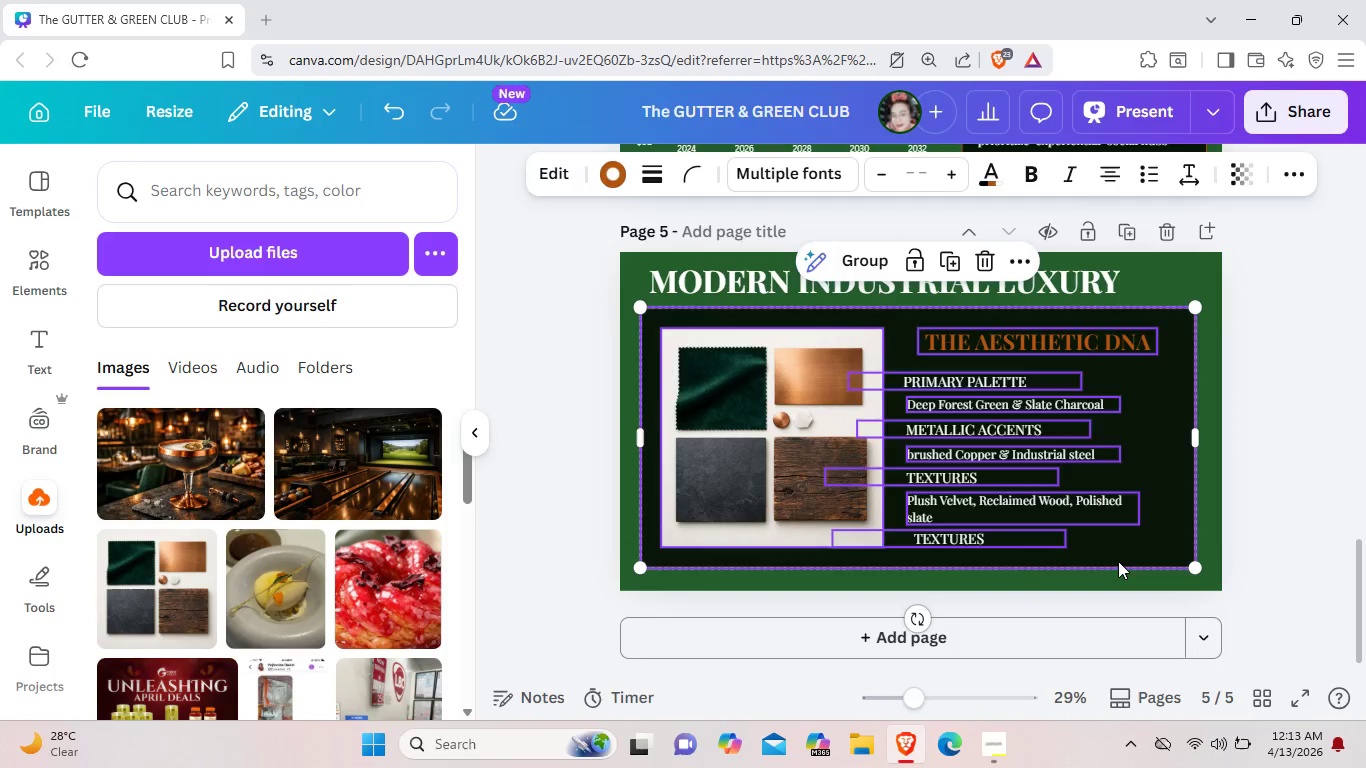 
left_click([1145, 554])
 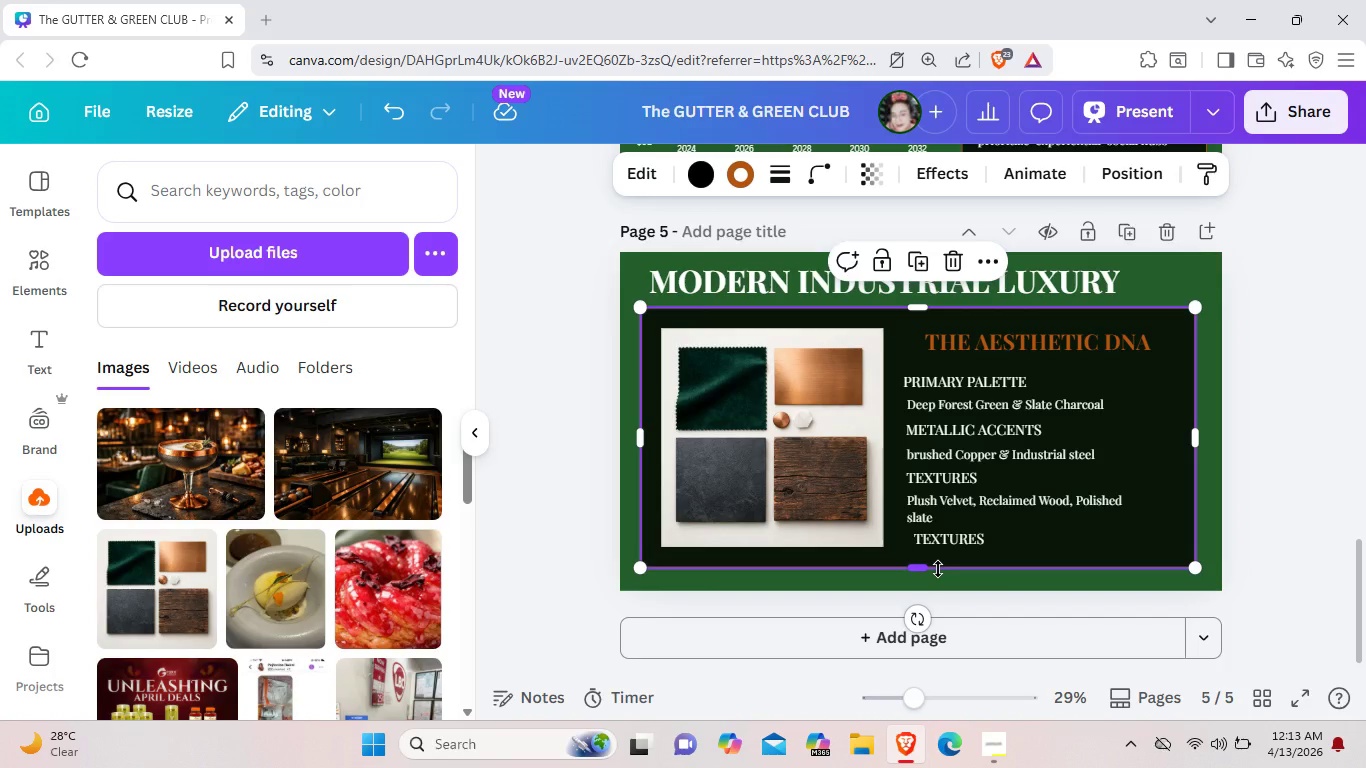 
left_click_drag(start_coordinate=[938, 569], to_coordinate=[937, 578])
 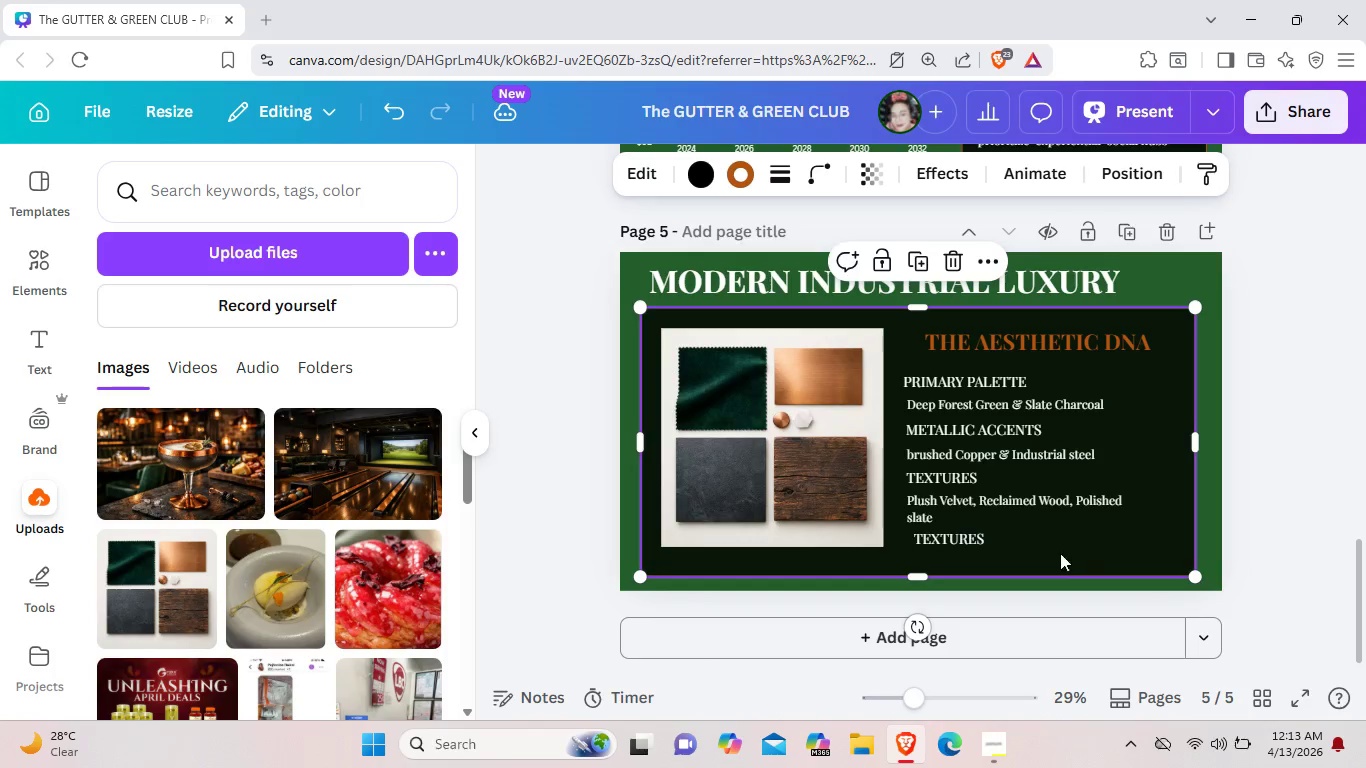 
left_click([1095, 557])
 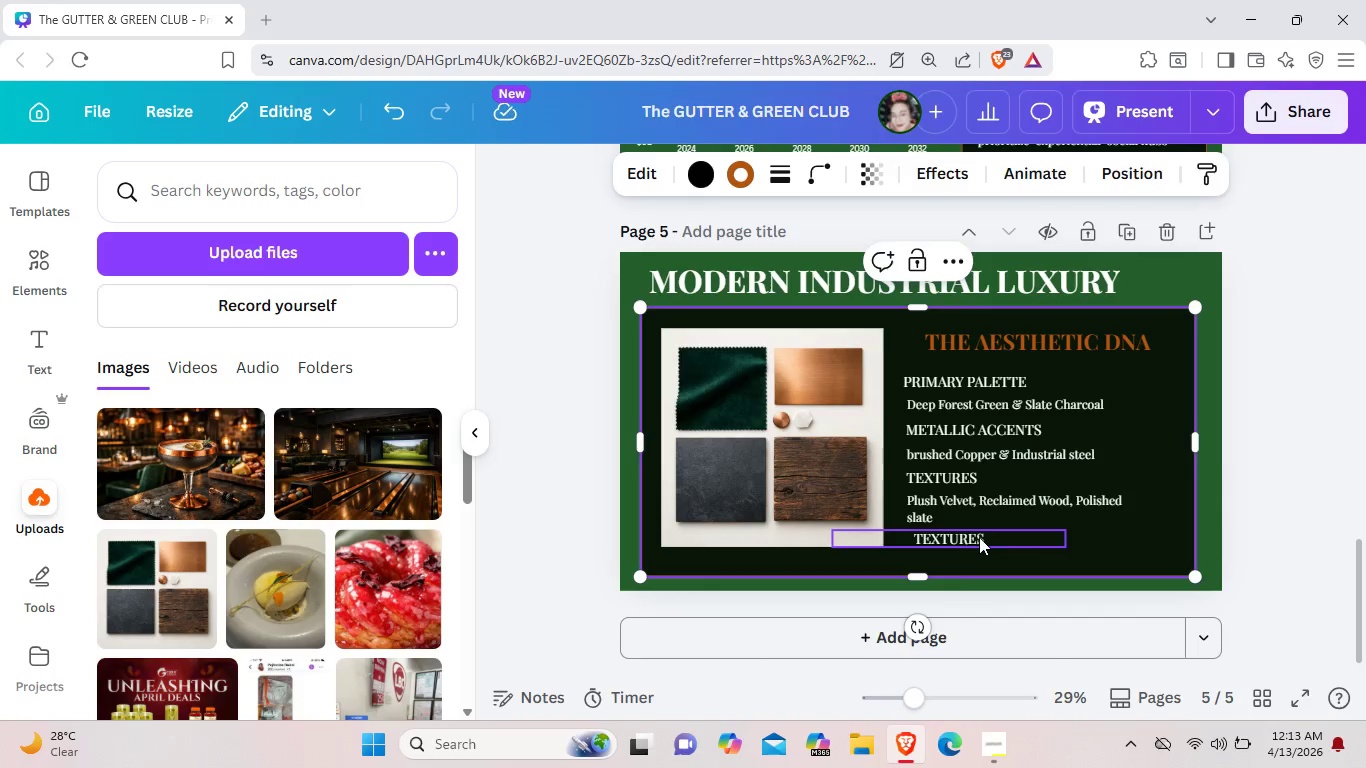 
left_click_drag(start_coordinate=[982, 537], to_coordinate=[976, 537])
 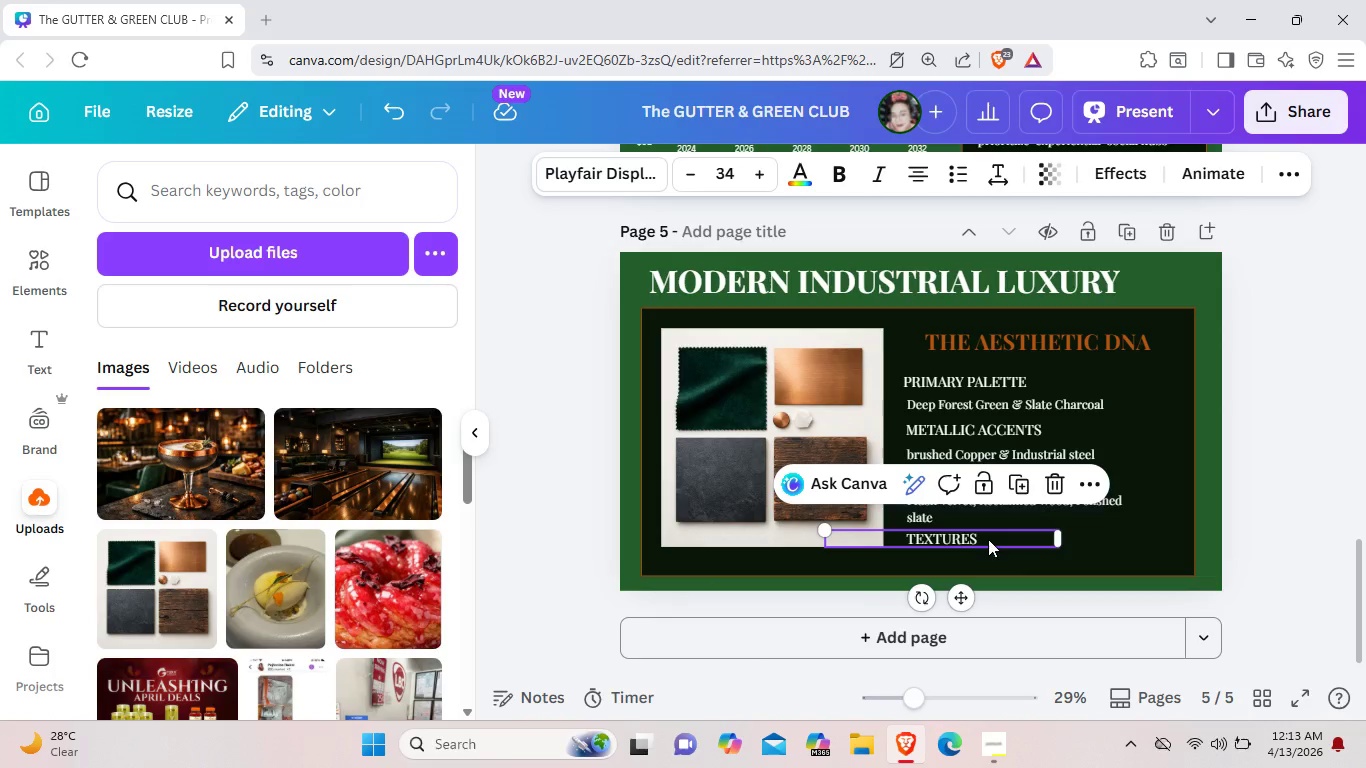 
left_click([988, 539])
 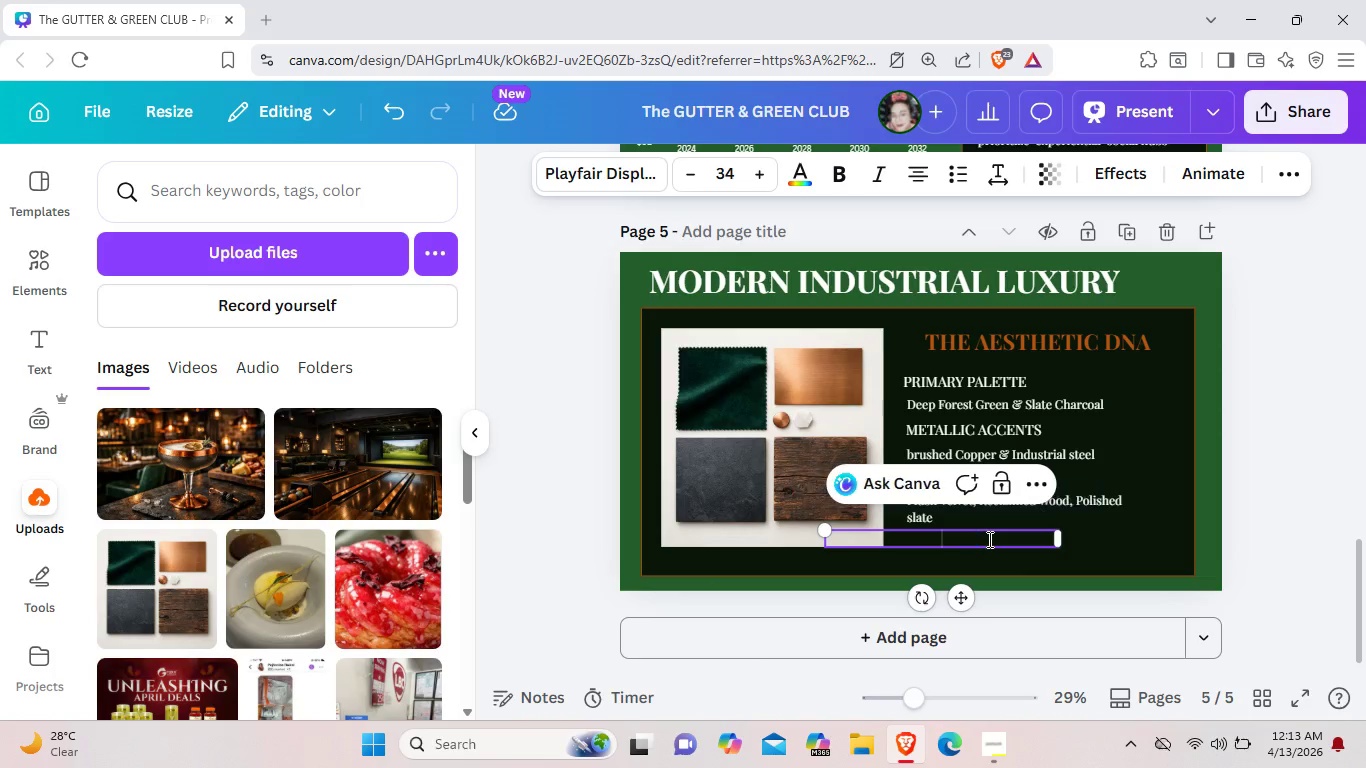 
key(Backspace)
type(at)
key(Backspace)
key(Backspace)
type(AT,OS)
key(Backspace)
key(Backspace)
key(Backspace)
type(MOSPHERE)
 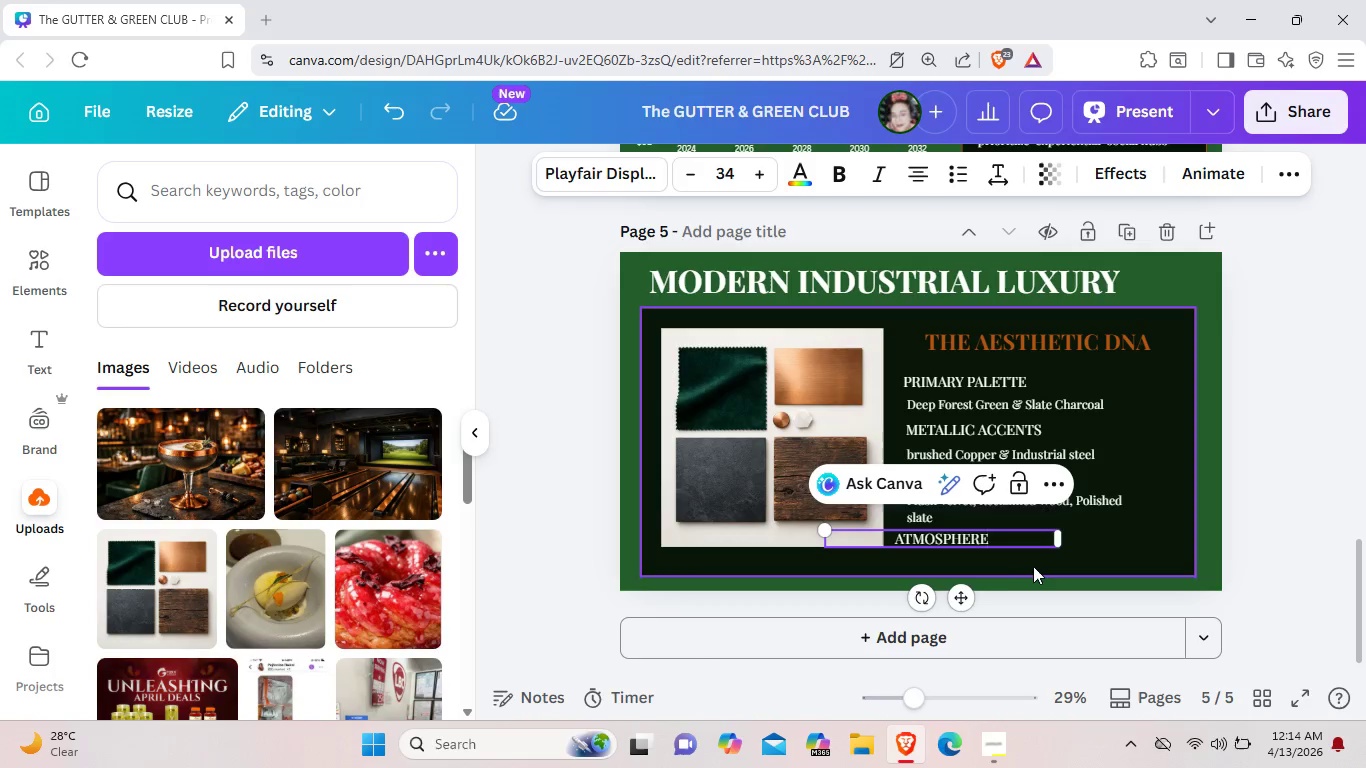 
left_click([1066, 556])
 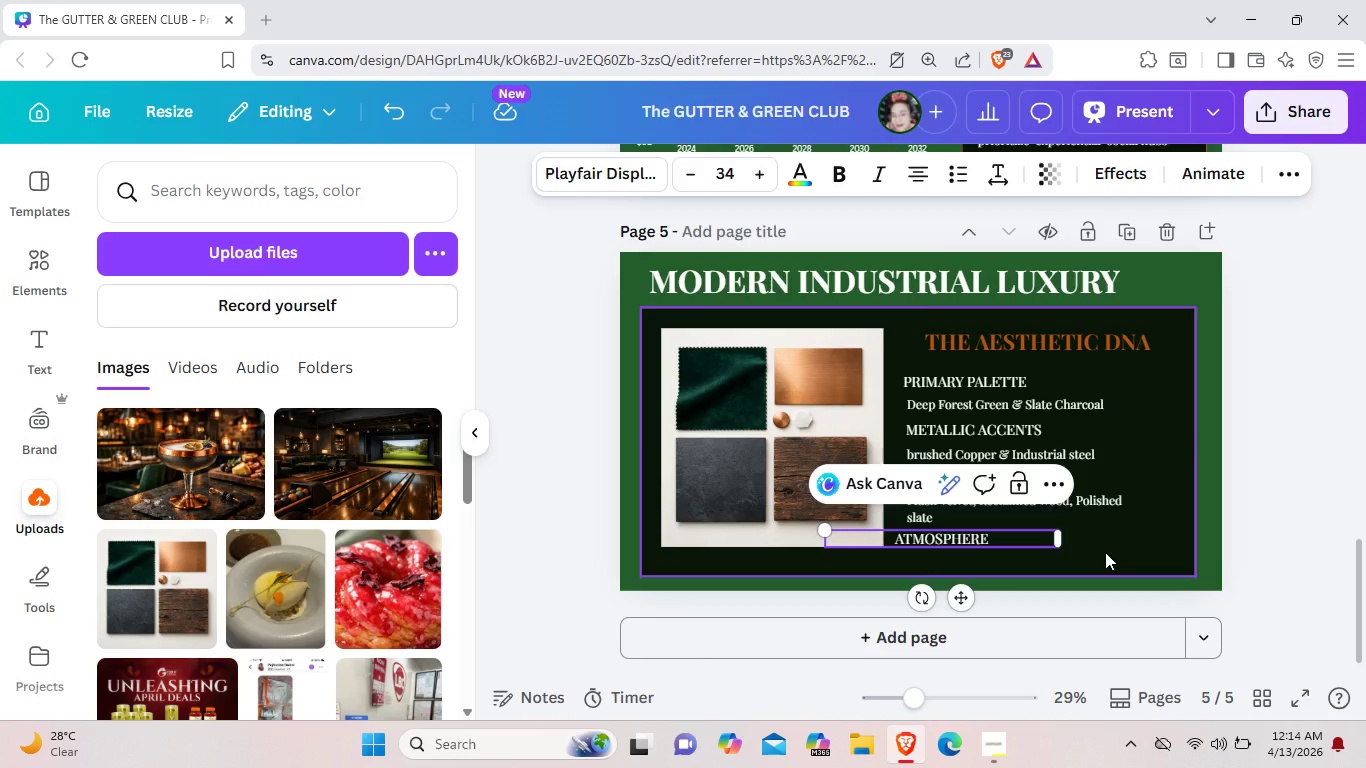 
left_click([1105, 552])
 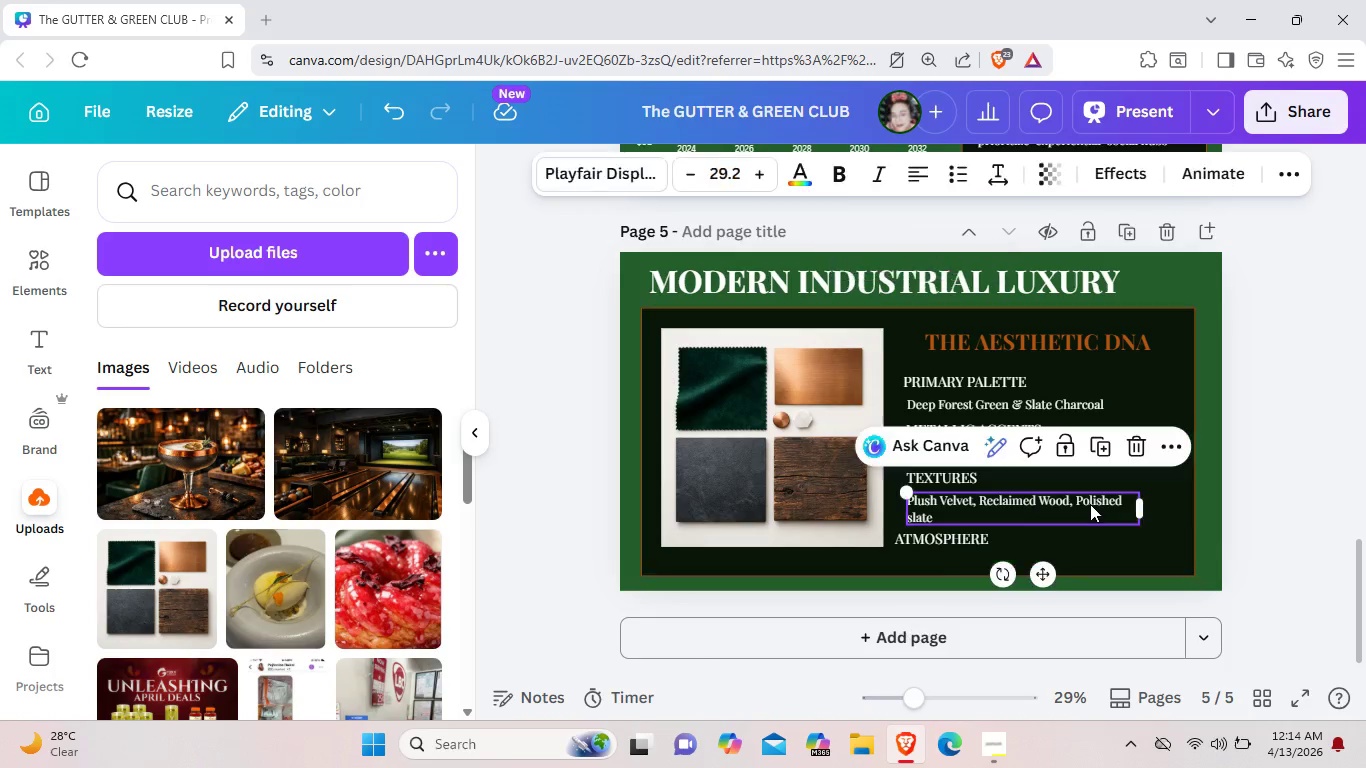 
left_click([1090, 504])
 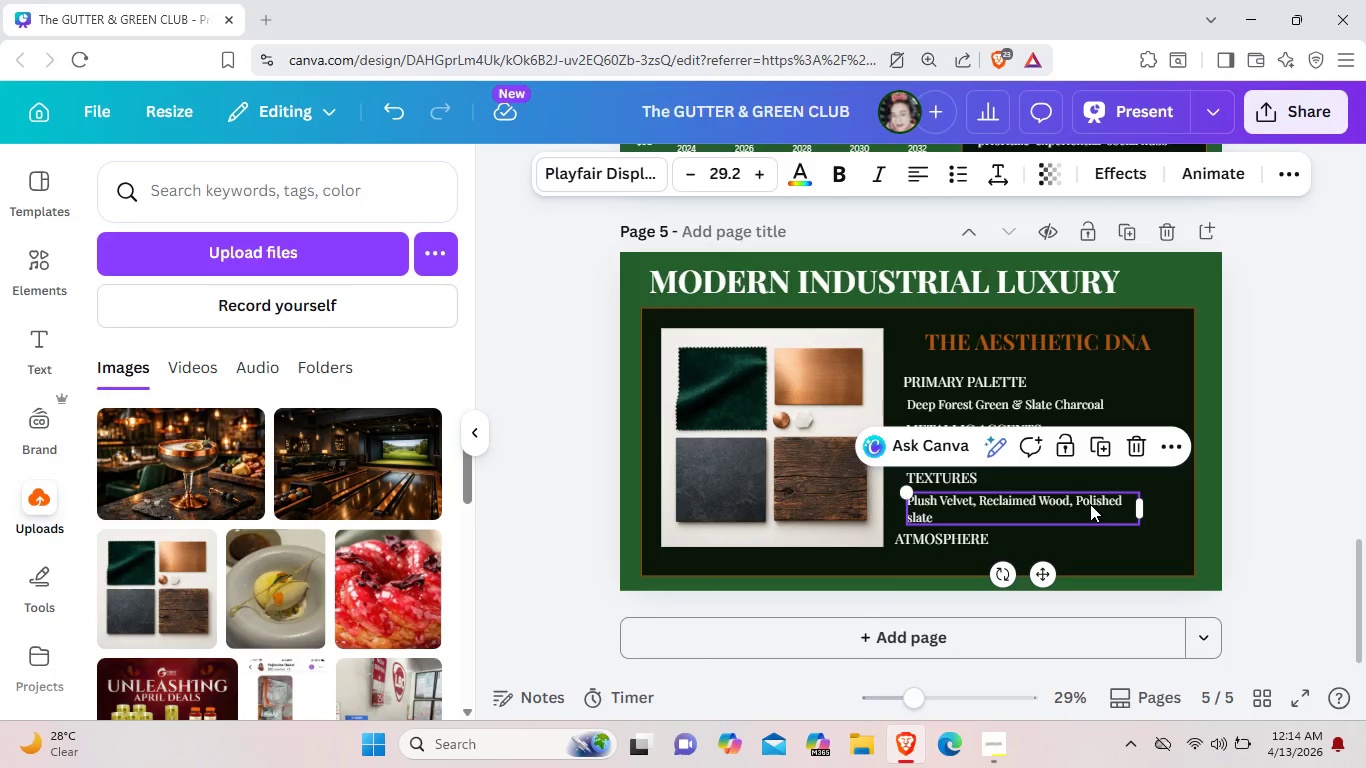 
key(Control+C)
 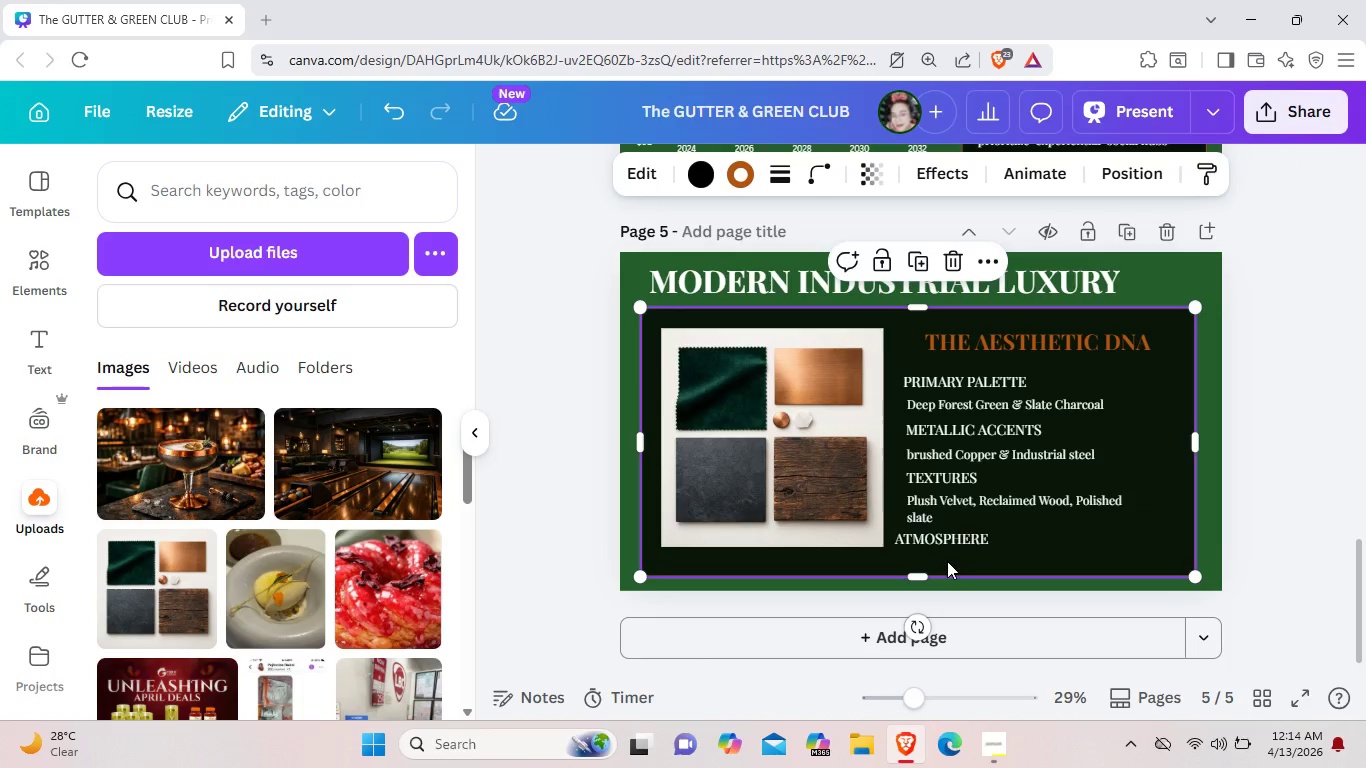 
left_click([947, 561])
 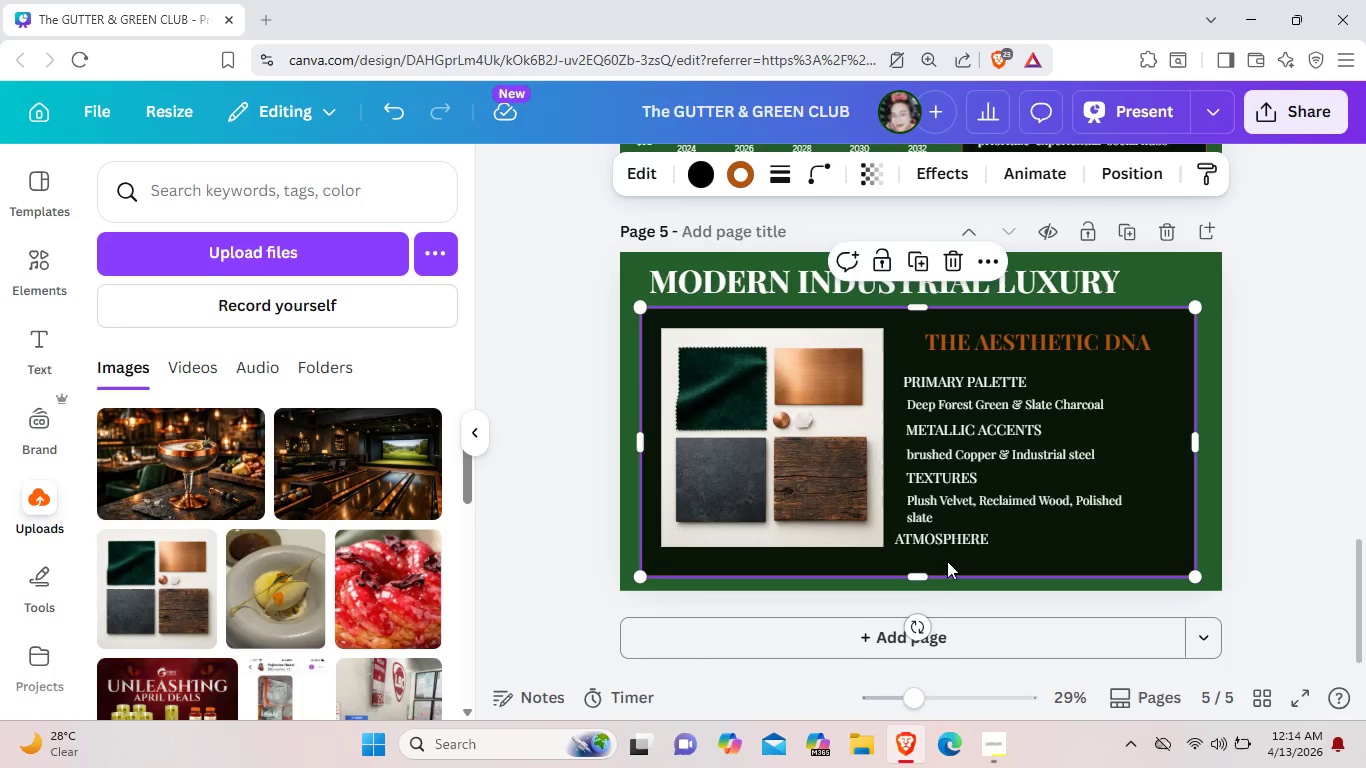 
key(Control+V)
 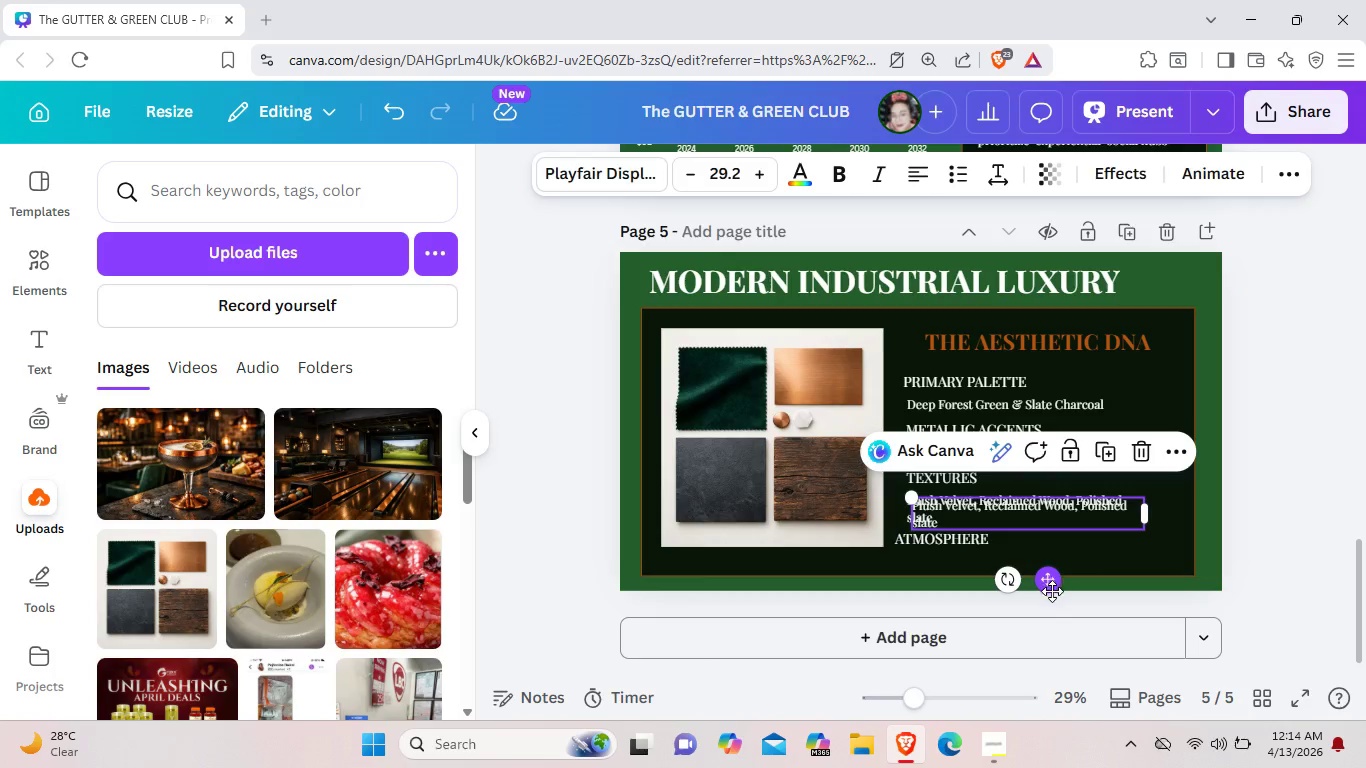 
left_click_drag(start_coordinate=[1051, 588], to_coordinate=[1032, 638])
 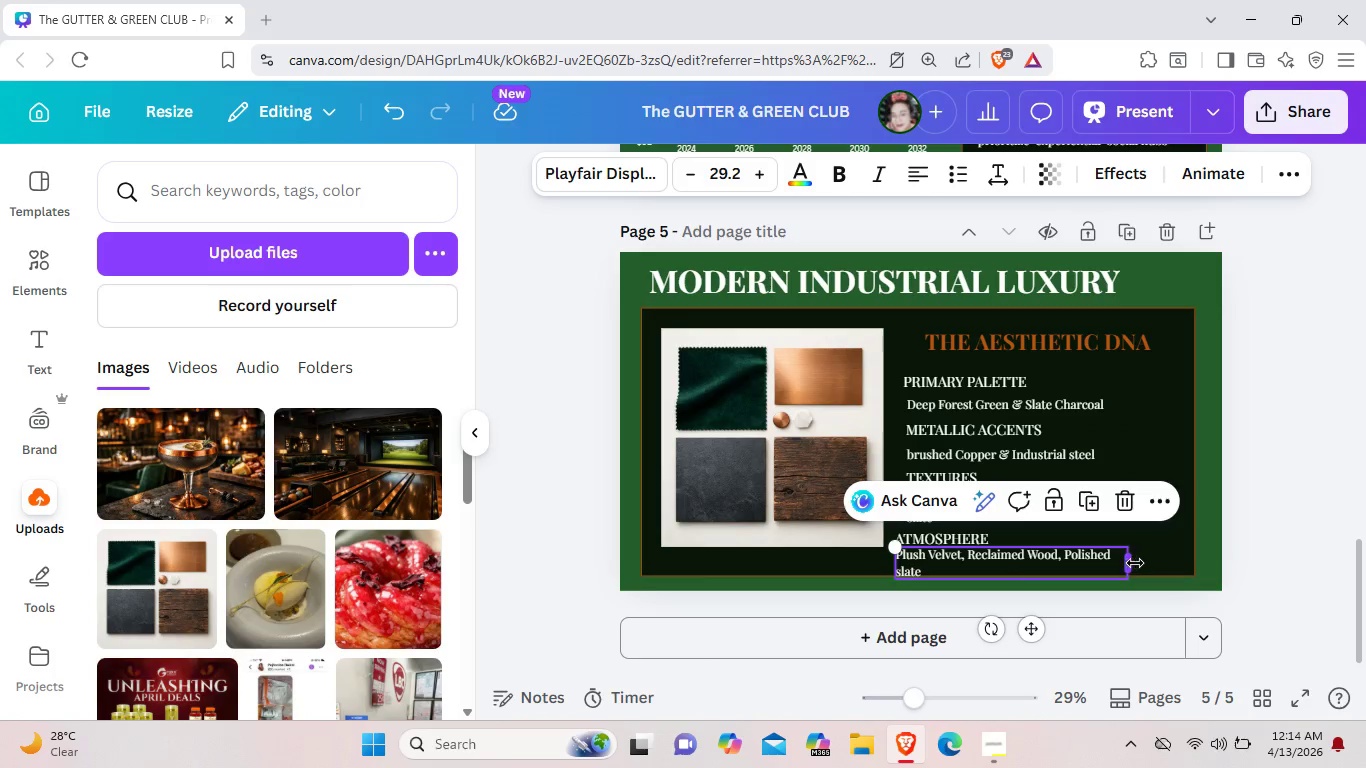 
left_click_drag(start_coordinate=[1131, 563], to_coordinate=[1193, 556])
 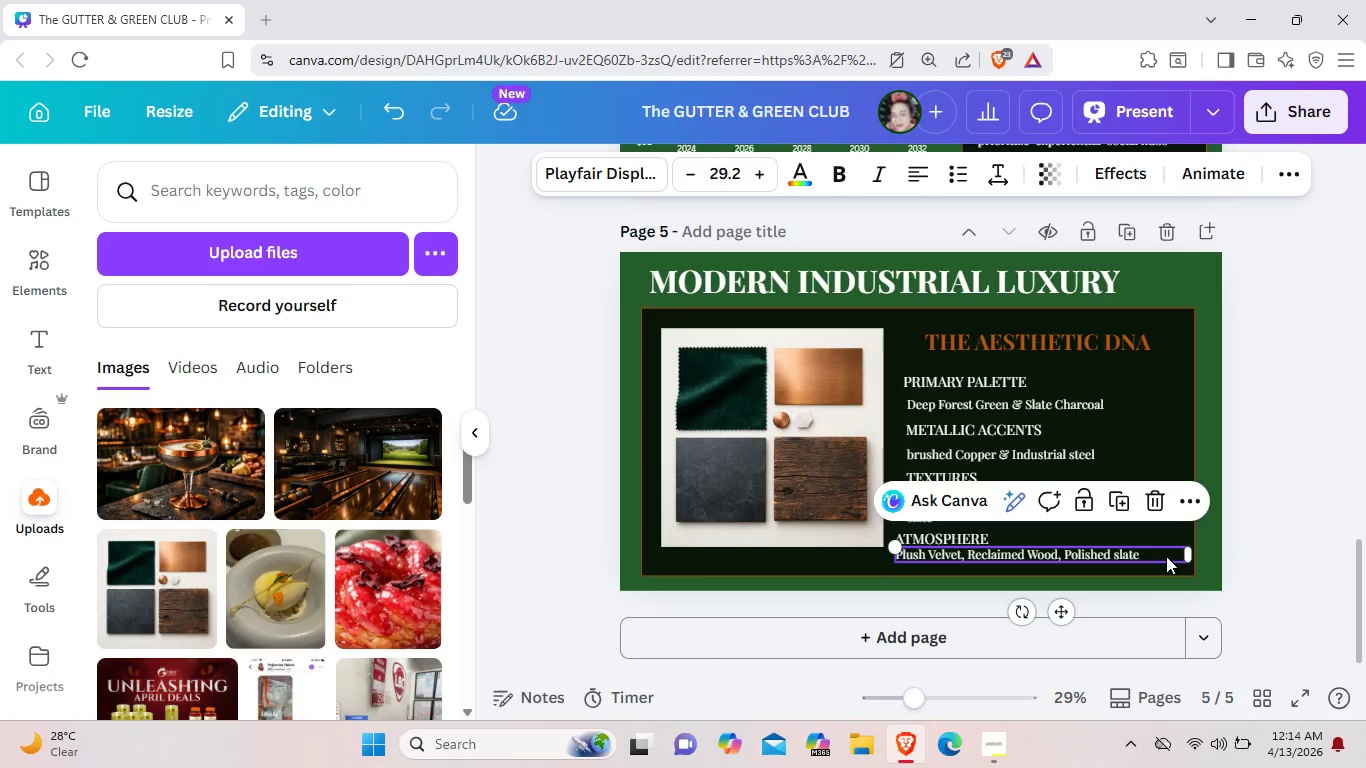 
left_click([1166, 556])
 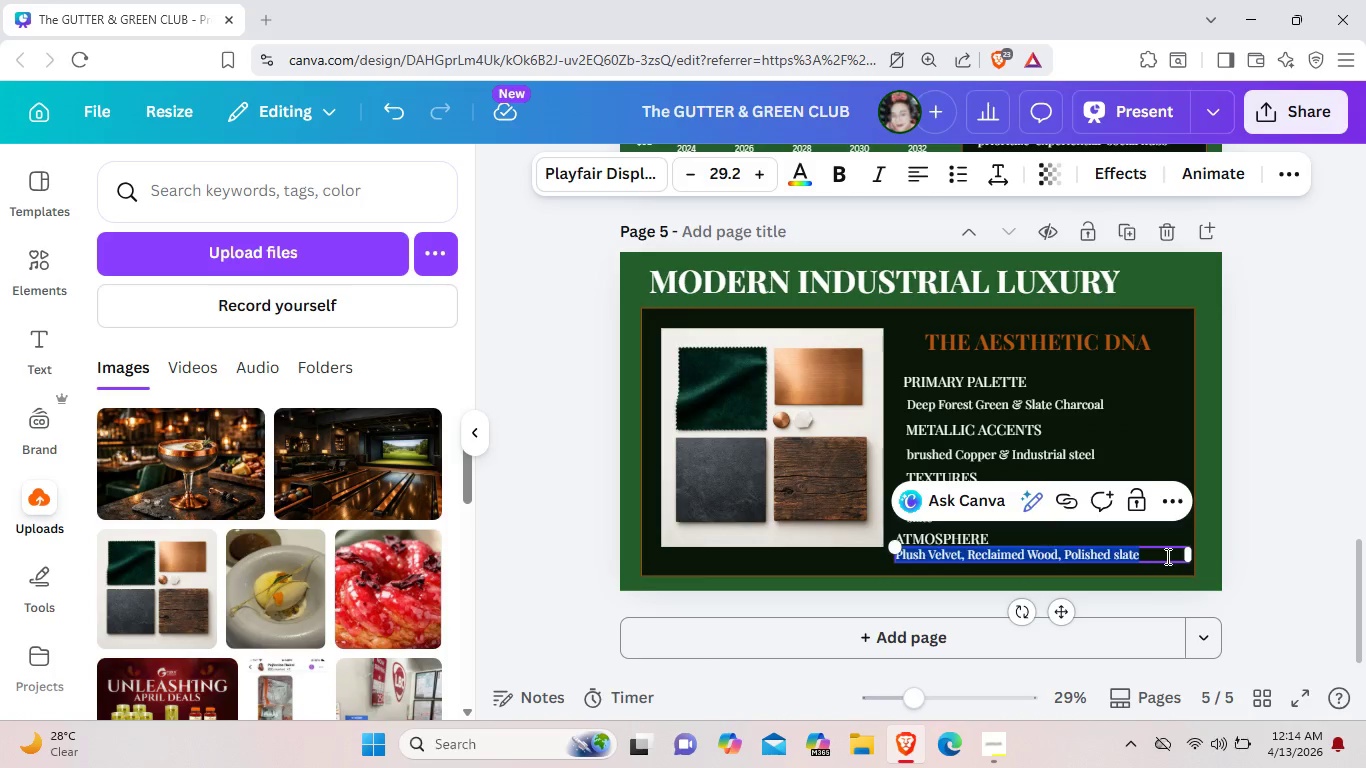 
key(Backspace)
type(Warm,)
key(Backspace)
key(Backspace)
key(Backspace)
key(Backspace)
type(ARM,)
 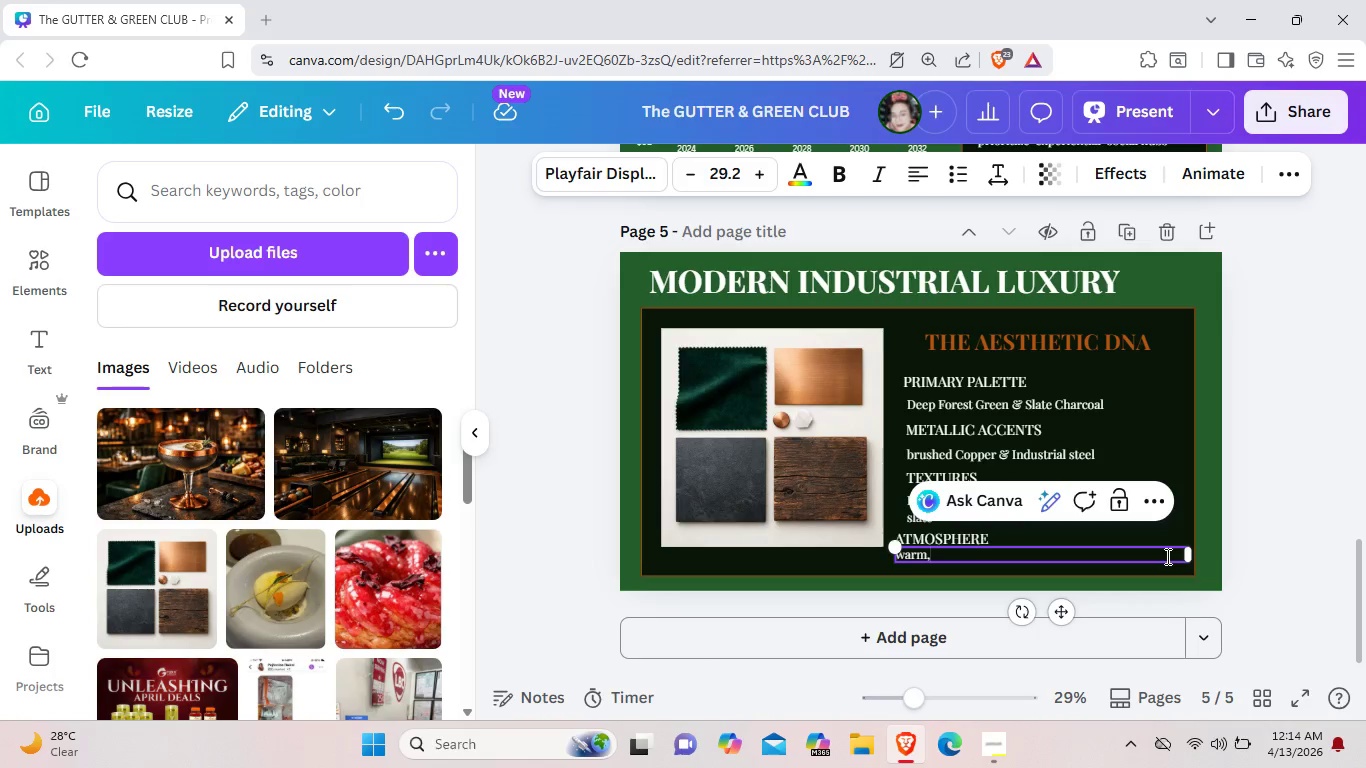 
key(Backspace)
type( a)
key(Backspace)
type(Ambient Lightning, Adult-Cetric, Sophisticated)
 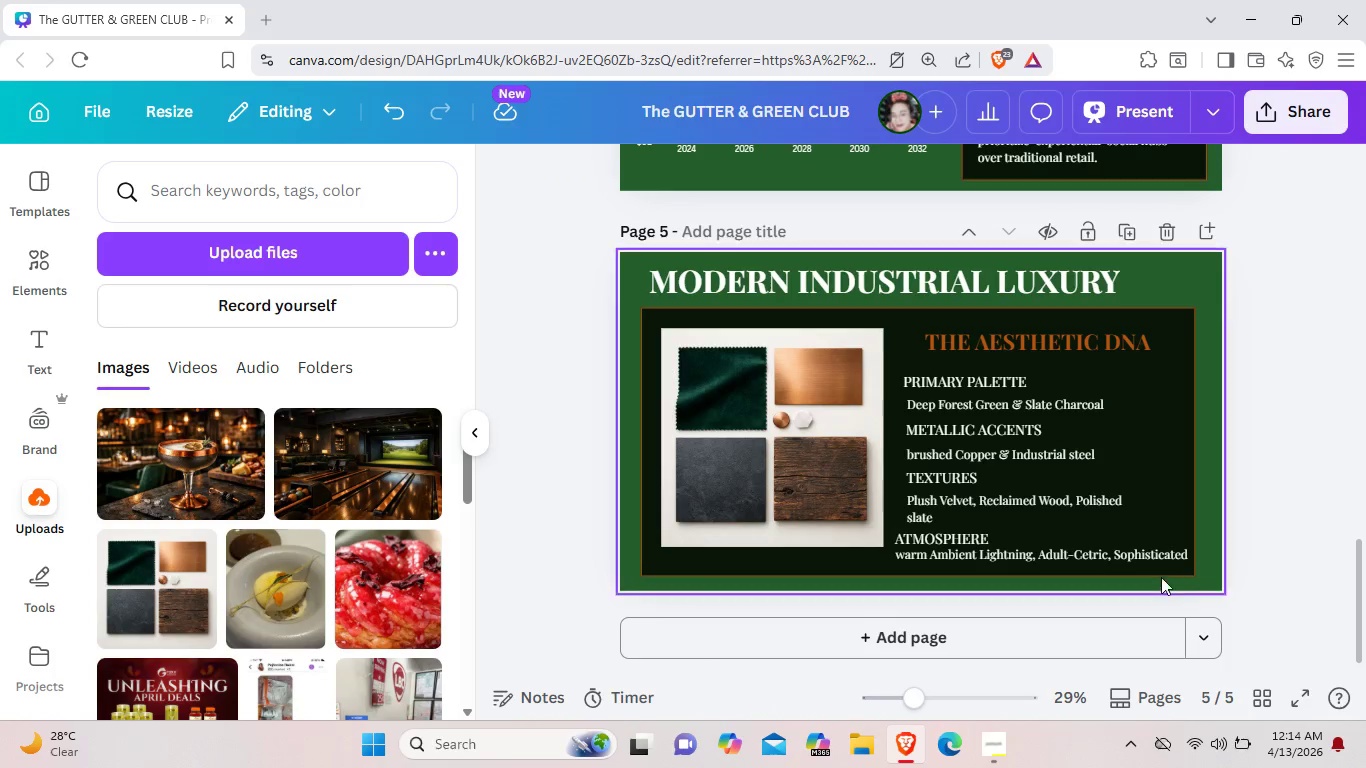 
left_click_drag(start_coordinate=[1114, 550], to_coordinate=[1108, 553])
 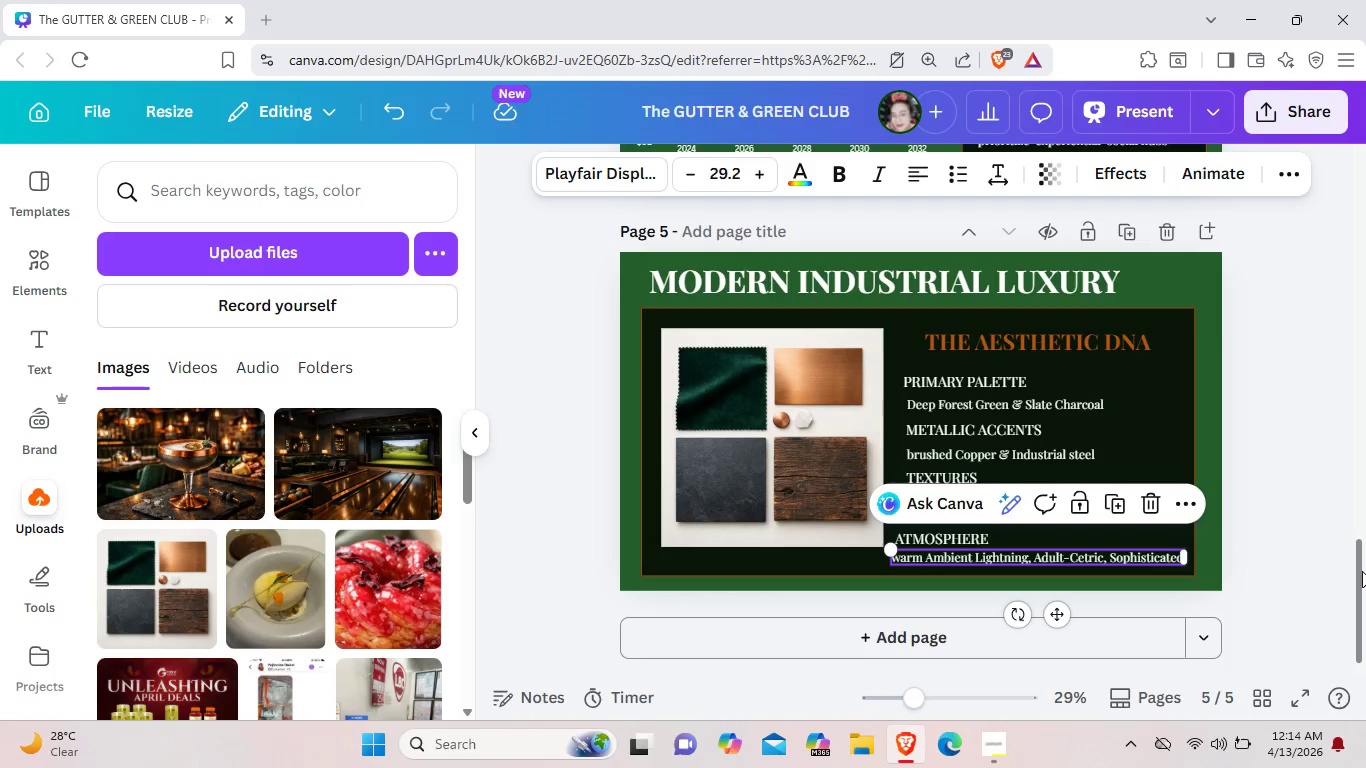 
left_click([1362, 571])
 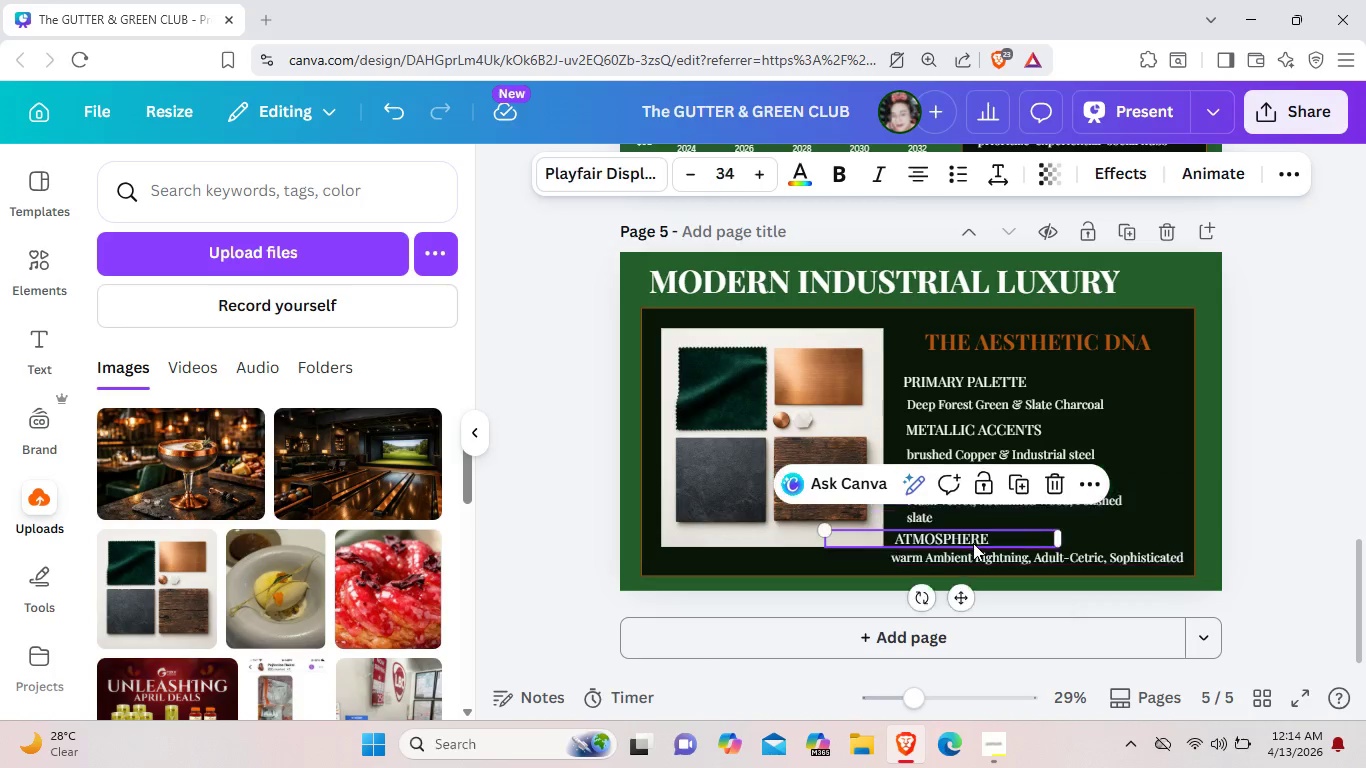 
left_click_drag(start_coordinate=[972, 543], to_coordinate=[982, 538])
 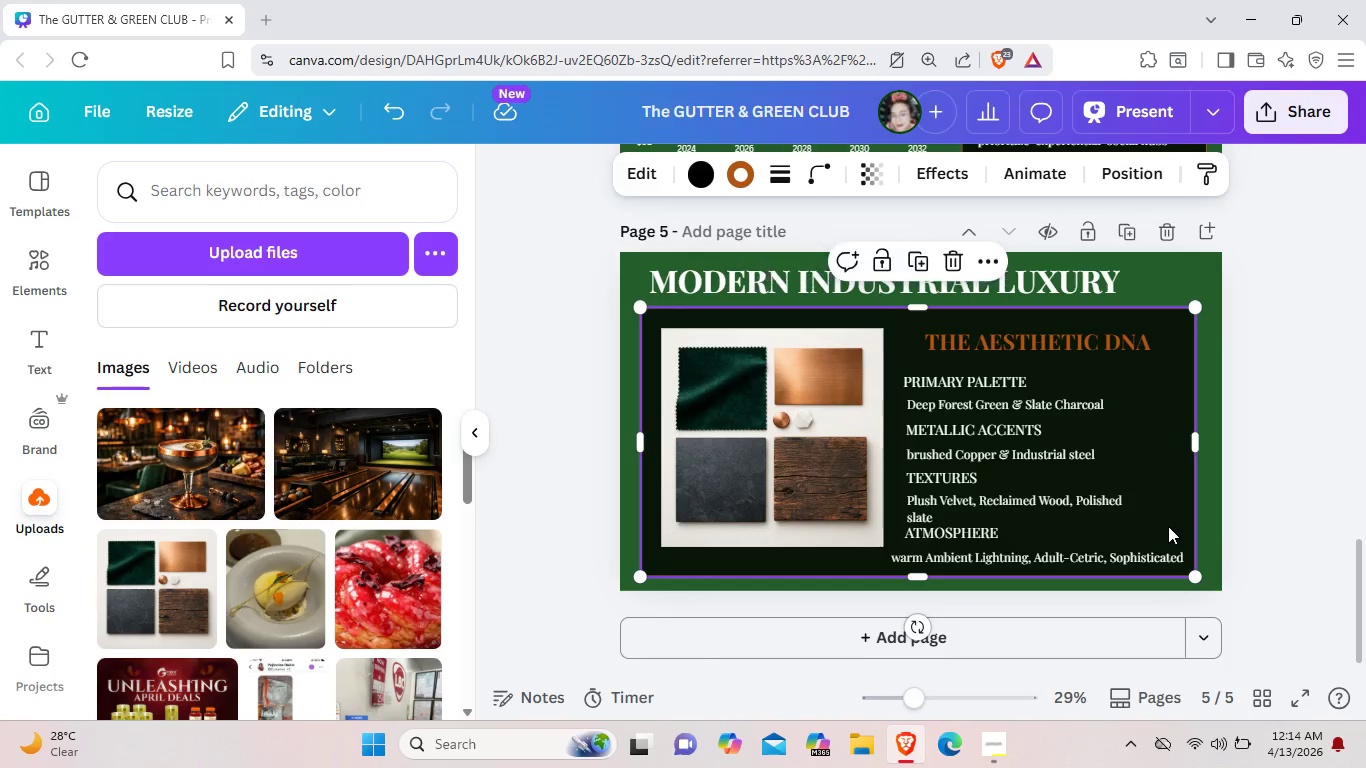 
left_click([1168, 526])
 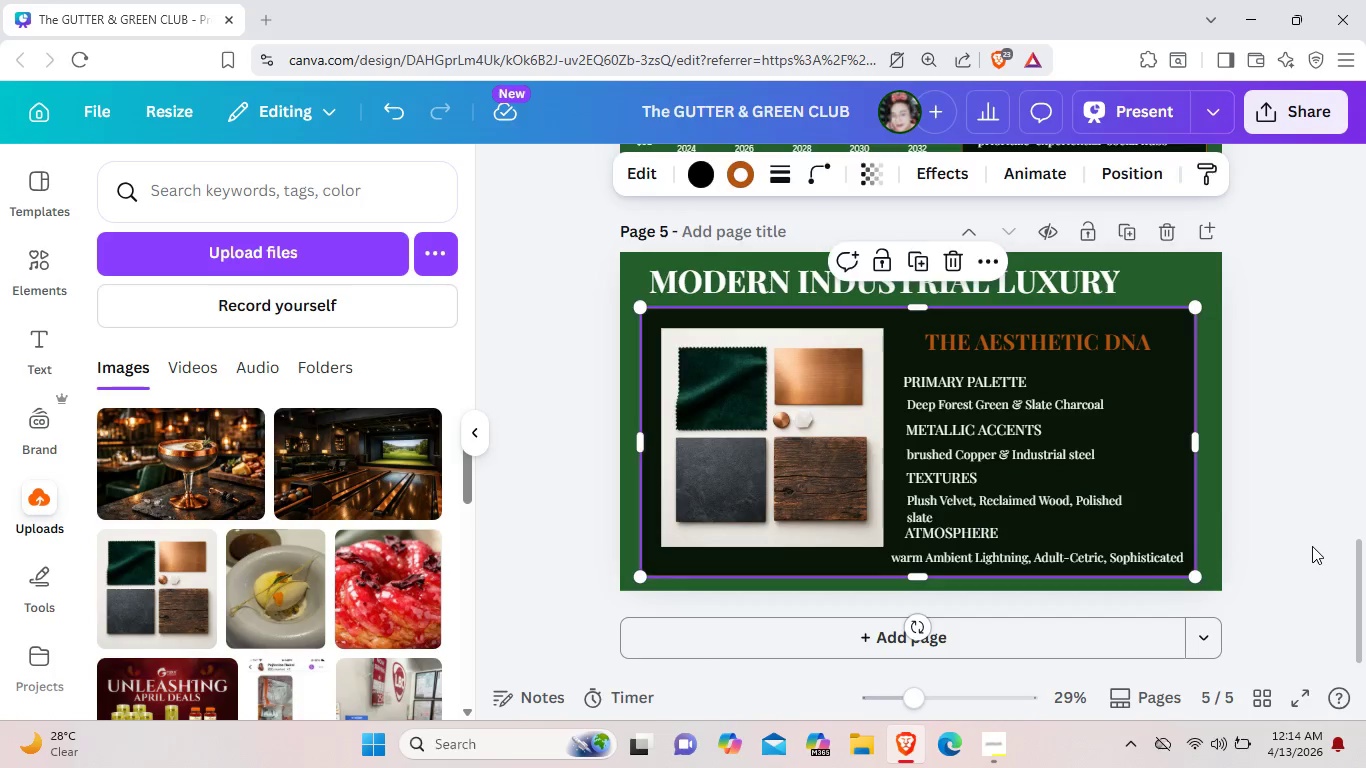 
left_click([1312, 546])
 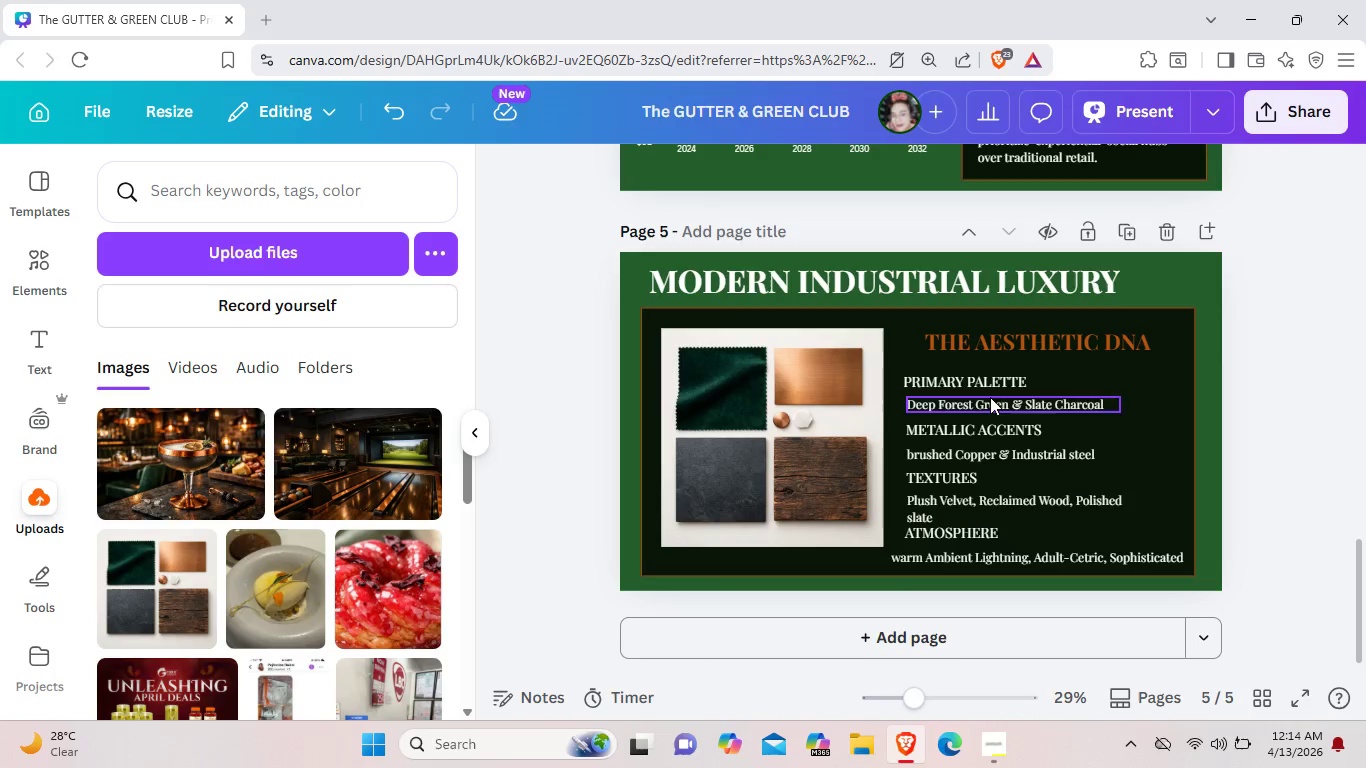 
left_click_drag(start_coordinate=[927, 362], to_coordinate=[932, 364])
 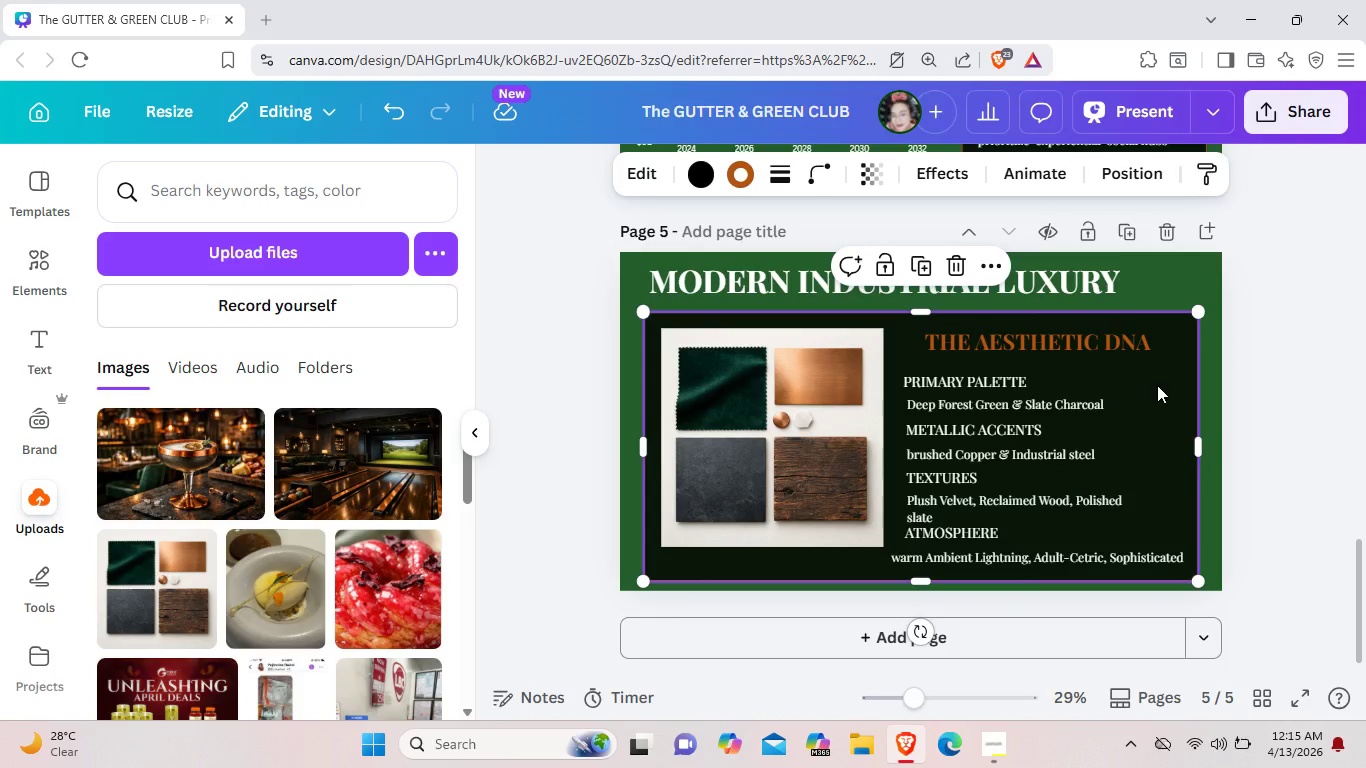 
right_click([1157, 385])
 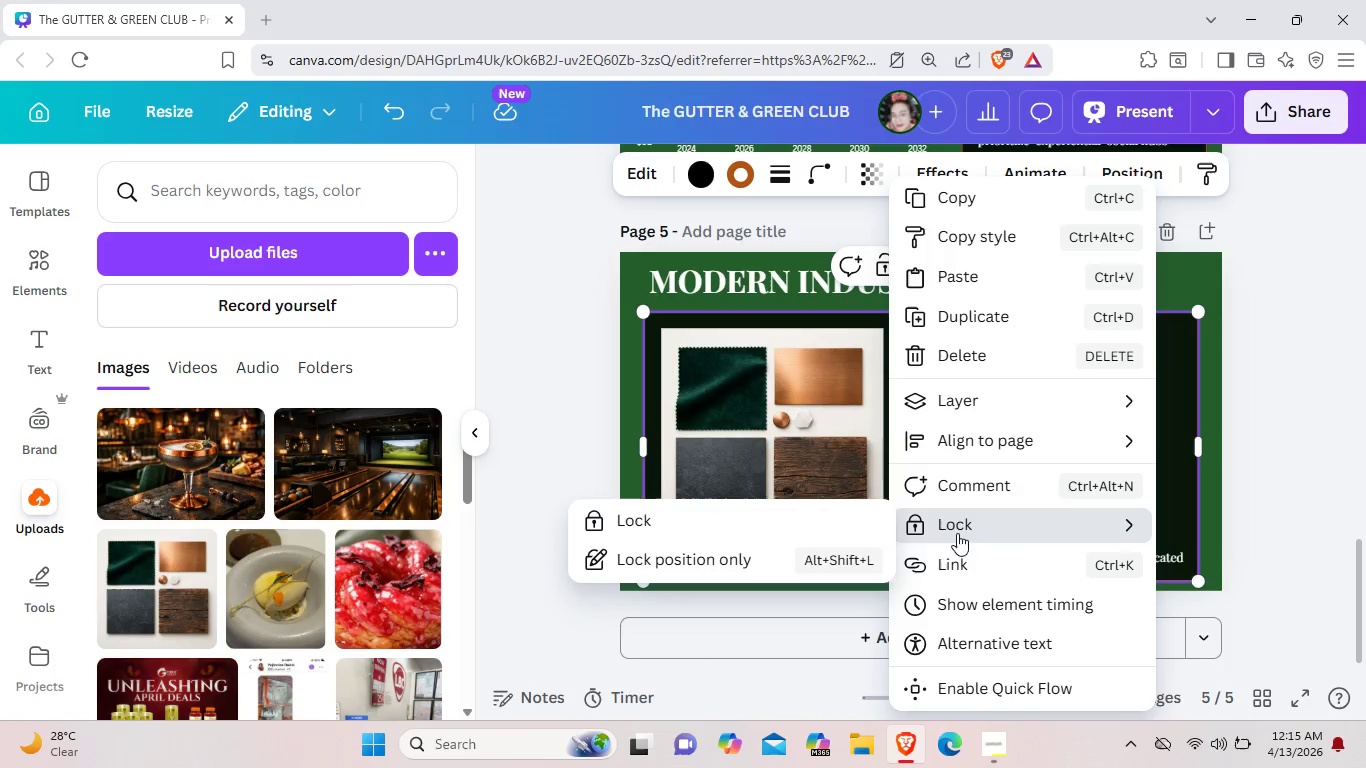 
left_click([826, 561])
 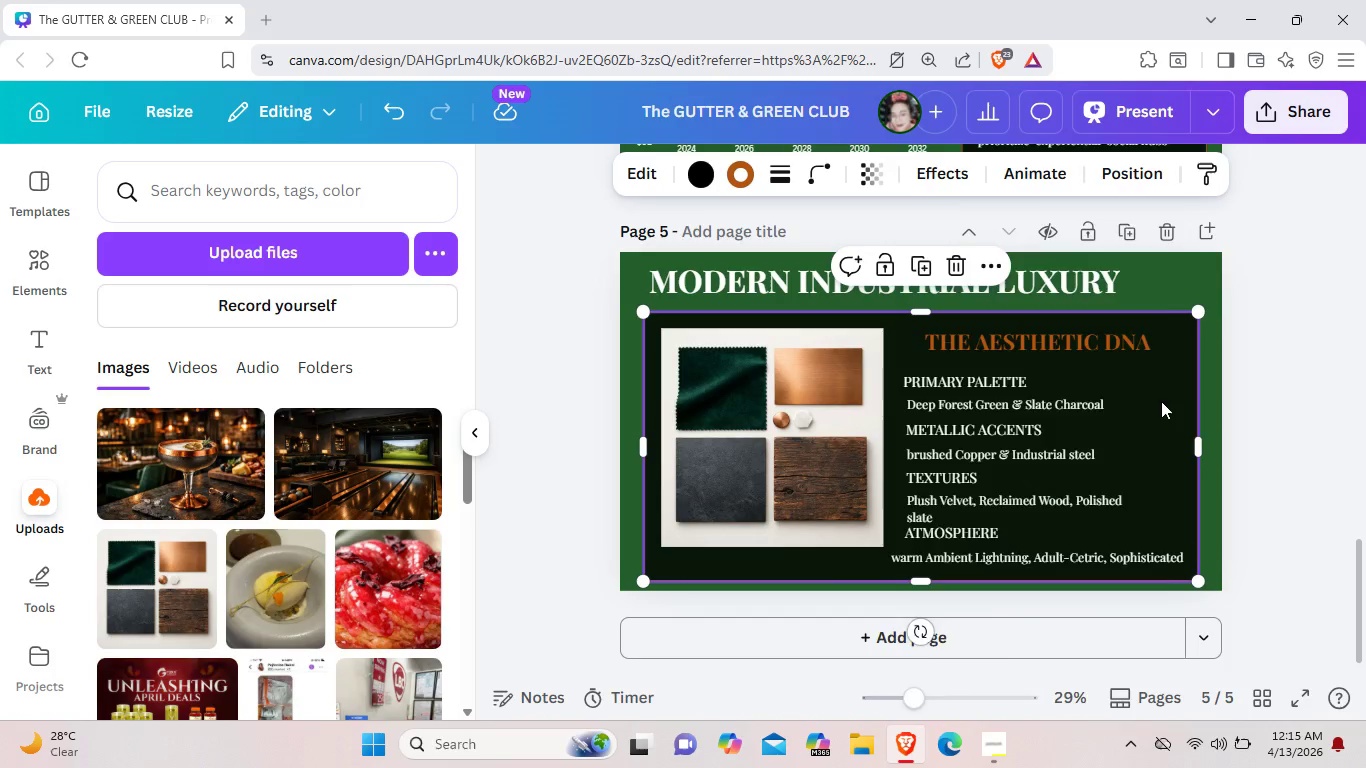 
right_click([1161, 401])
 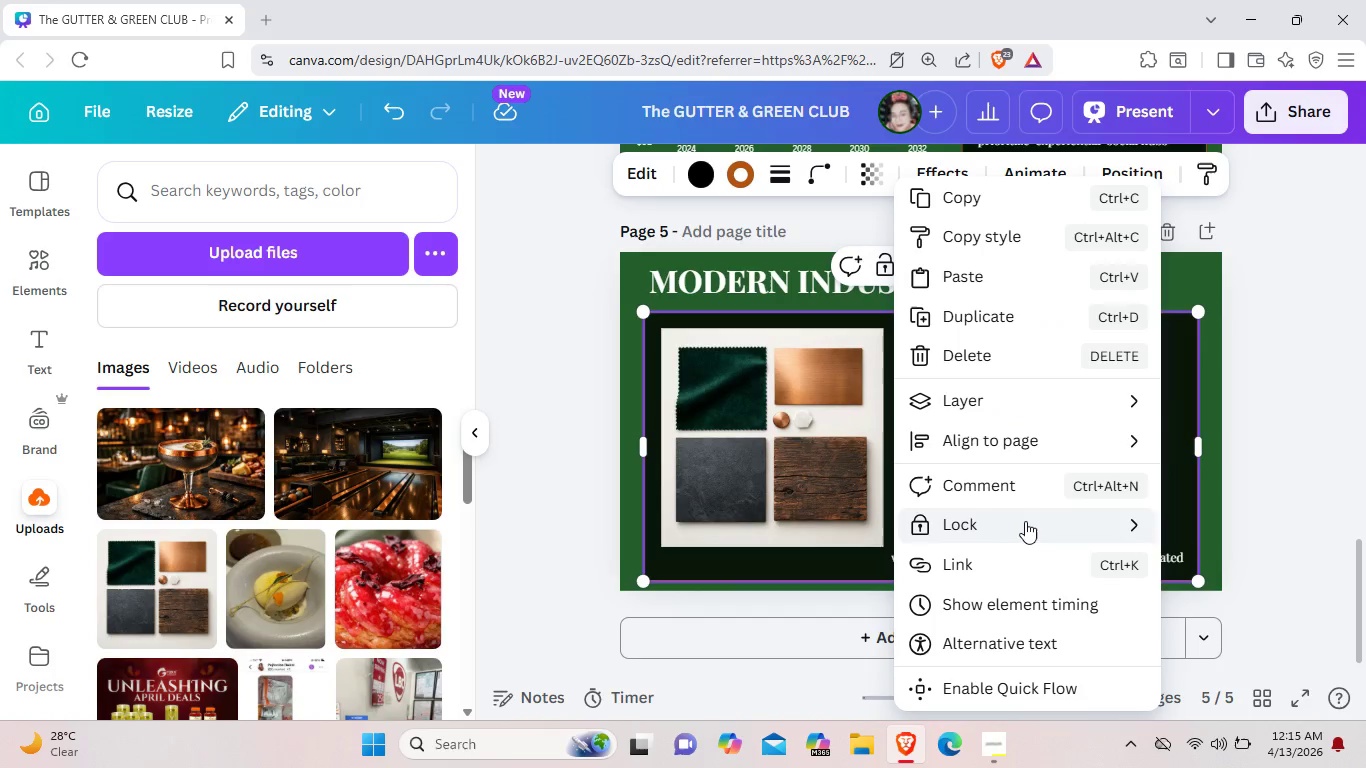 
left_click([1025, 521])
 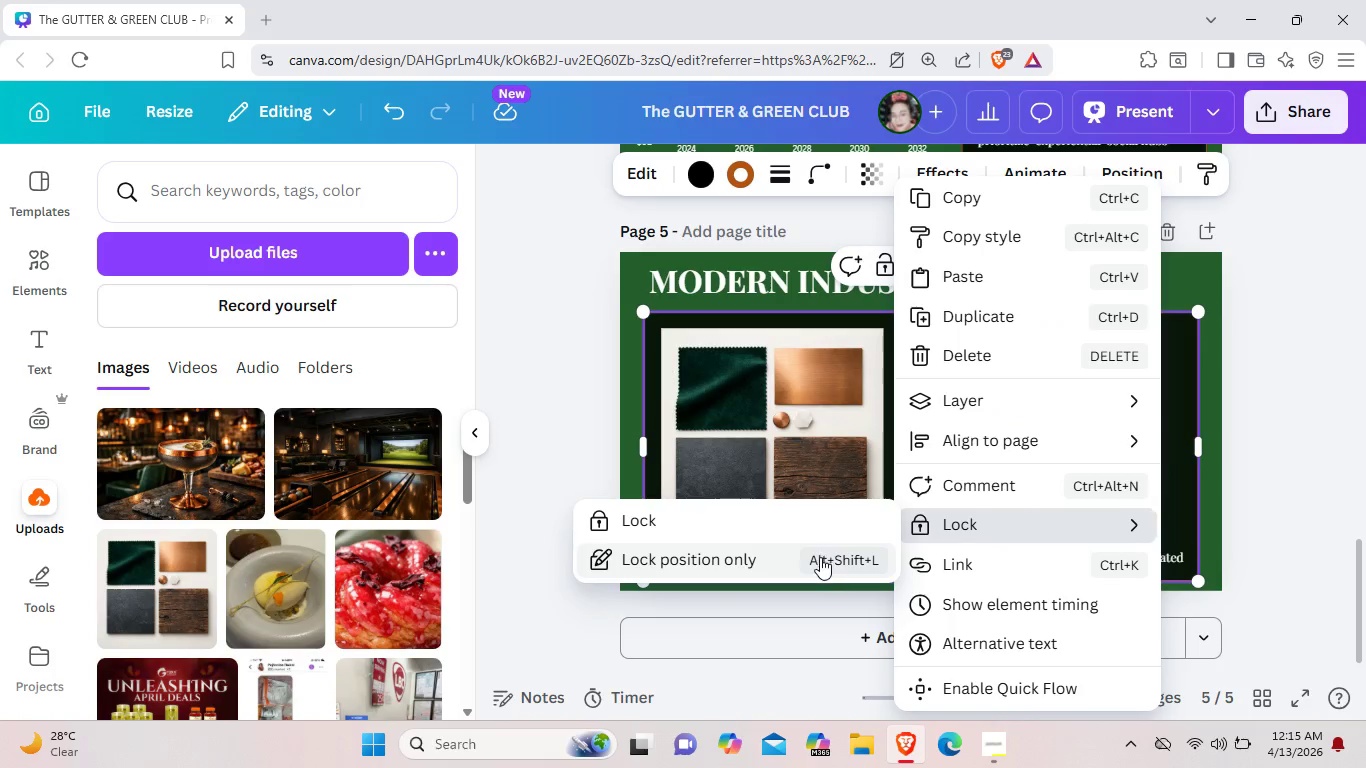 
left_click([820, 557])
 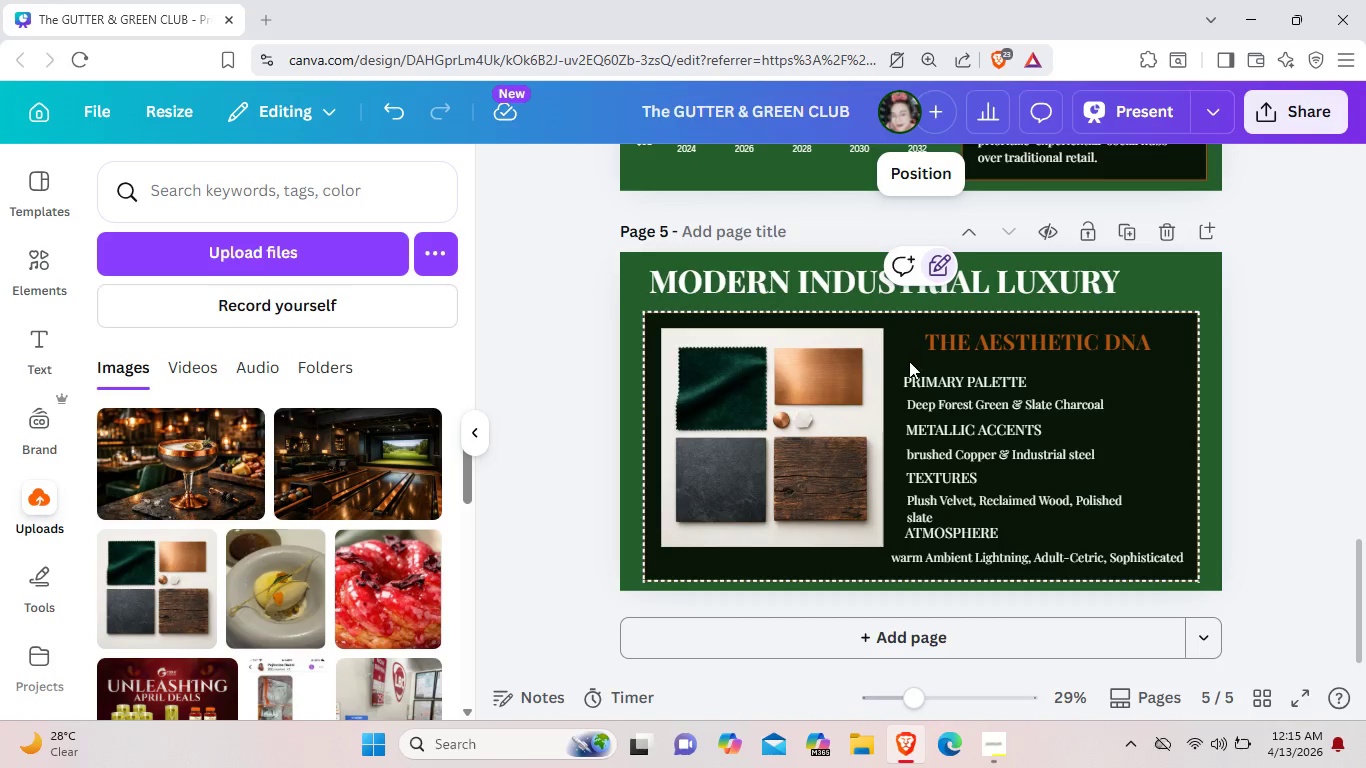 
left_click_drag(start_coordinate=[908, 362], to_coordinate=[1120, 564])
 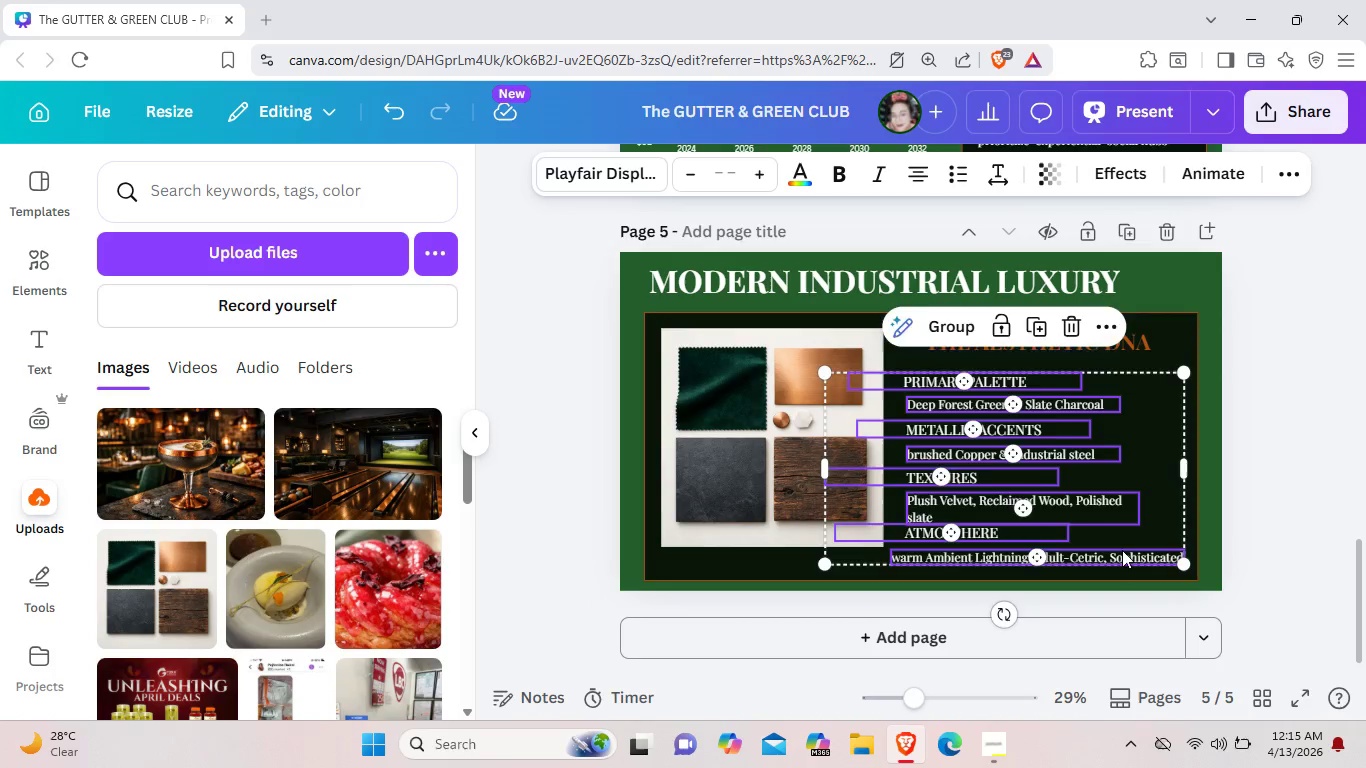 
left_click_drag(start_coordinate=[1122, 556], to_coordinate=[1118, 544])
 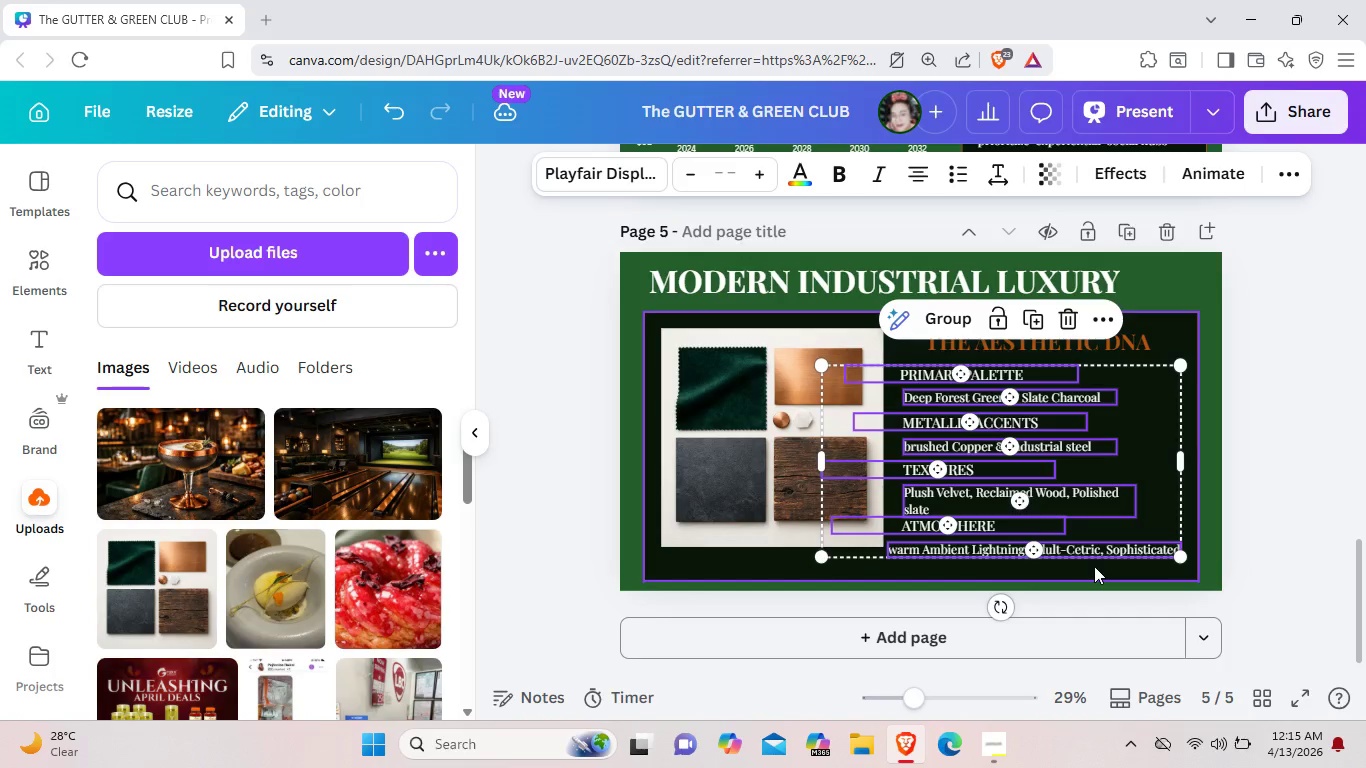 
left_click([1094, 566])
 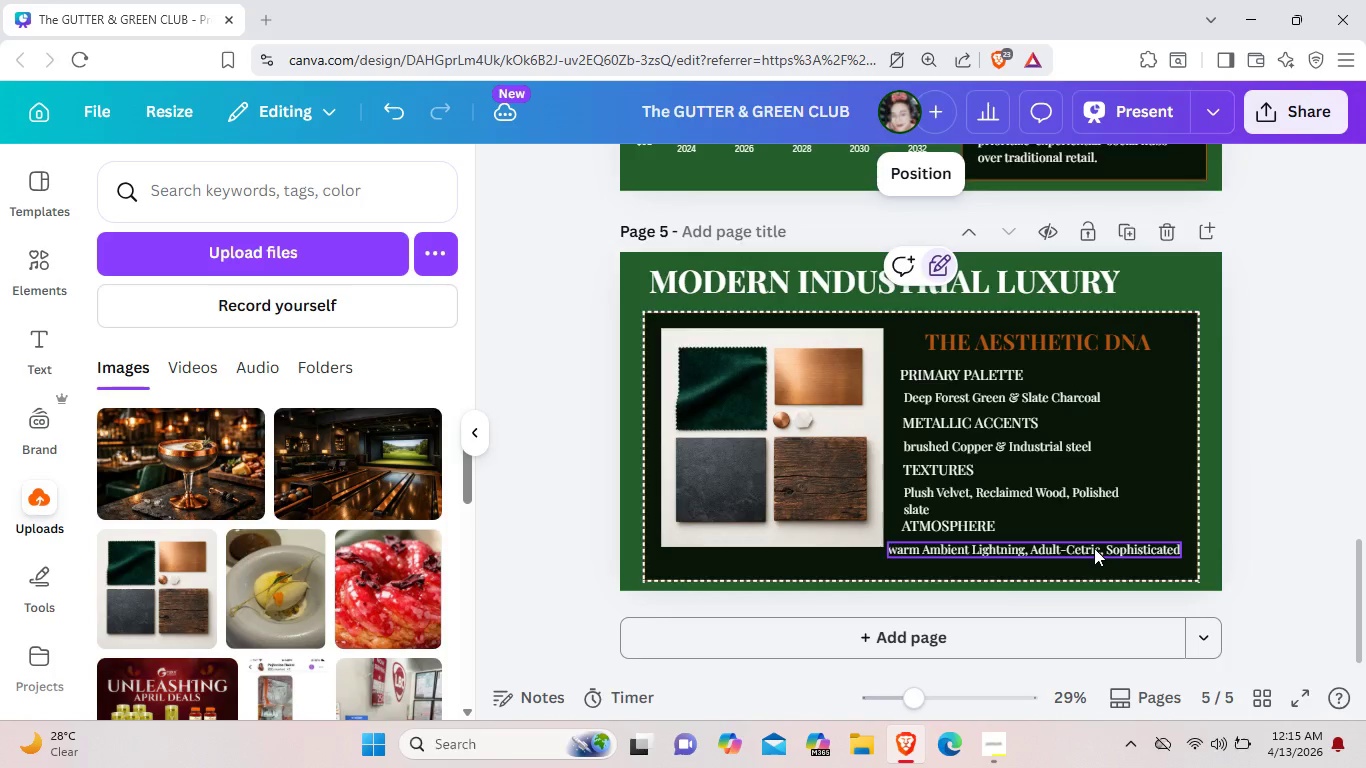 
left_click([1094, 548])
 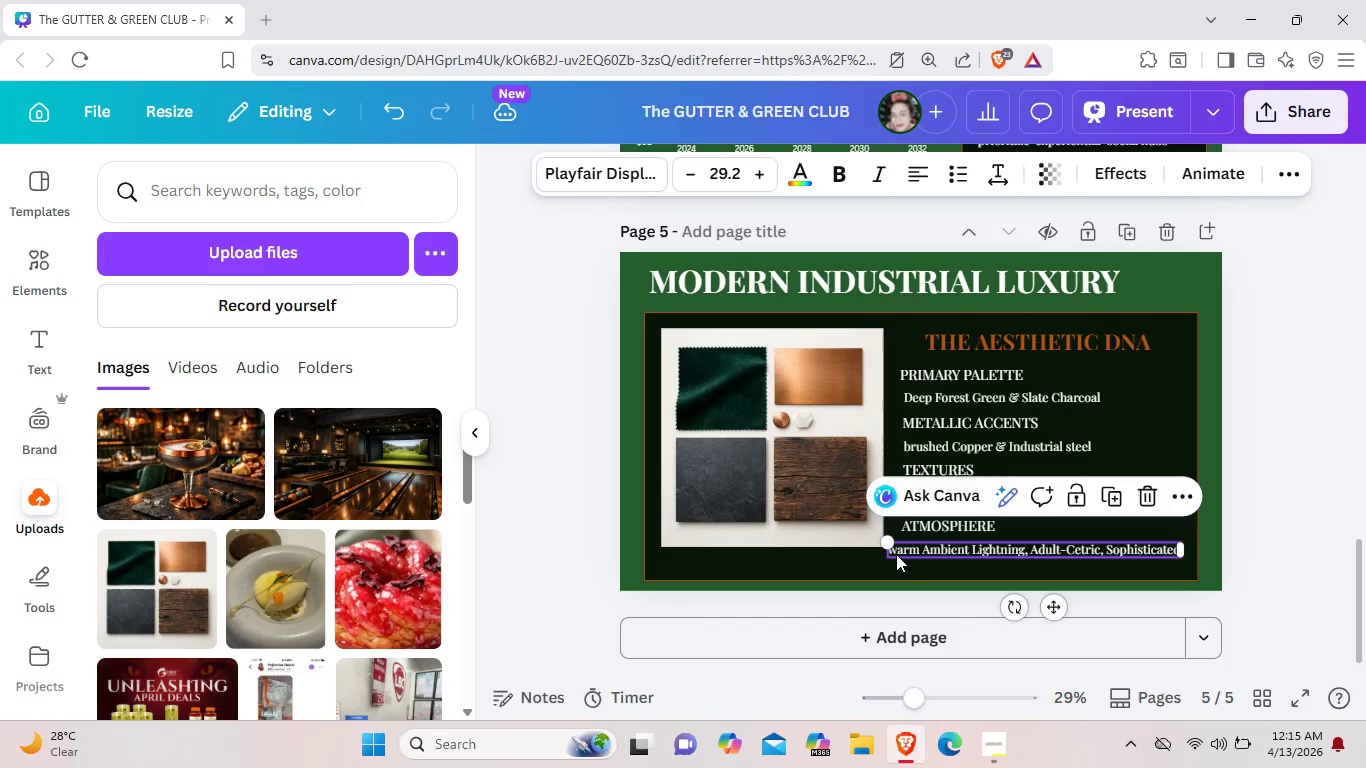 
double_click([896, 554])
 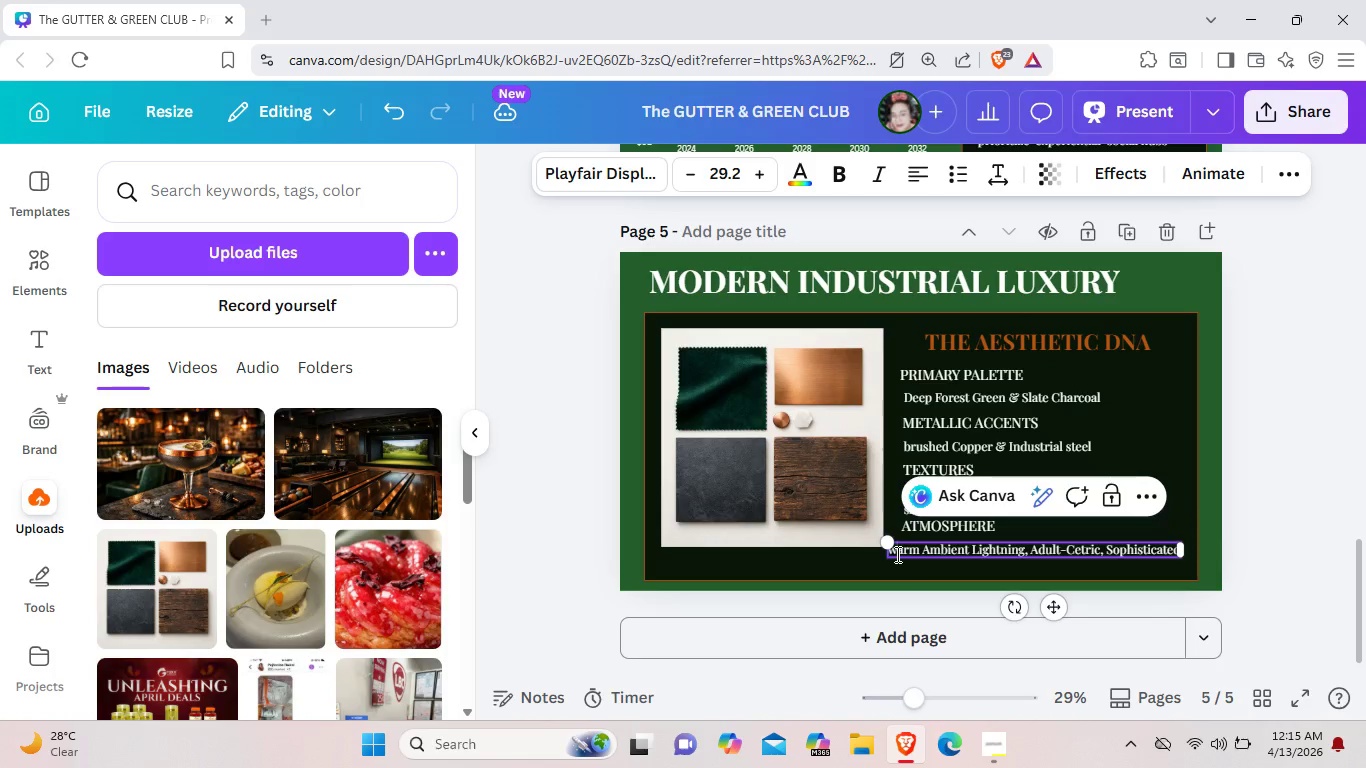 
left_click([896, 554])
 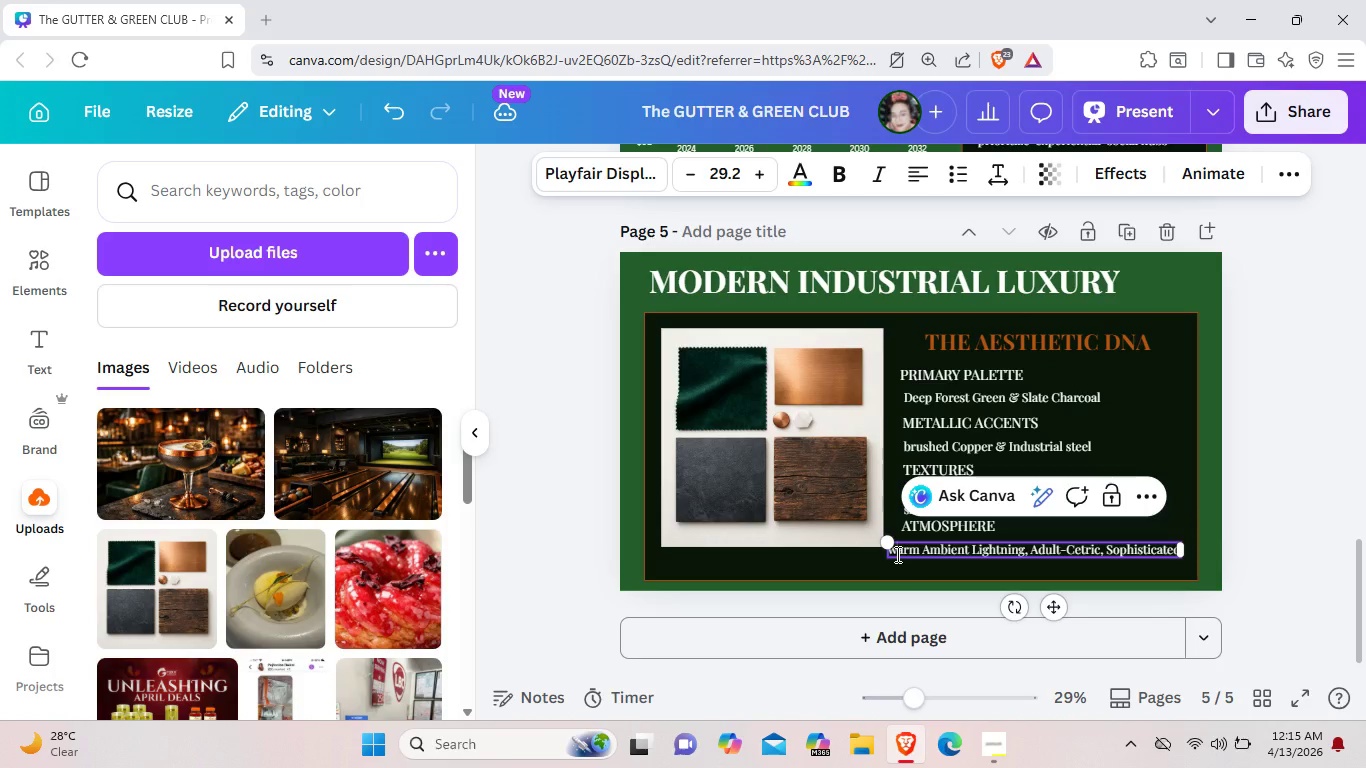 
key(Backspace)
 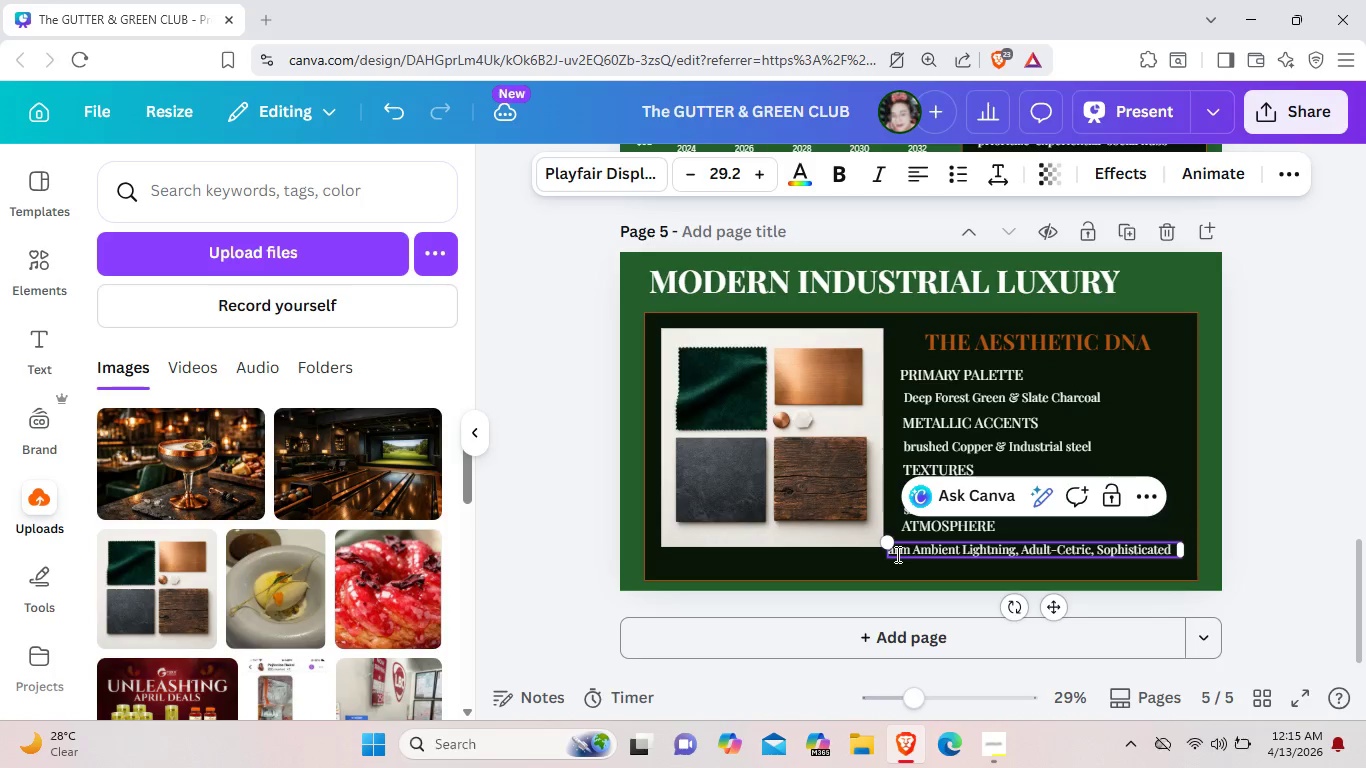 
key(Shift+W)
 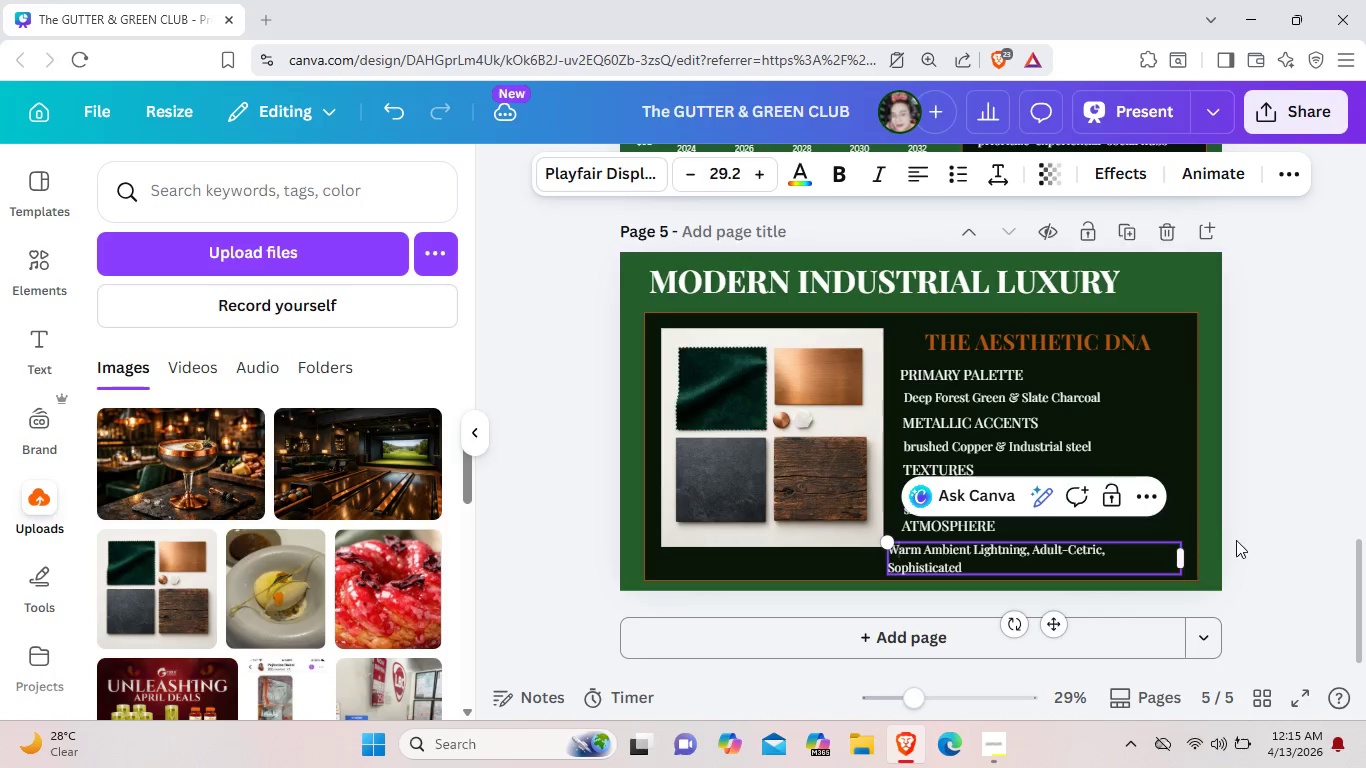 
left_click([1238, 539])
 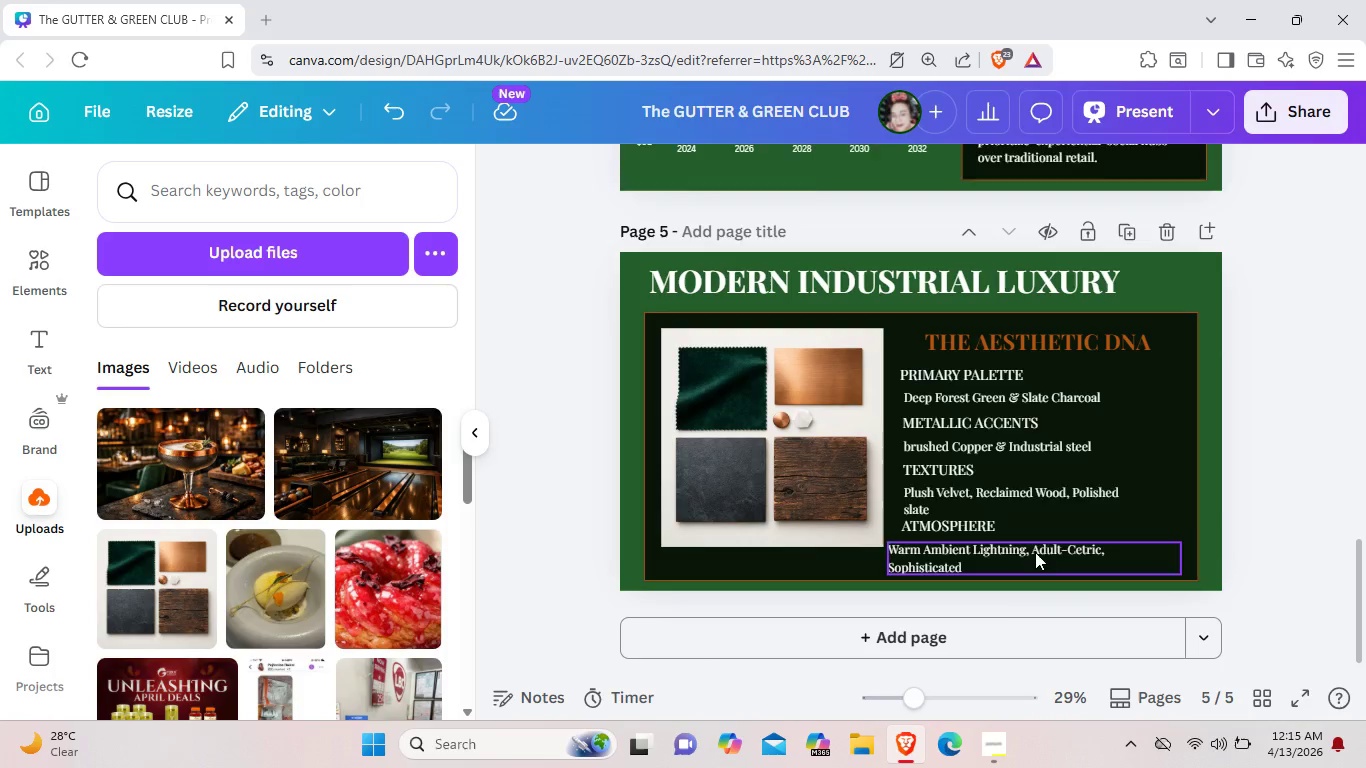 
left_click_drag(start_coordinate=[1035, 552], to_coordinate=[1047, 548])
 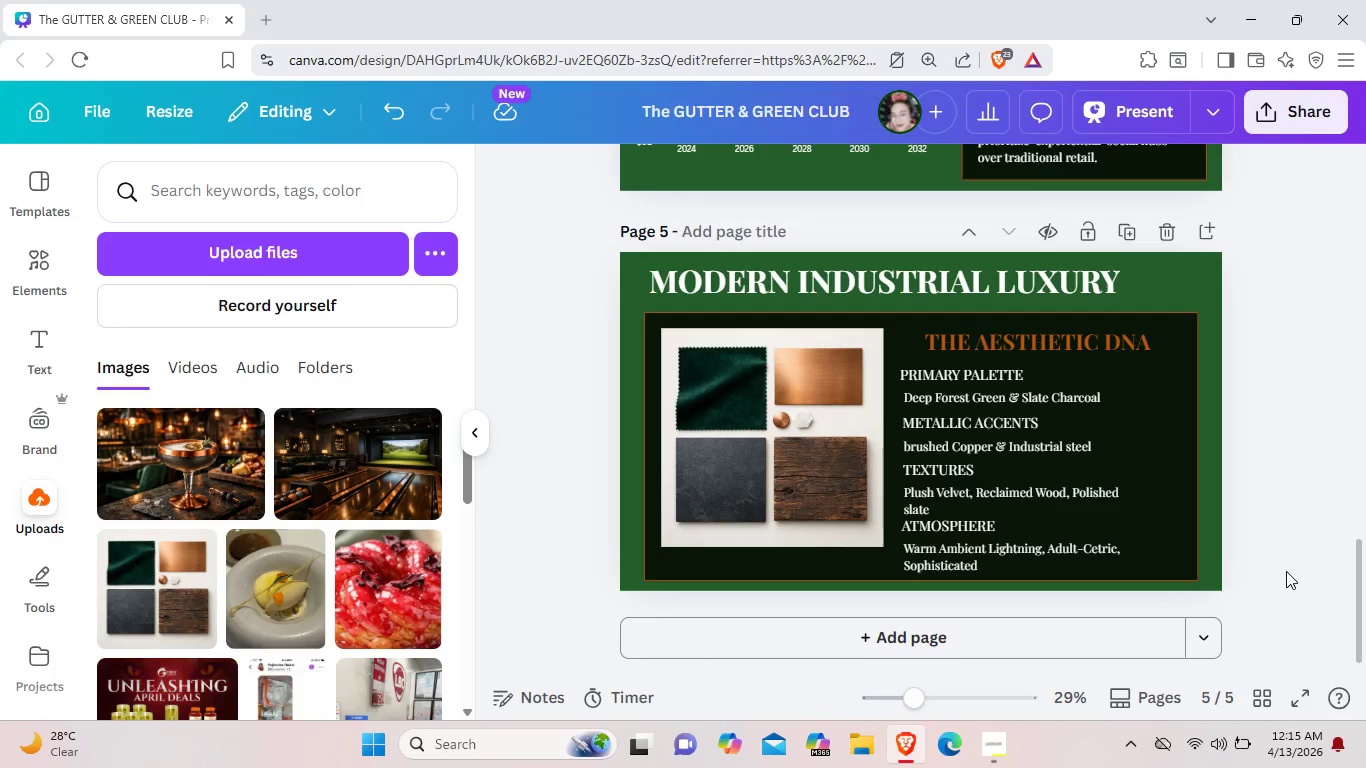 
wait(8.97)
 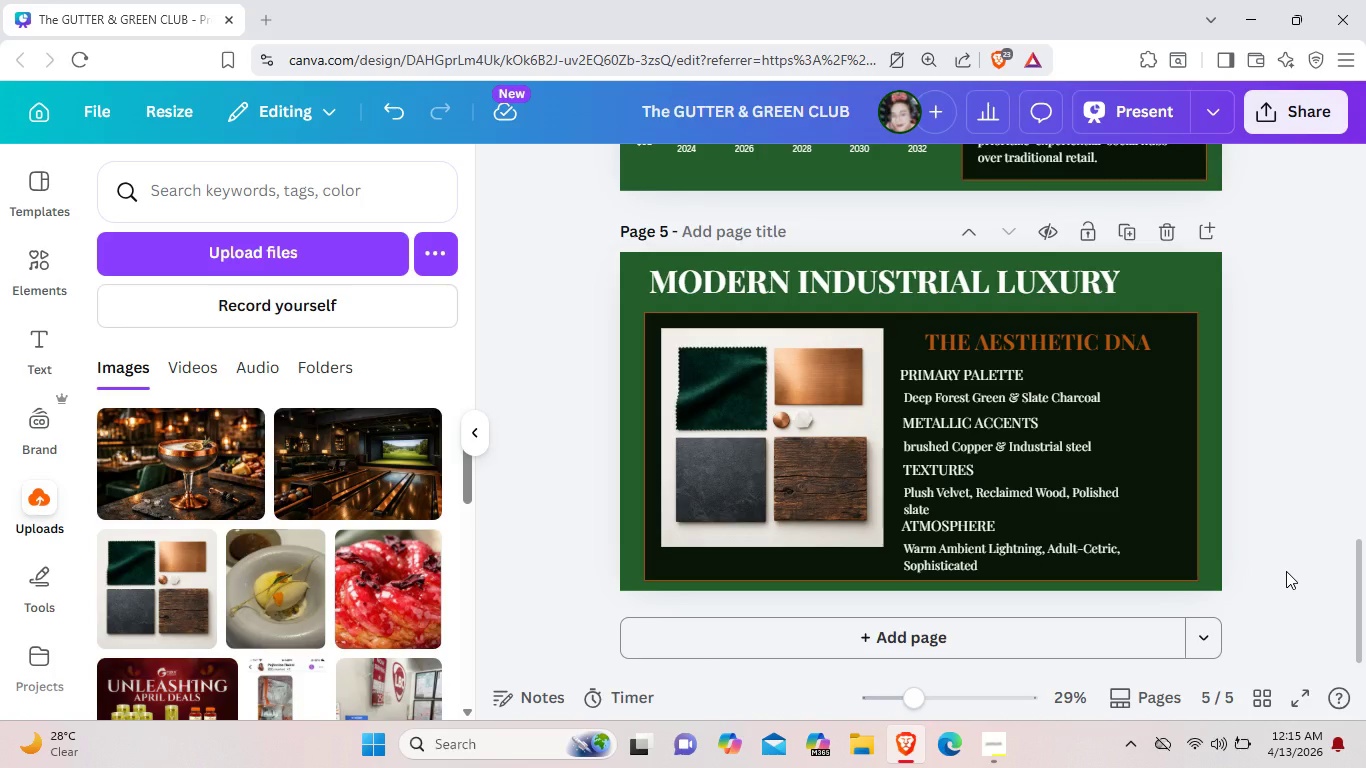 
left_click_drag(start_coordinate=[986, 503], to_coordinate=[984, 497])
 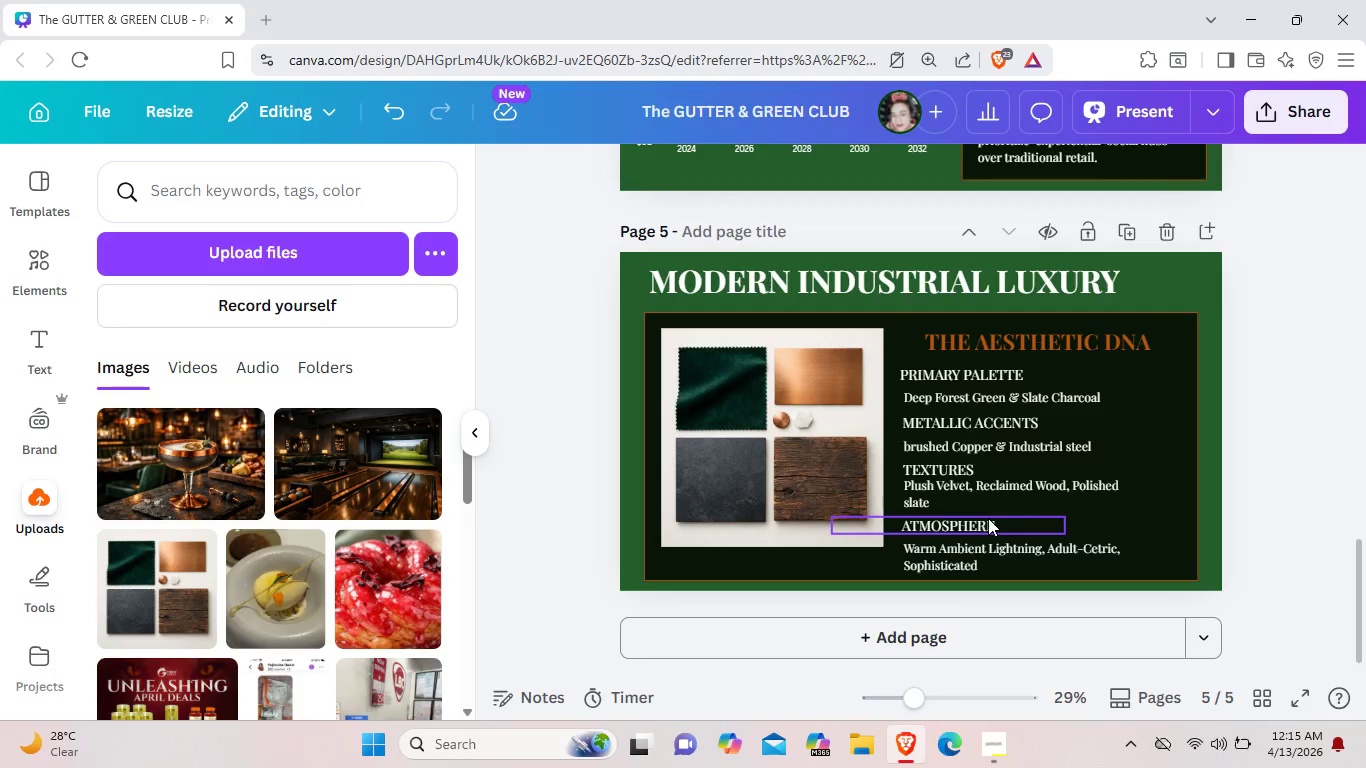 
left_click([988, 518])
 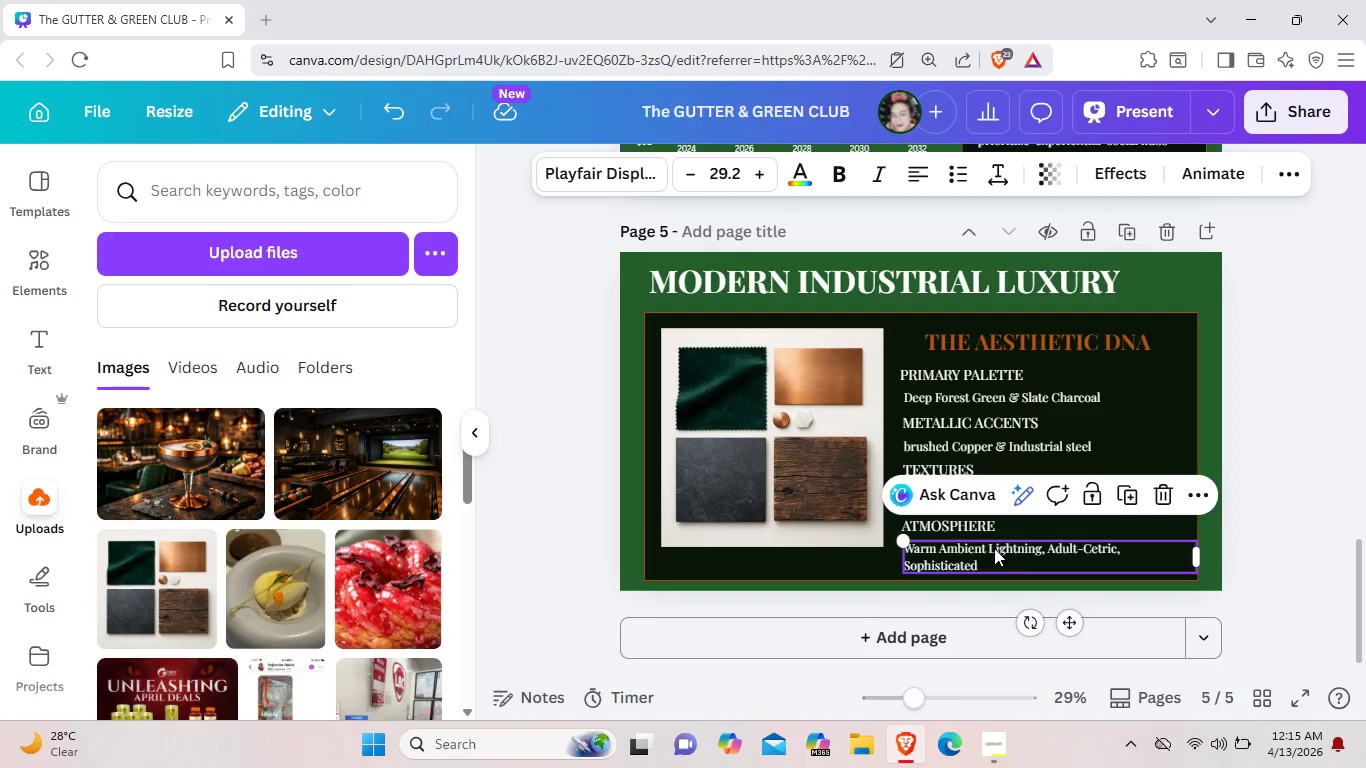 
left_click_drag(start_coordinate=[995, 548], to_coordinate=[994, 543])
 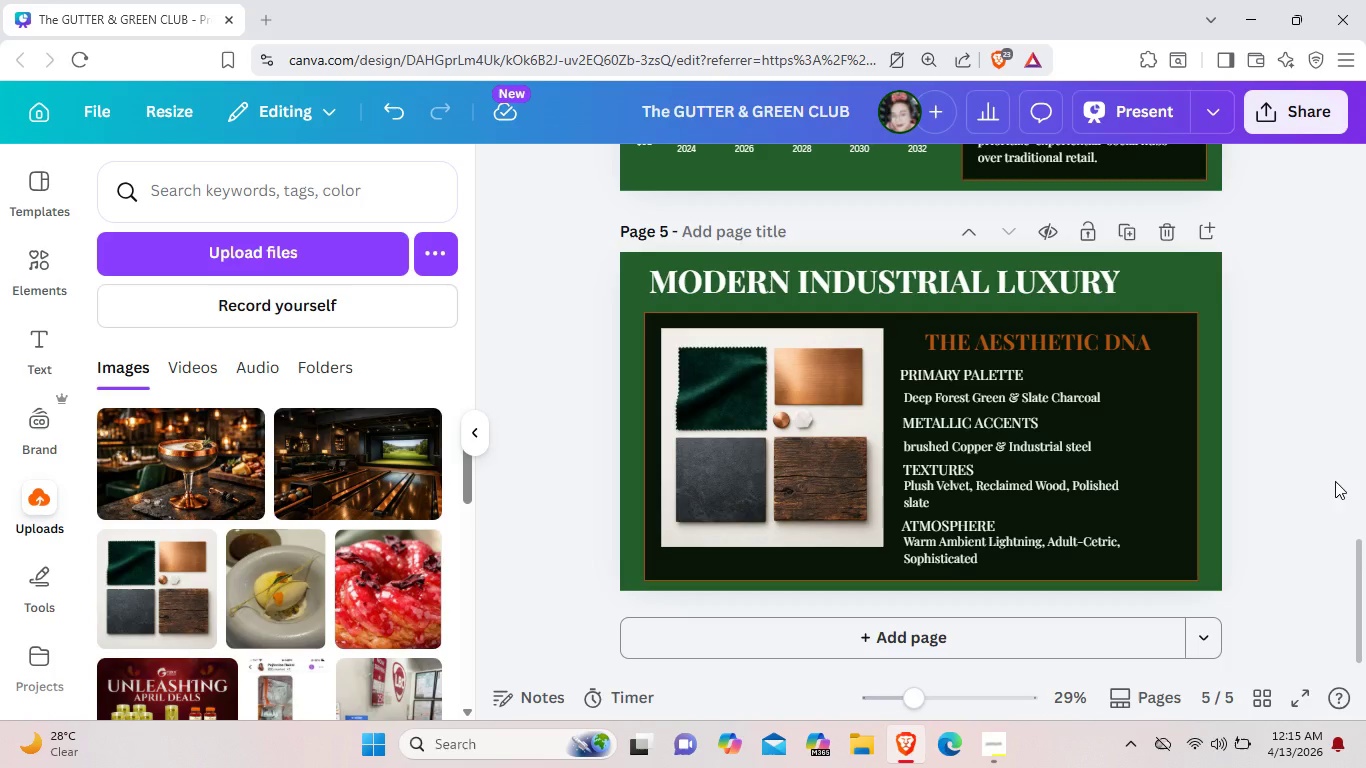 
left_click([988, 516])
 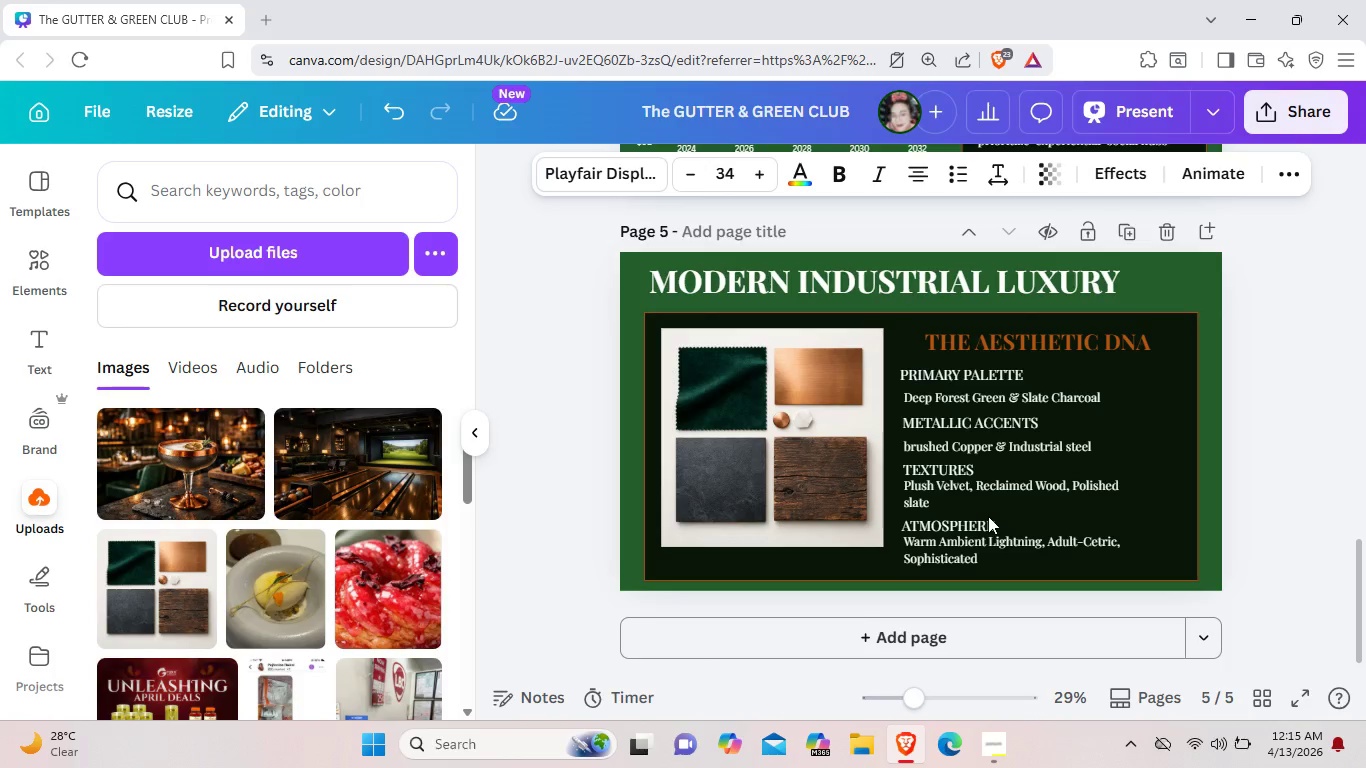 
key(ArrowUp)
 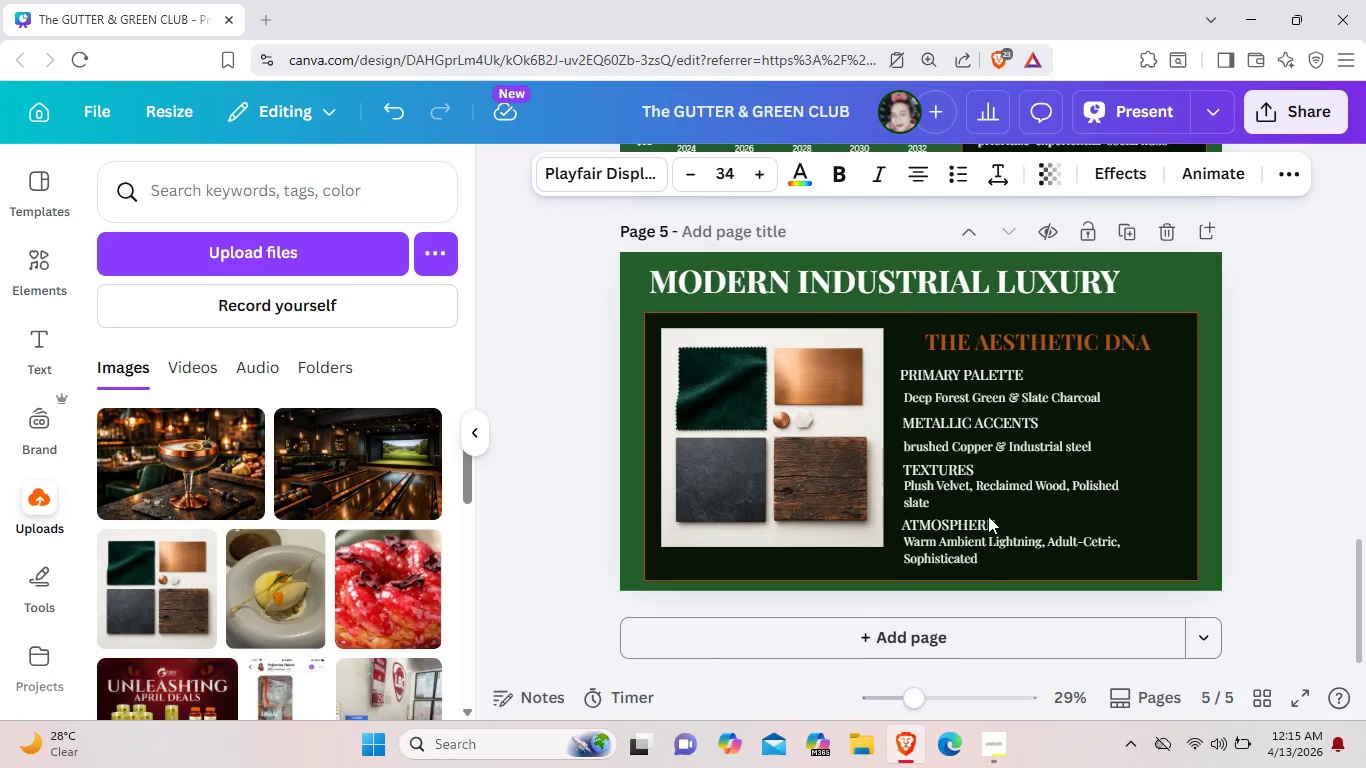 
key(ArrowUp)
 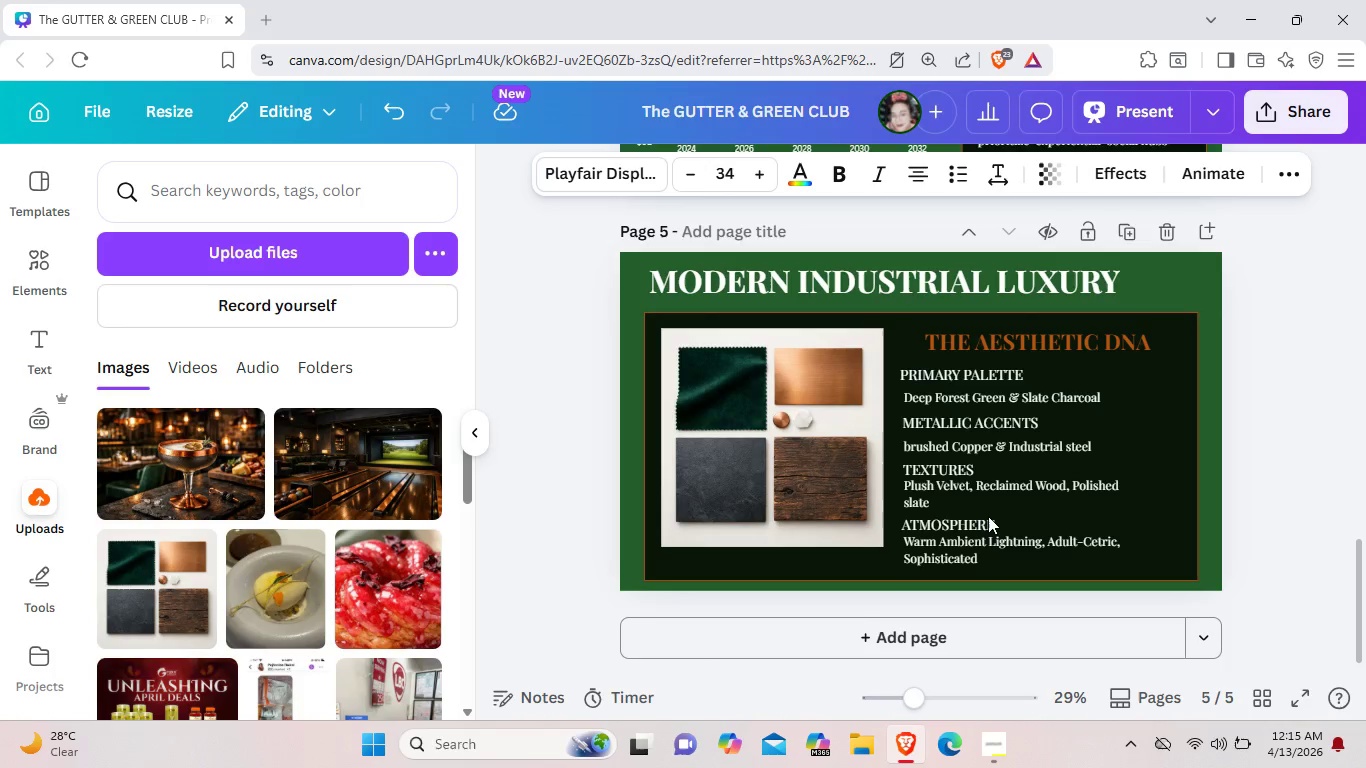 
key(ArrowUp)
 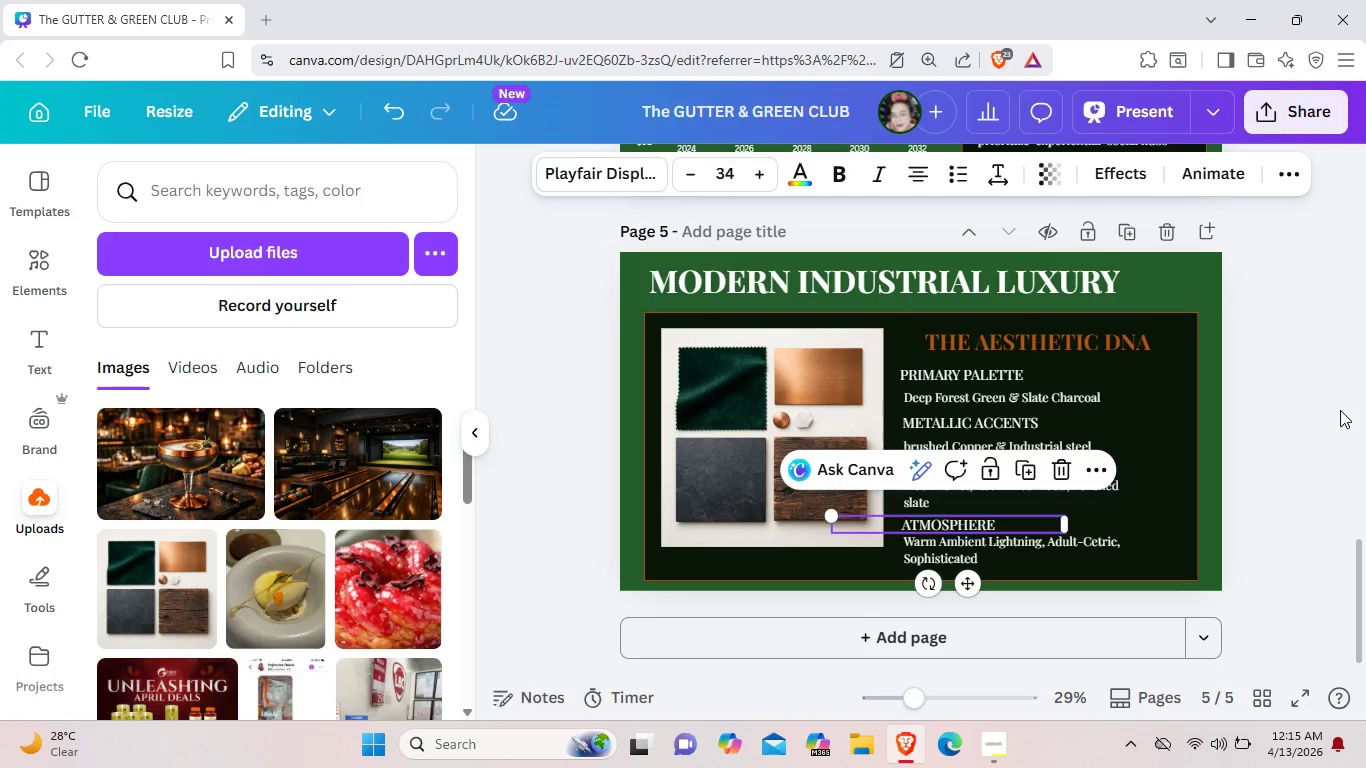 
left_click([1340, 410])
 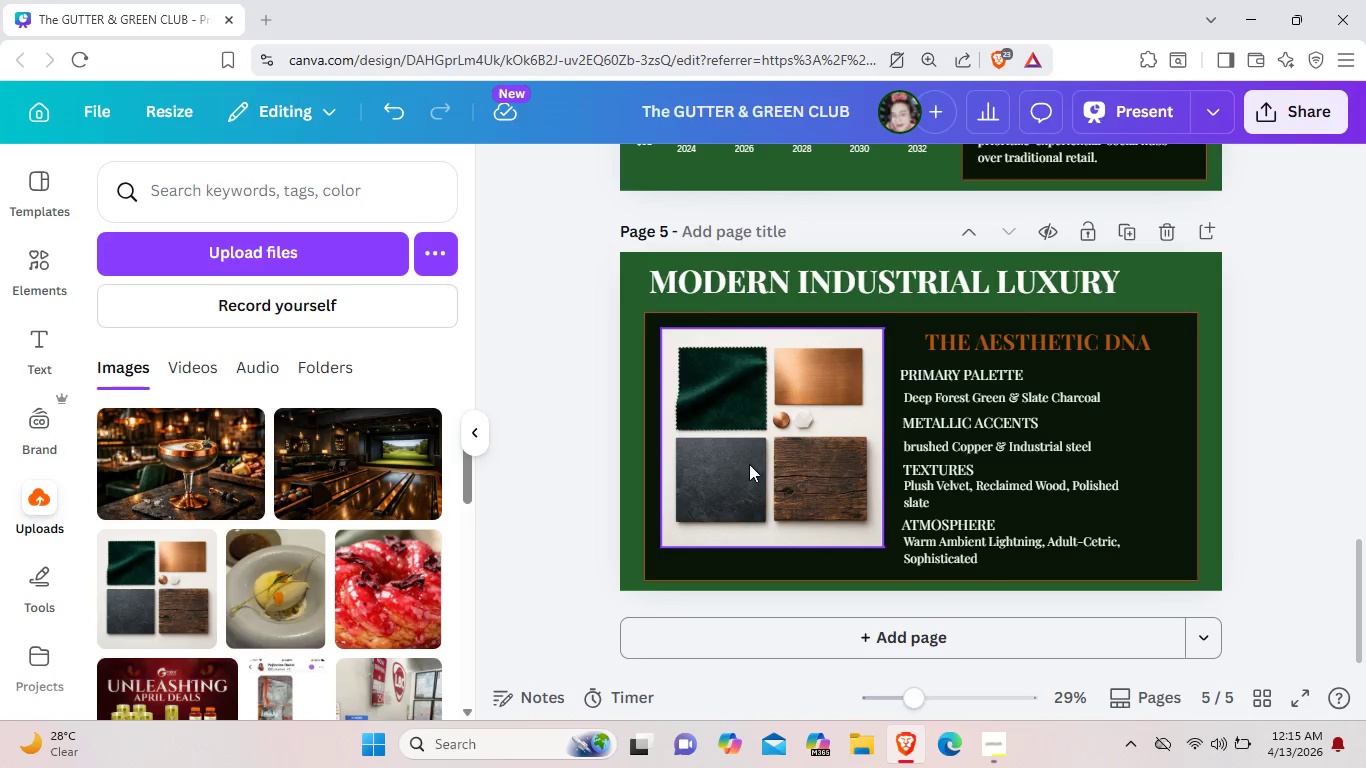 
wait(5.8)
 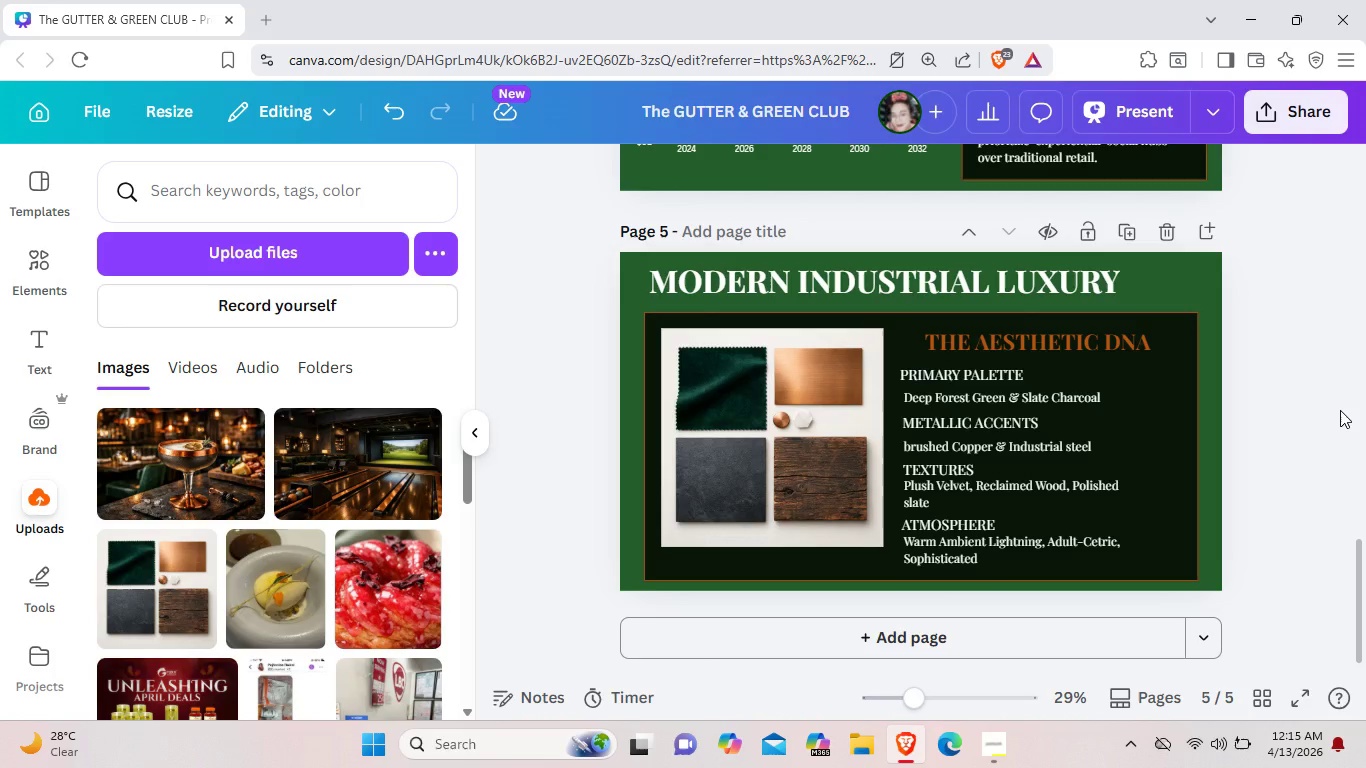 
left_click_drag(start_coordinate=[775, 547], to_coordinate=[775, 557])
 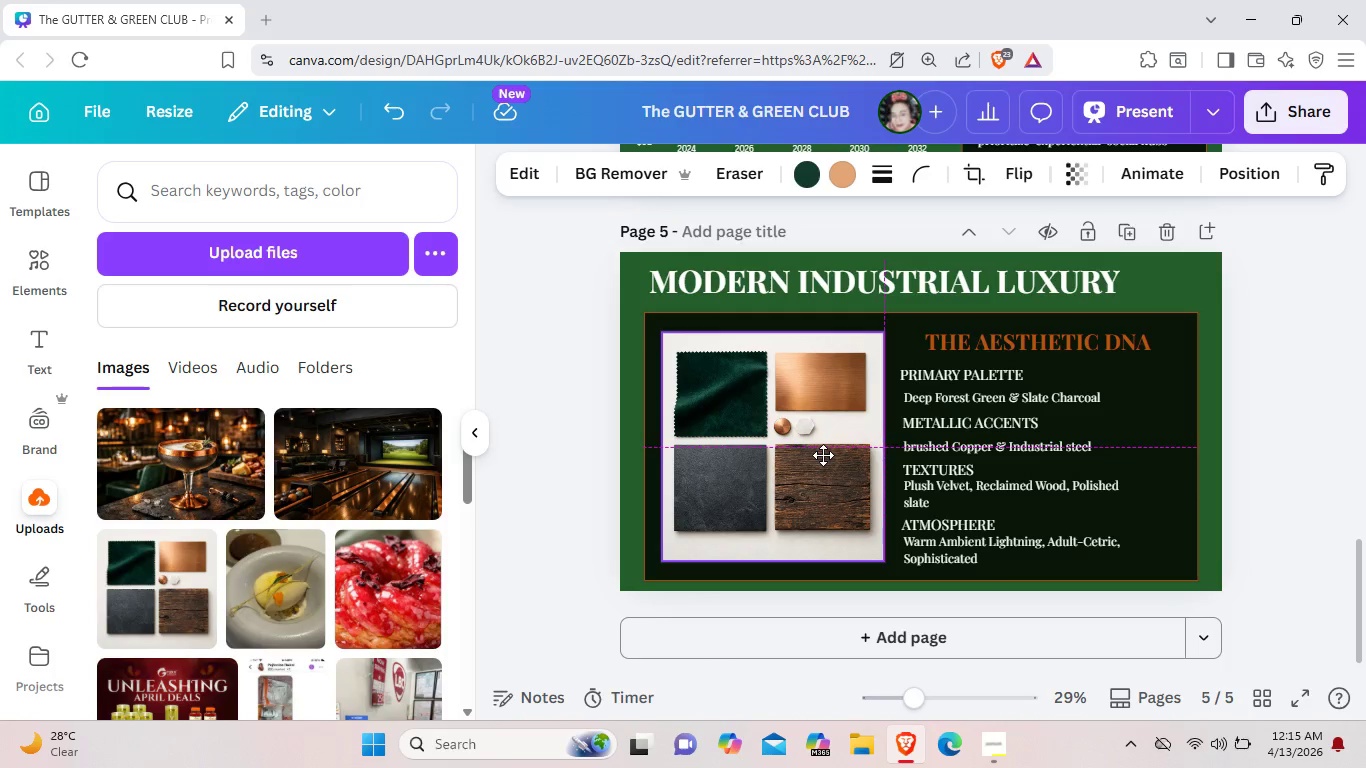 
left_click([1362, 457])
 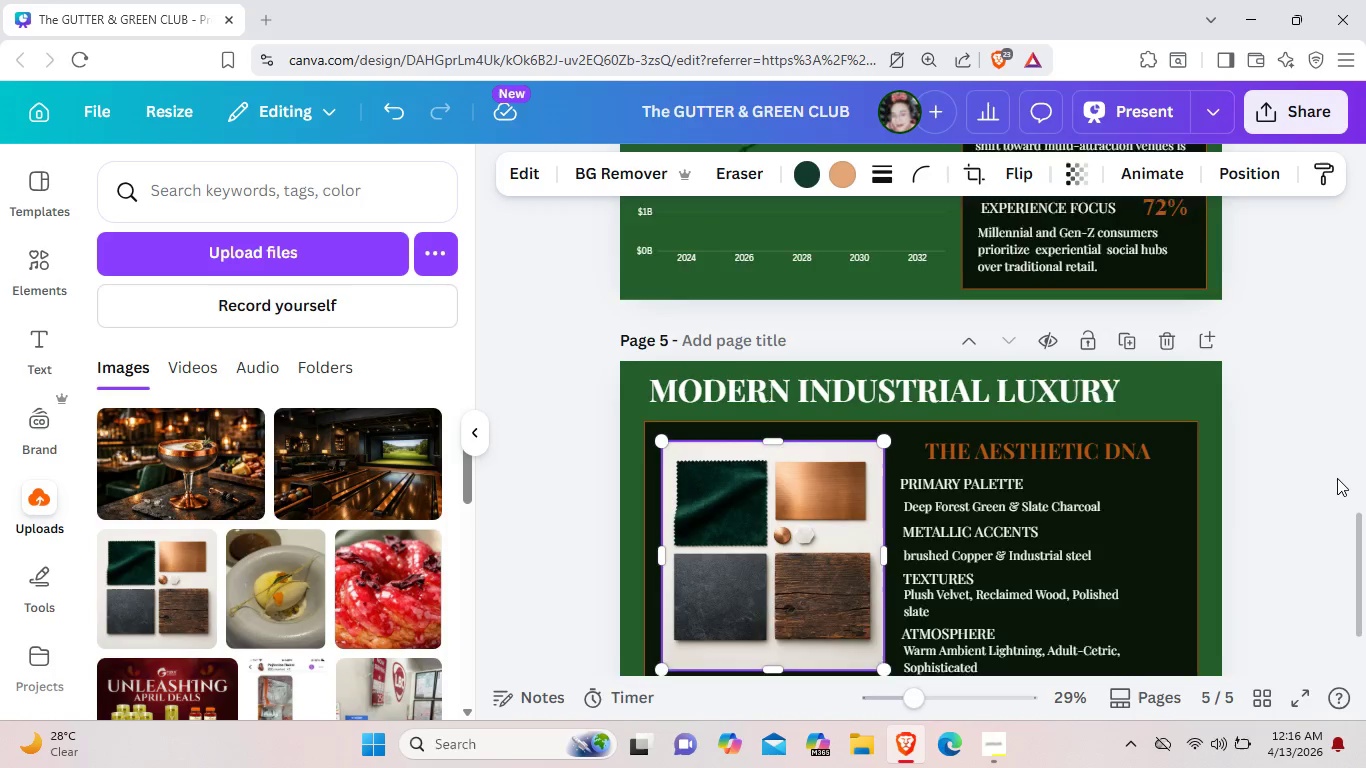 
scroll: coordinate [1334, 482], scroll_direction: down, amount: 5.0
 